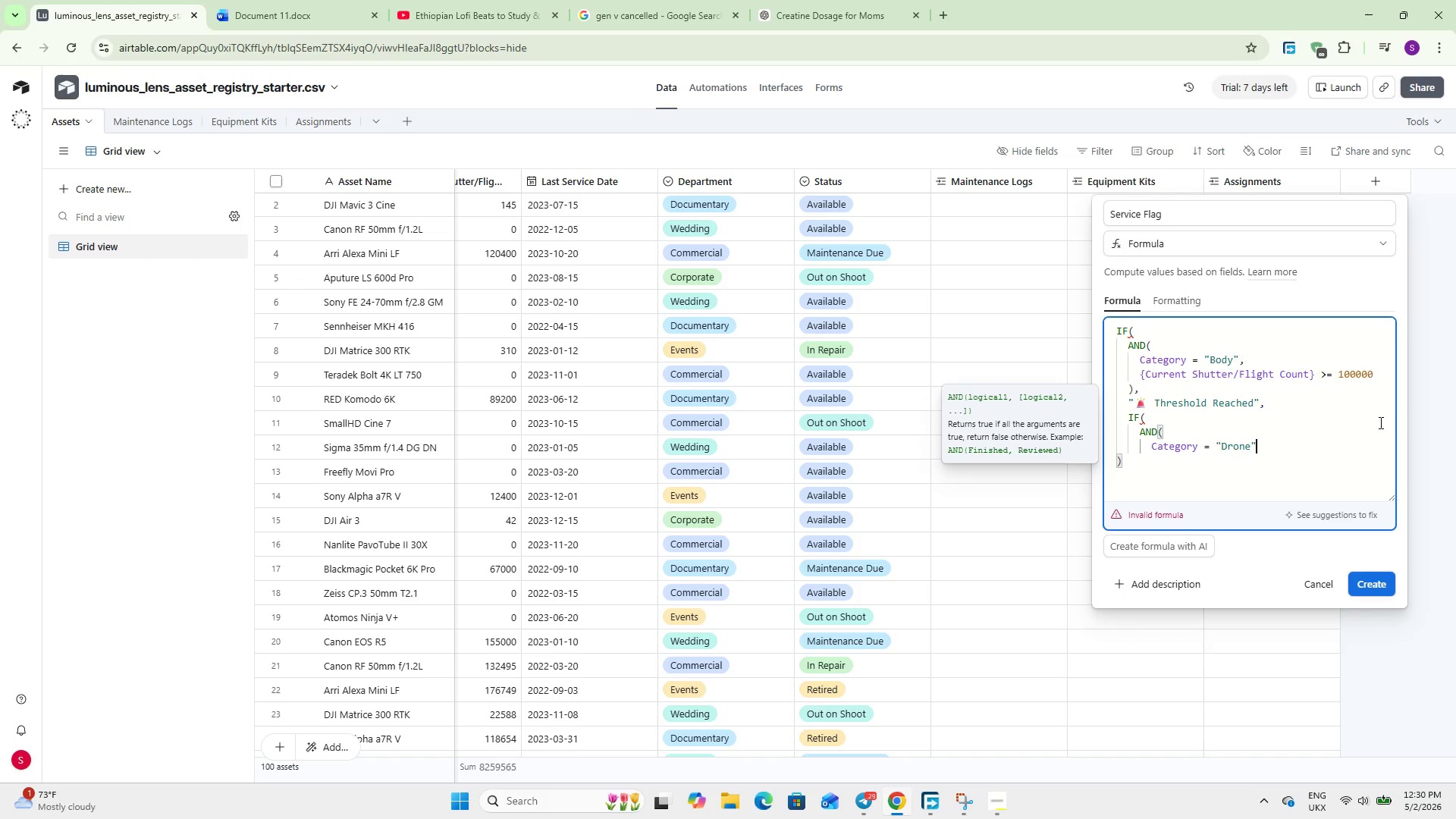 
key(Comma)
 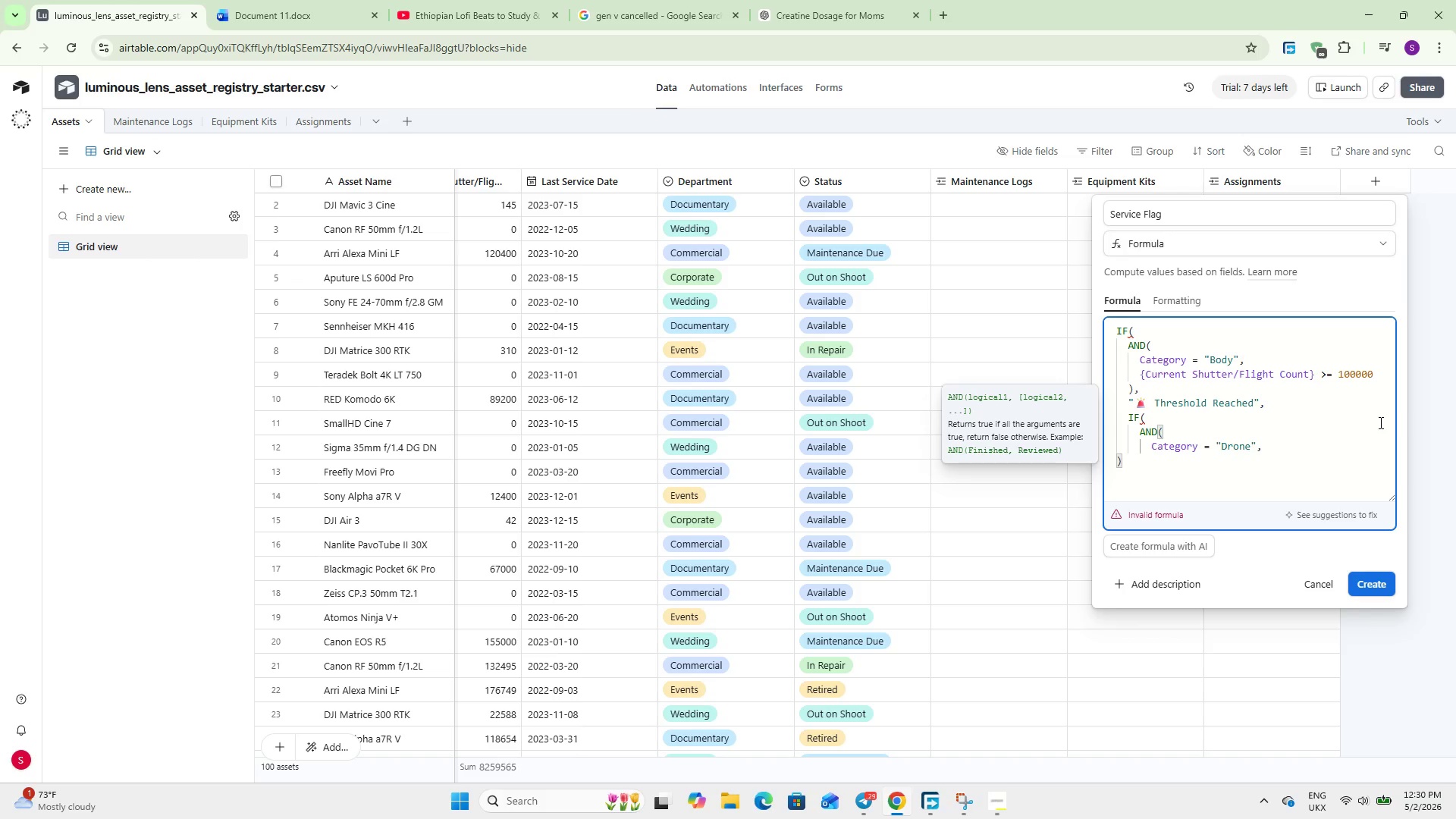 
key(Enter)
 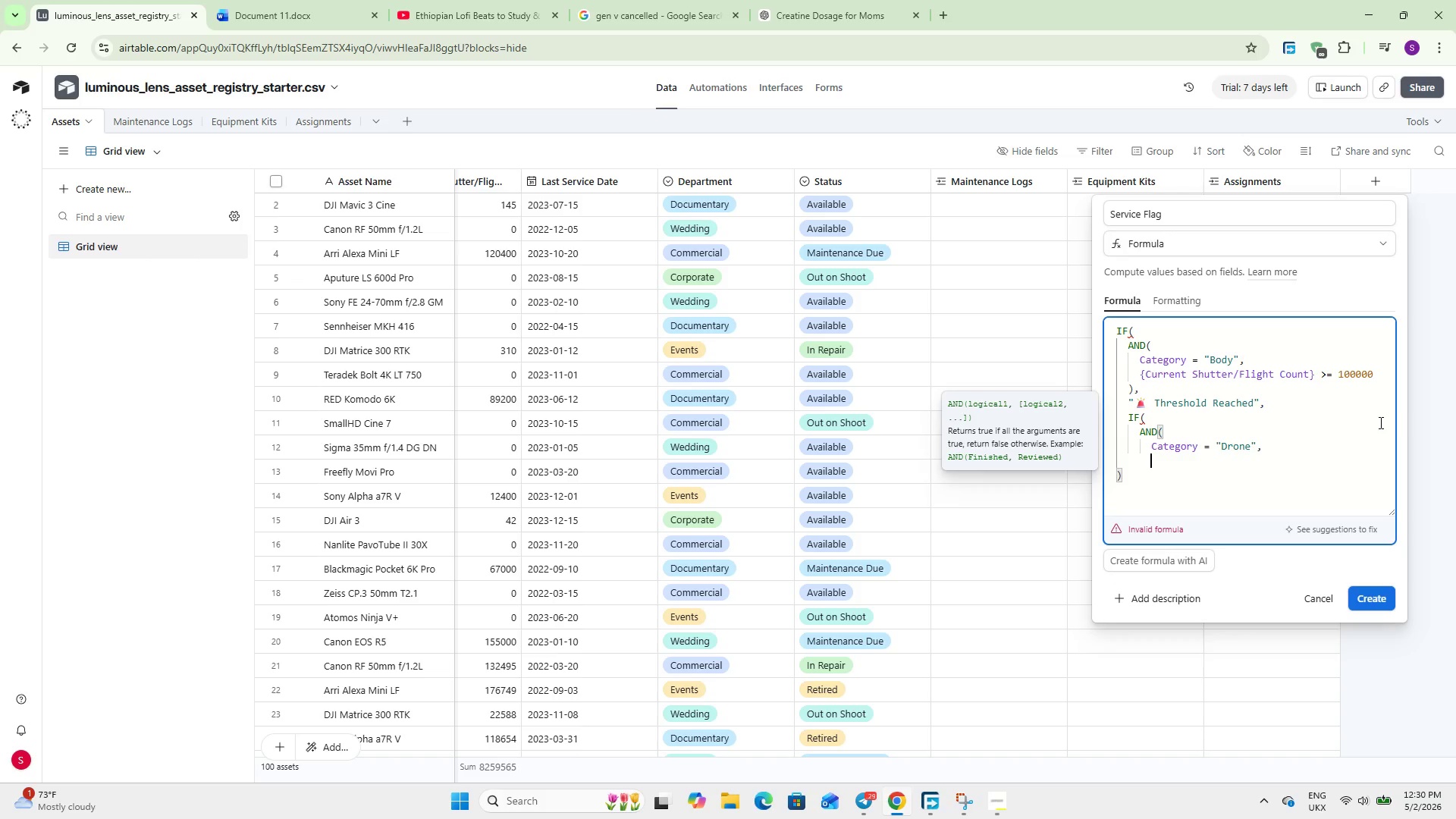 
type(OR)
 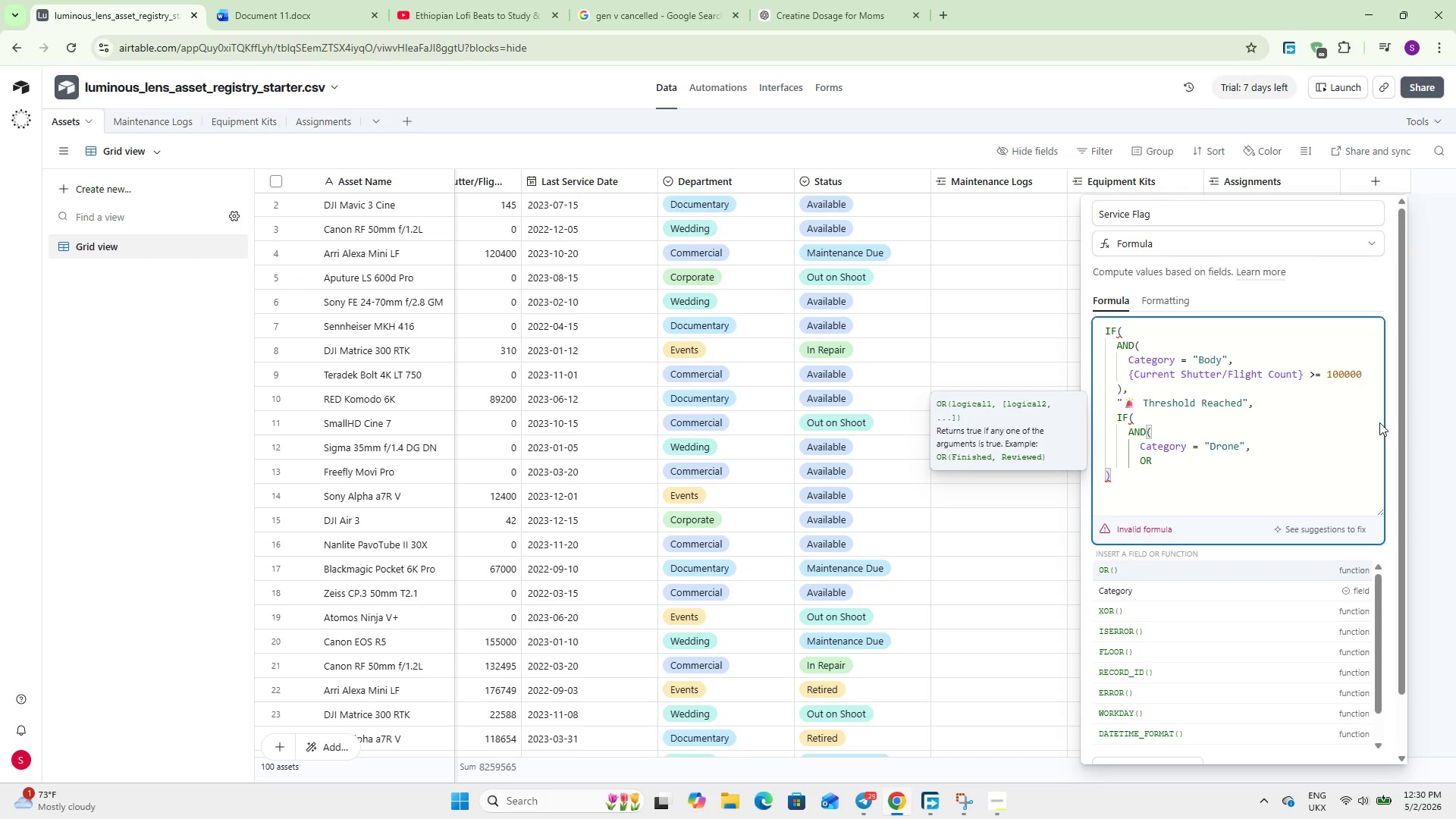 
key(Enter)
 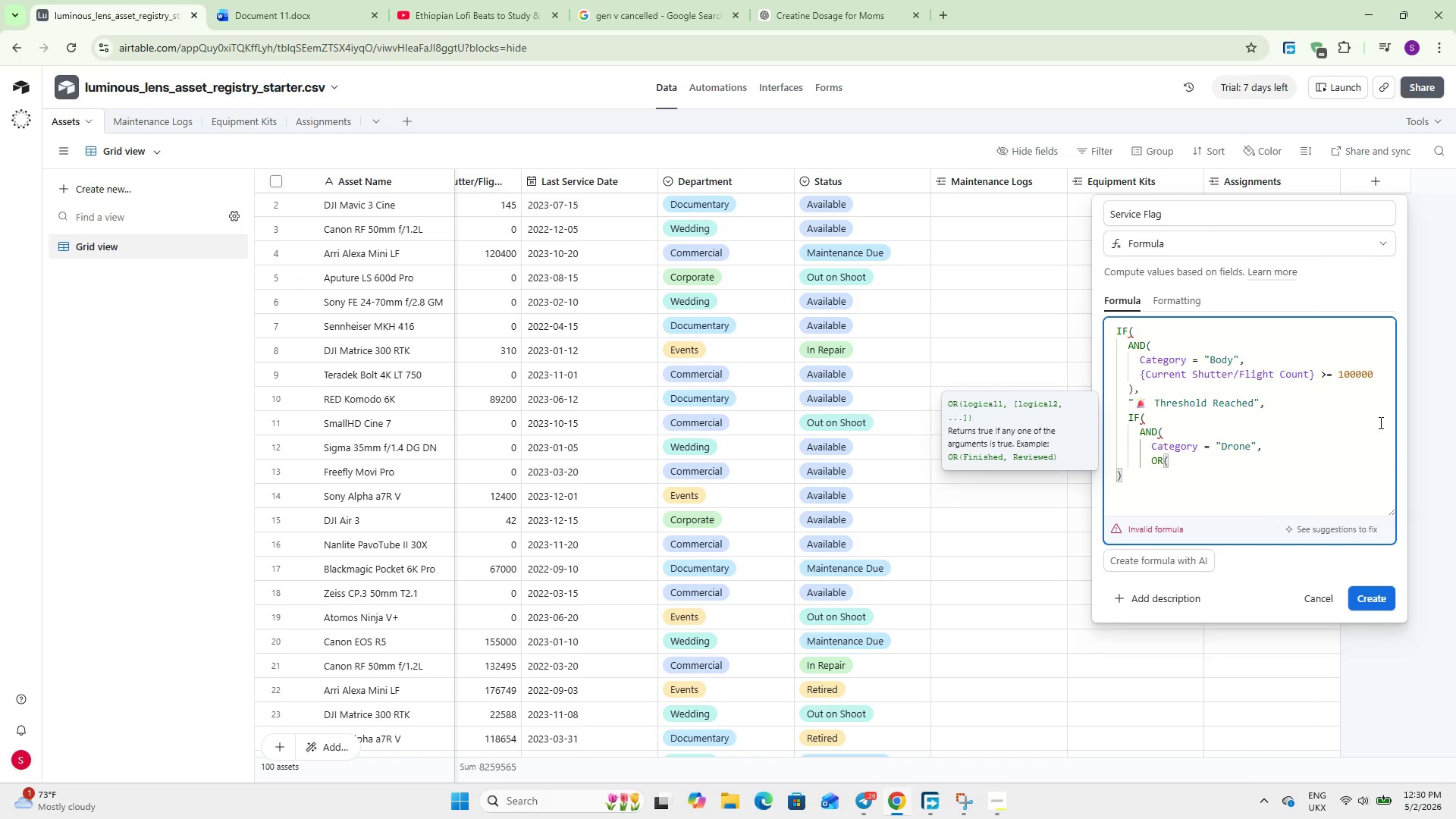 
key(Enter)
 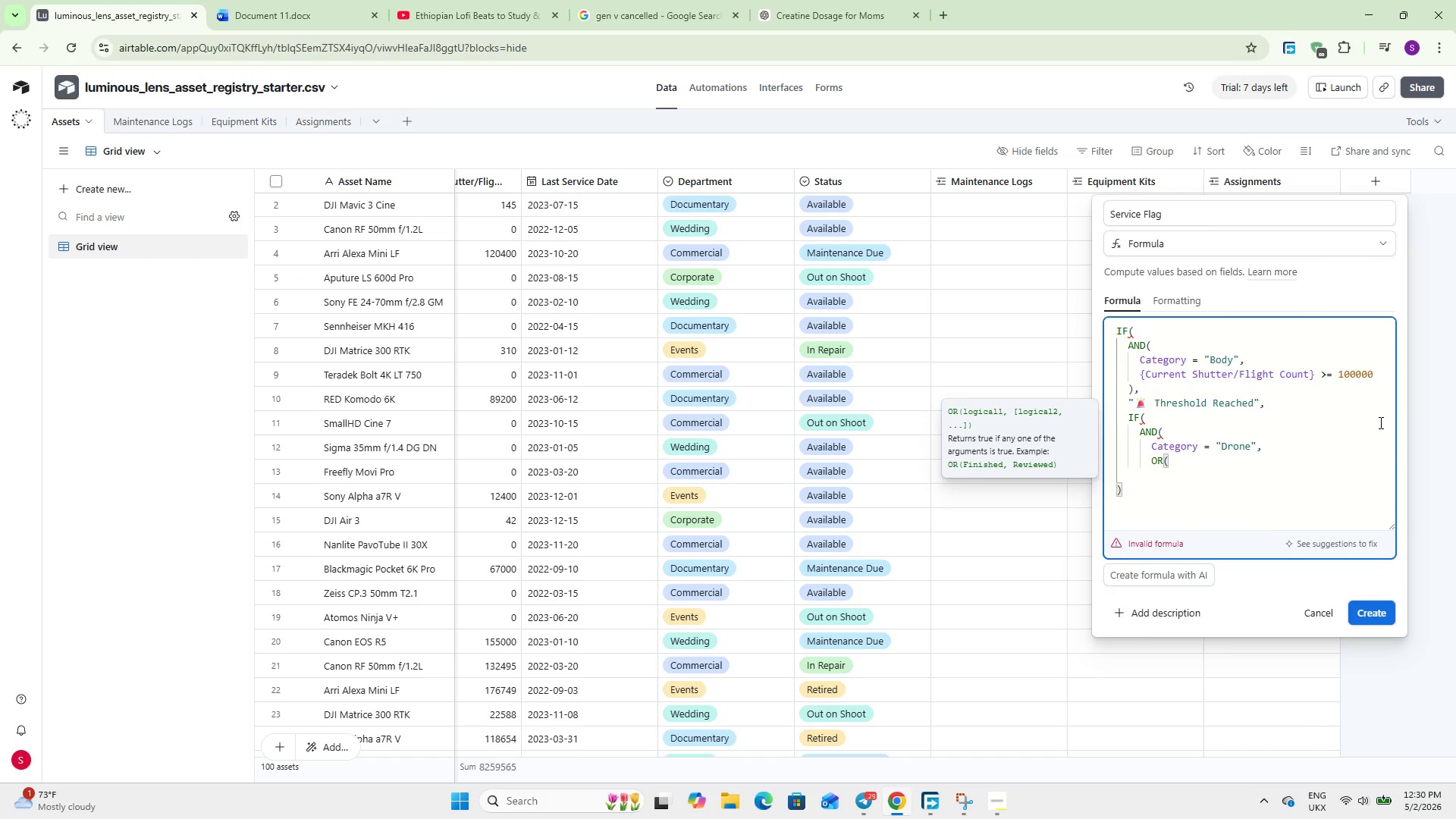 
type(Curren)
 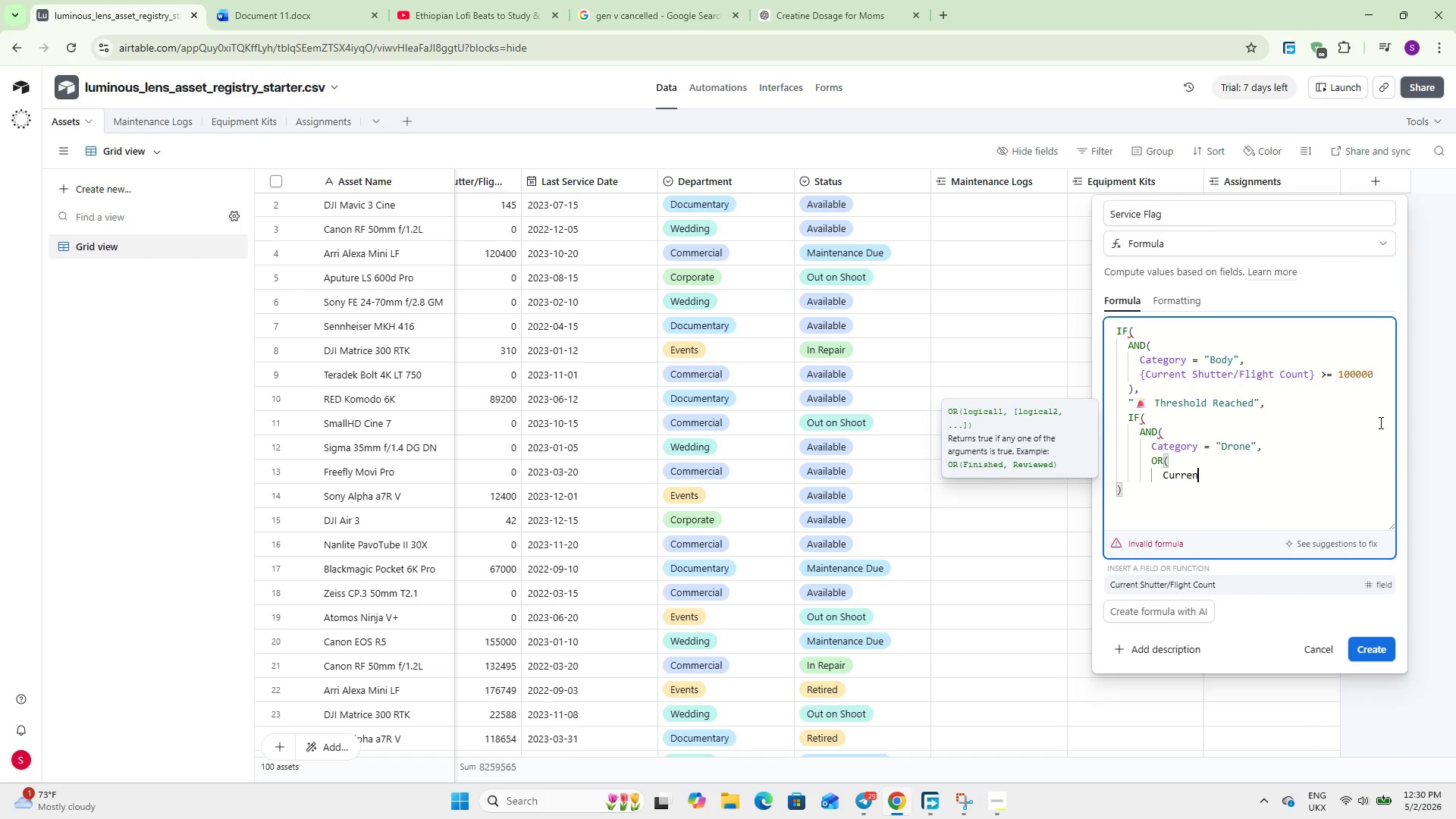 
key(Enter)
 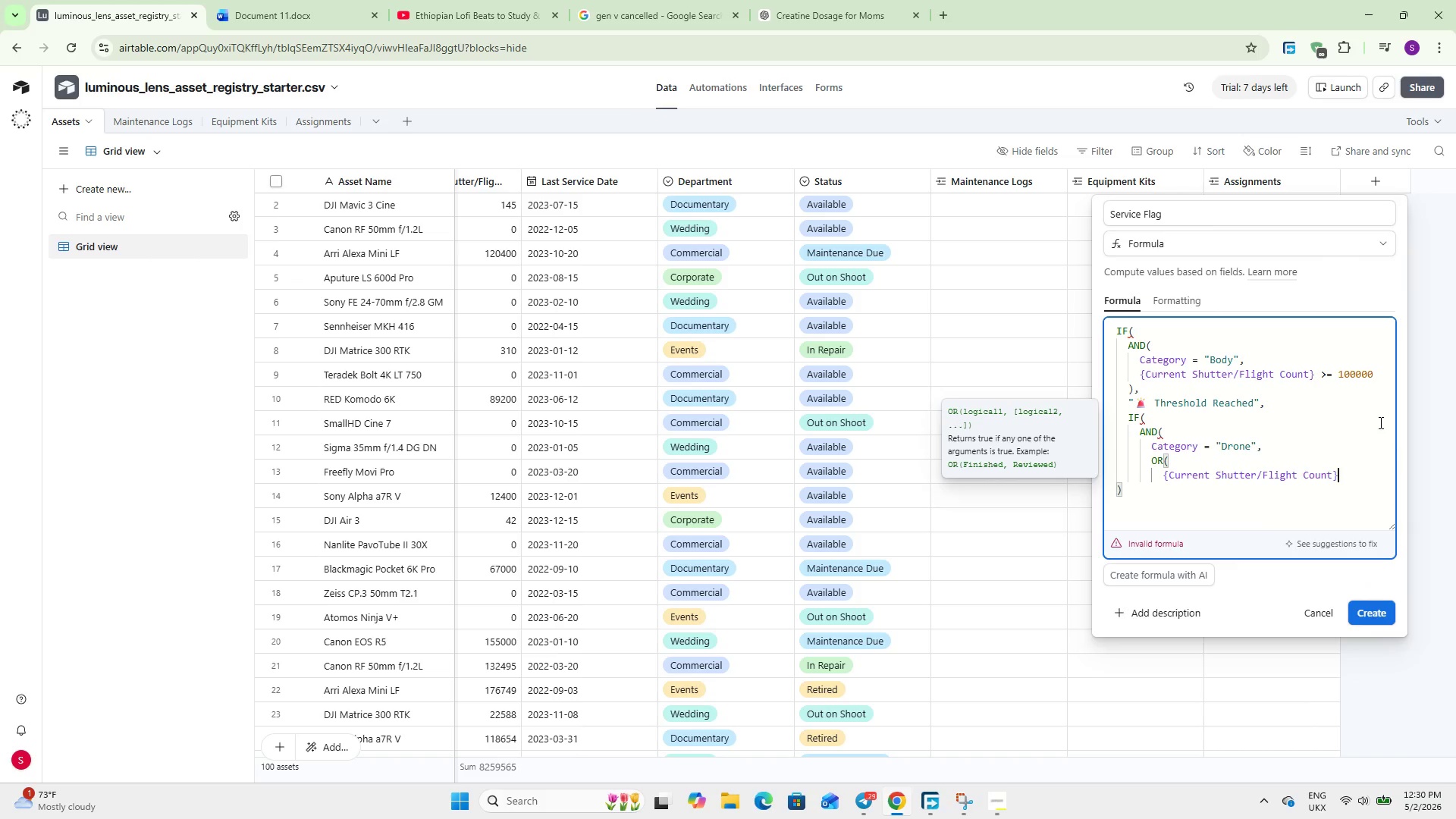 
type( >= 200,)
 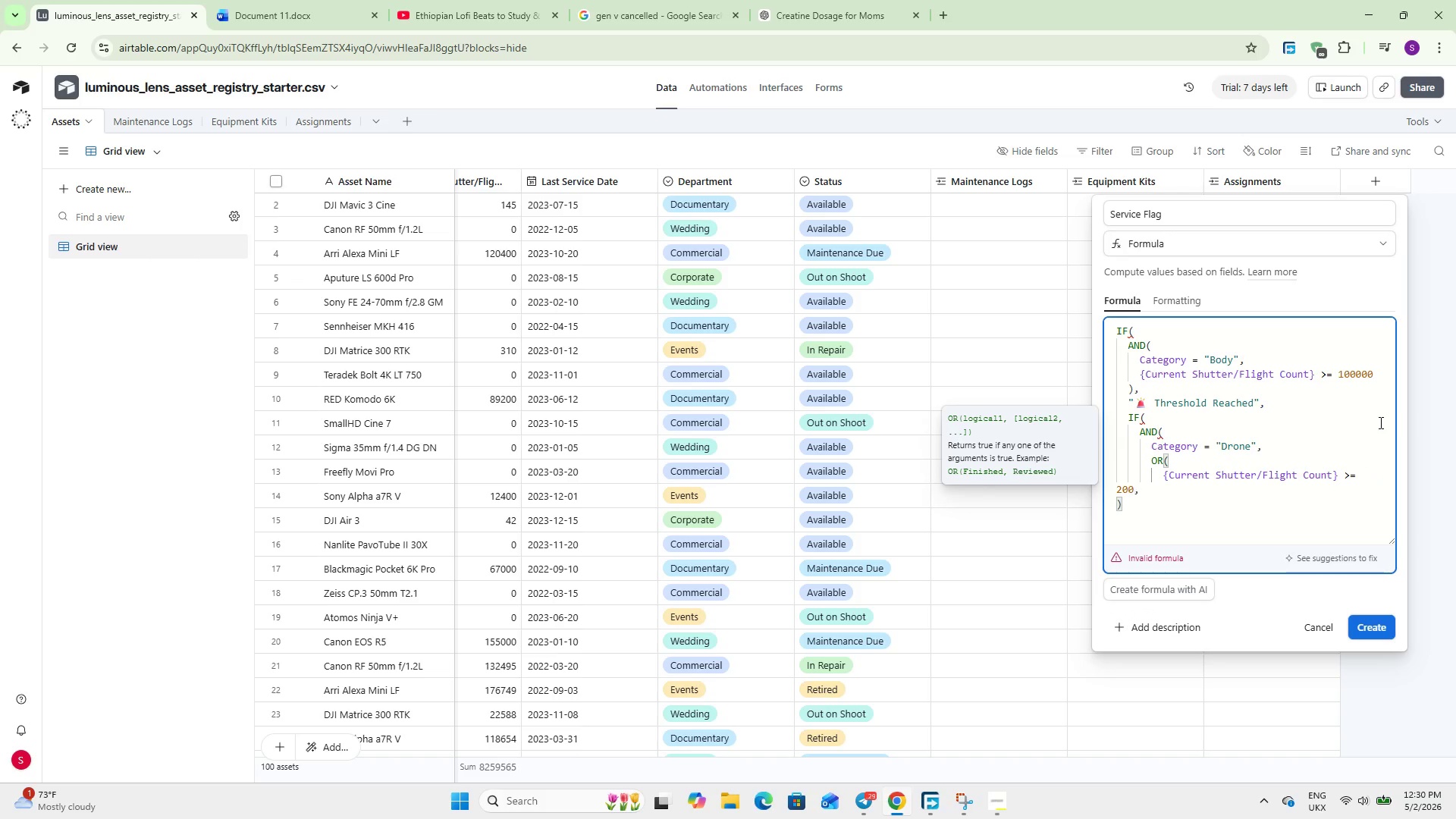 
key(Enter)
 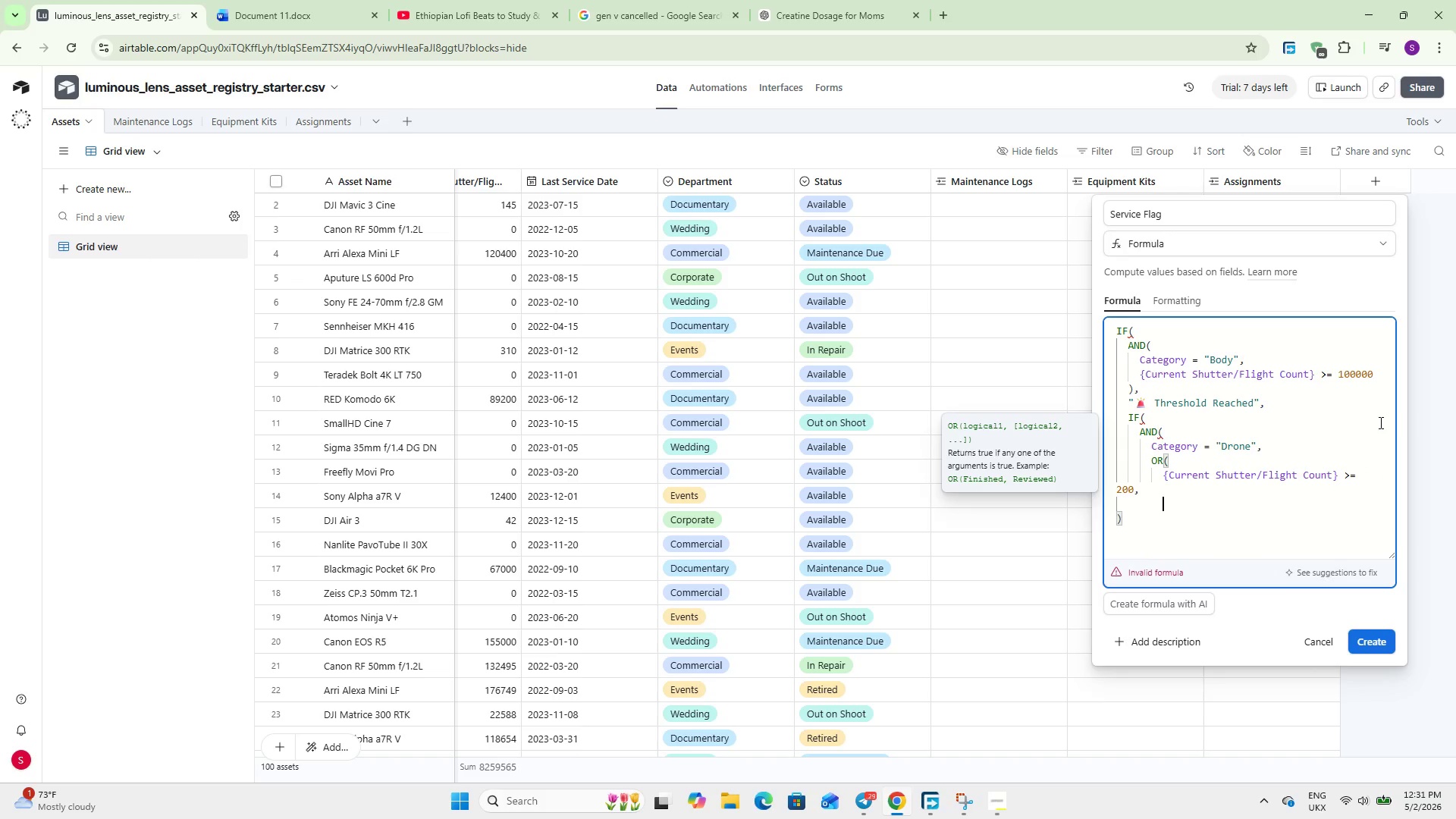 
type(DATETIME)
 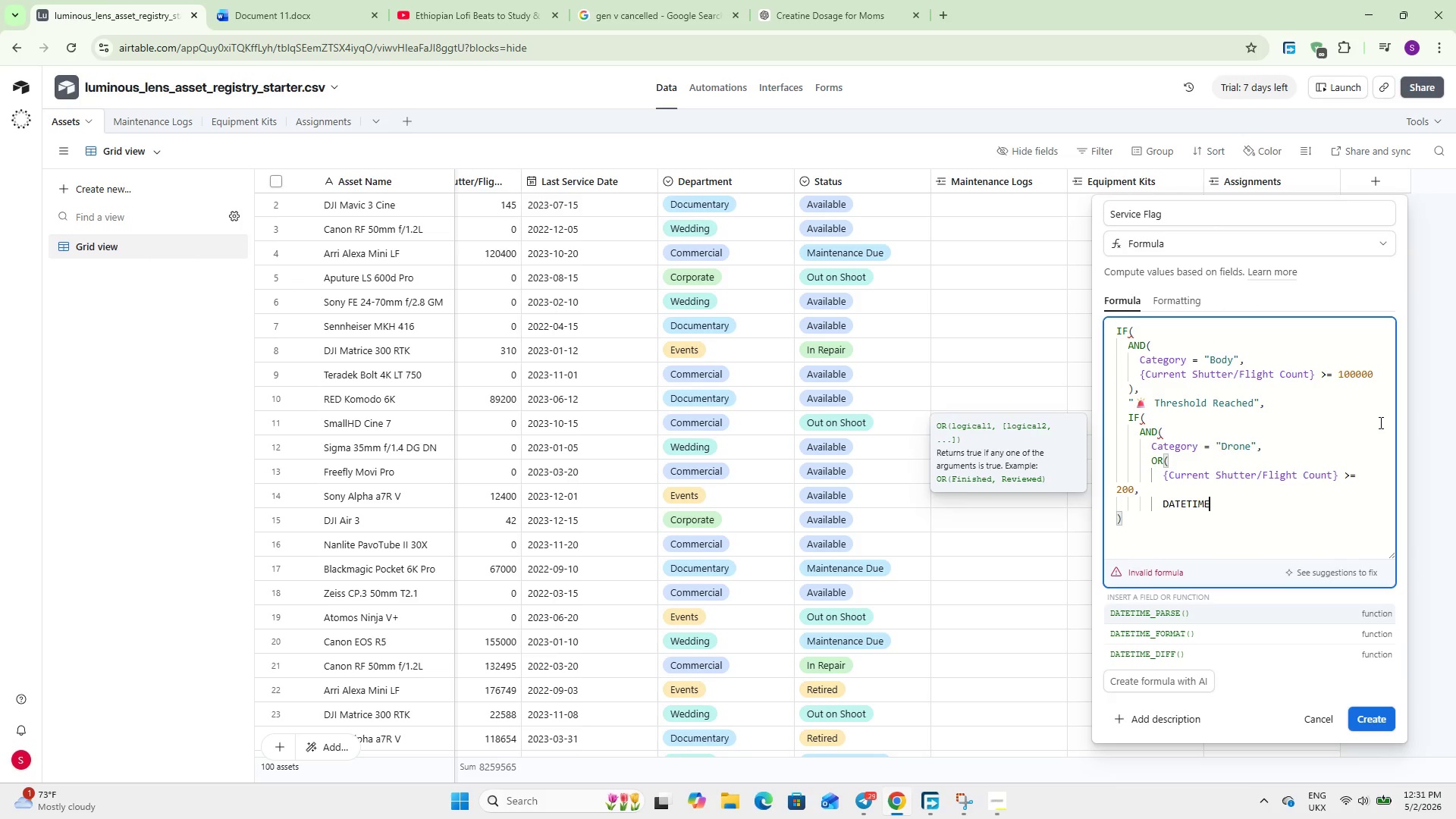 
wait(5.45)
 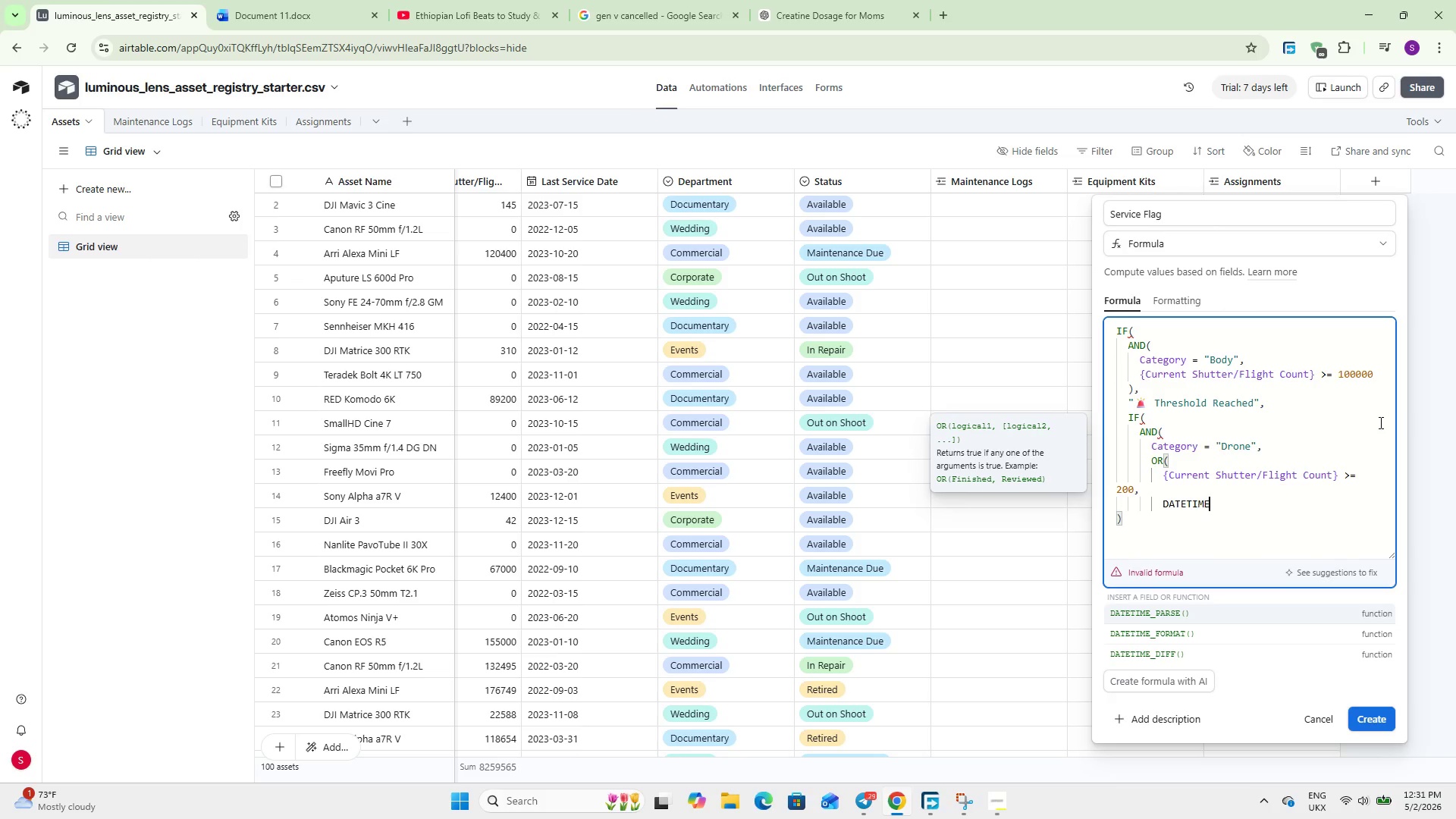 
key(ArrowDown)
 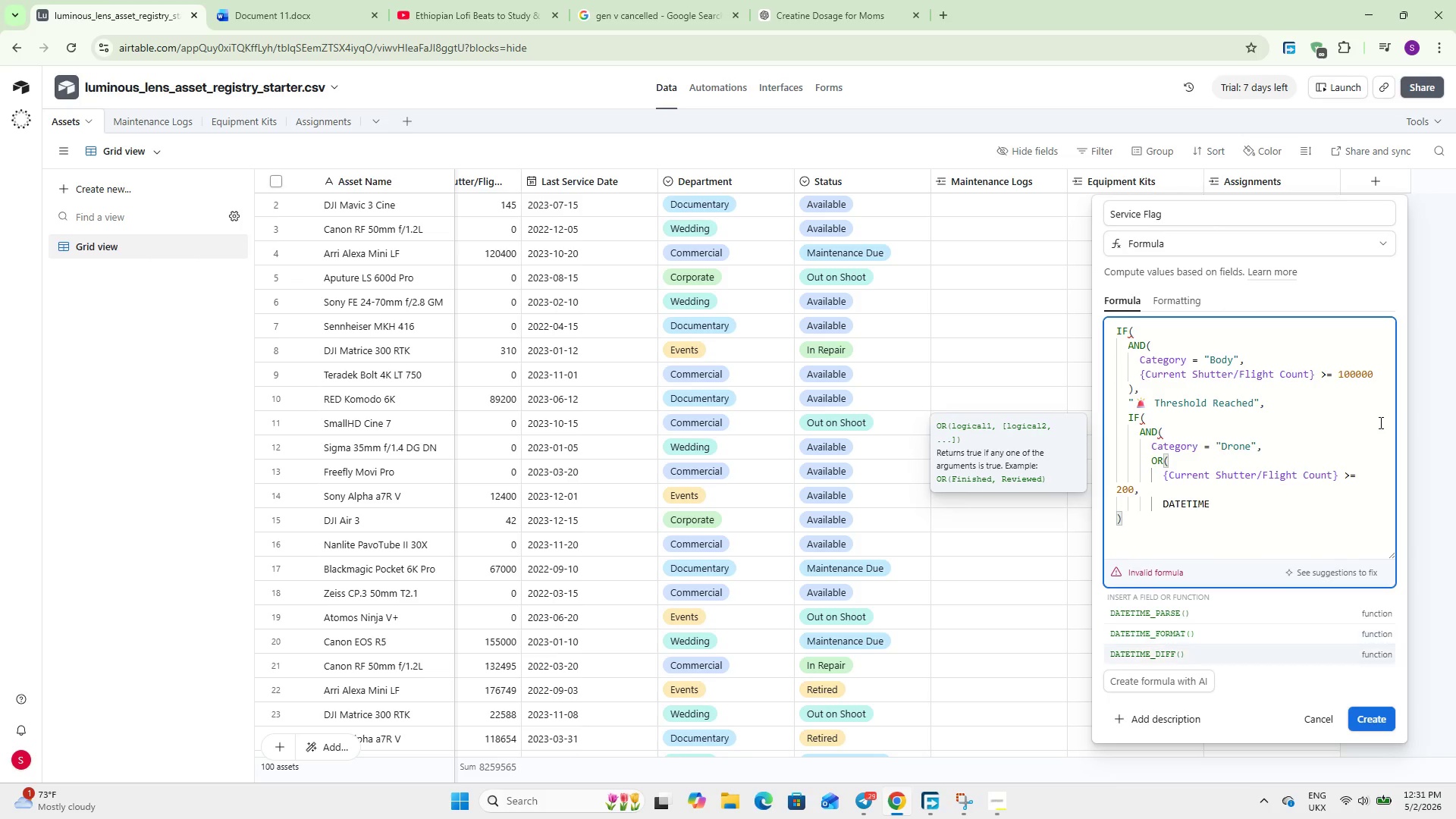 
key(ArrowDown)
 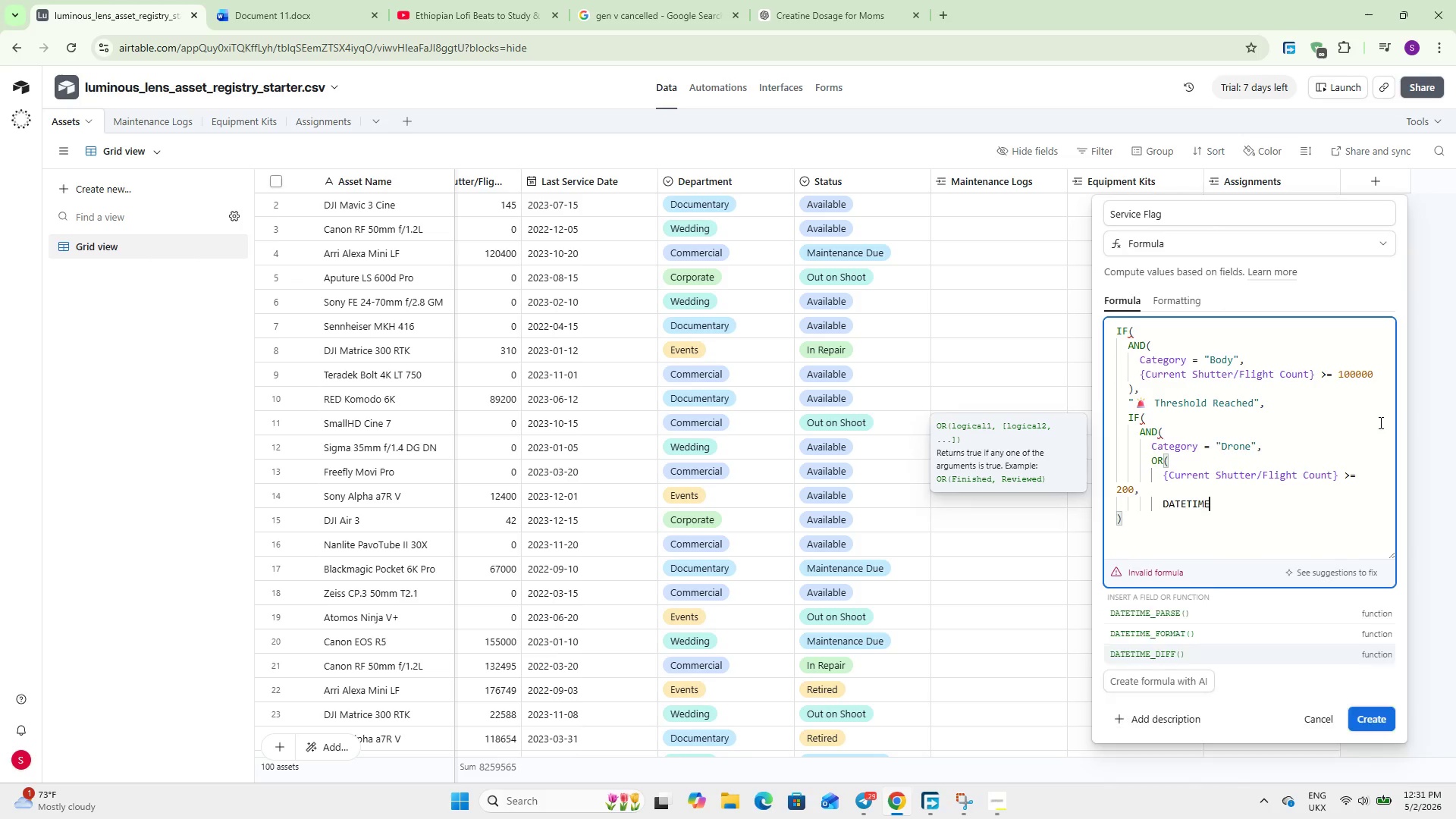 
key(Enter)
 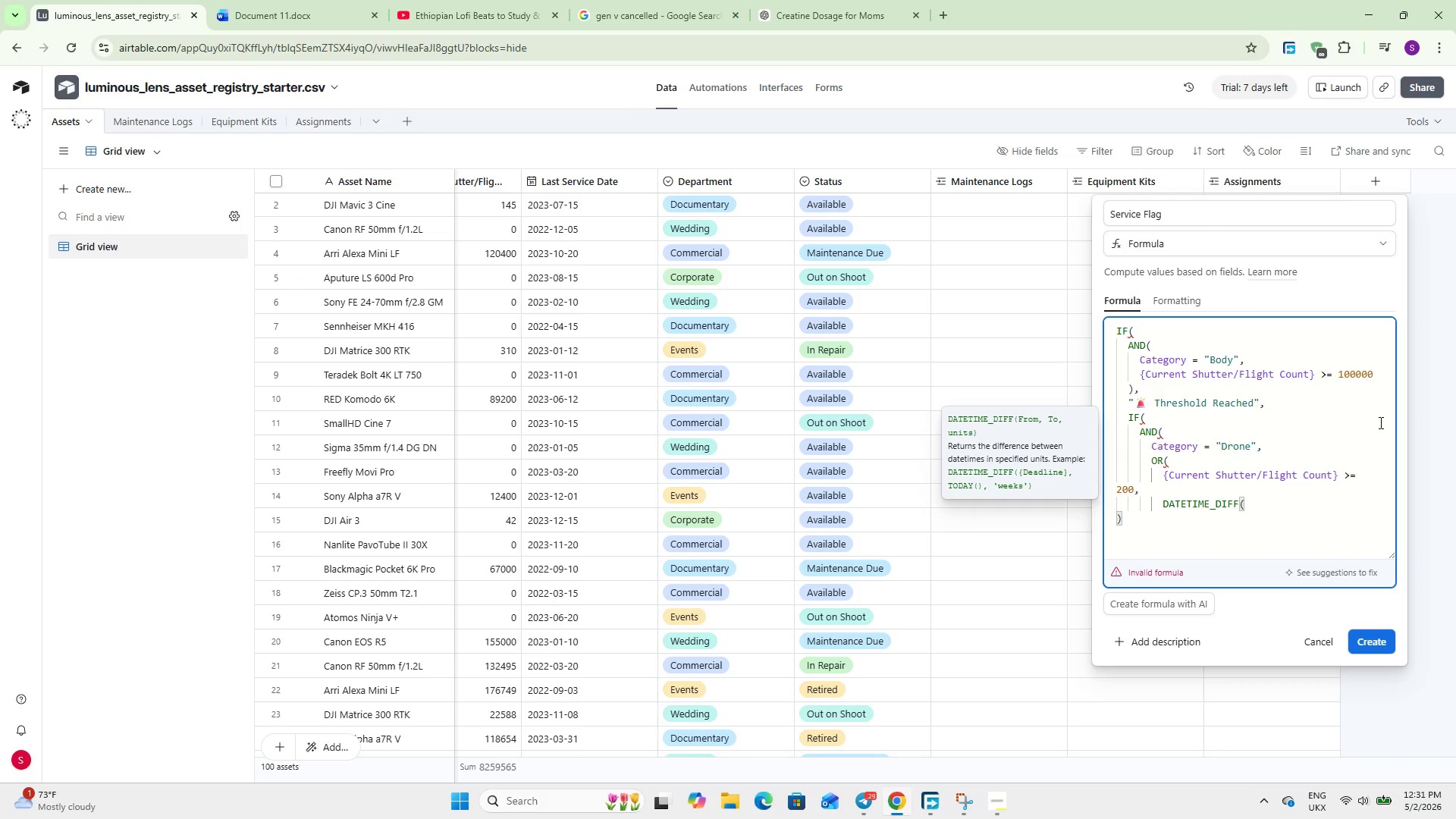 
type(TODAY()
 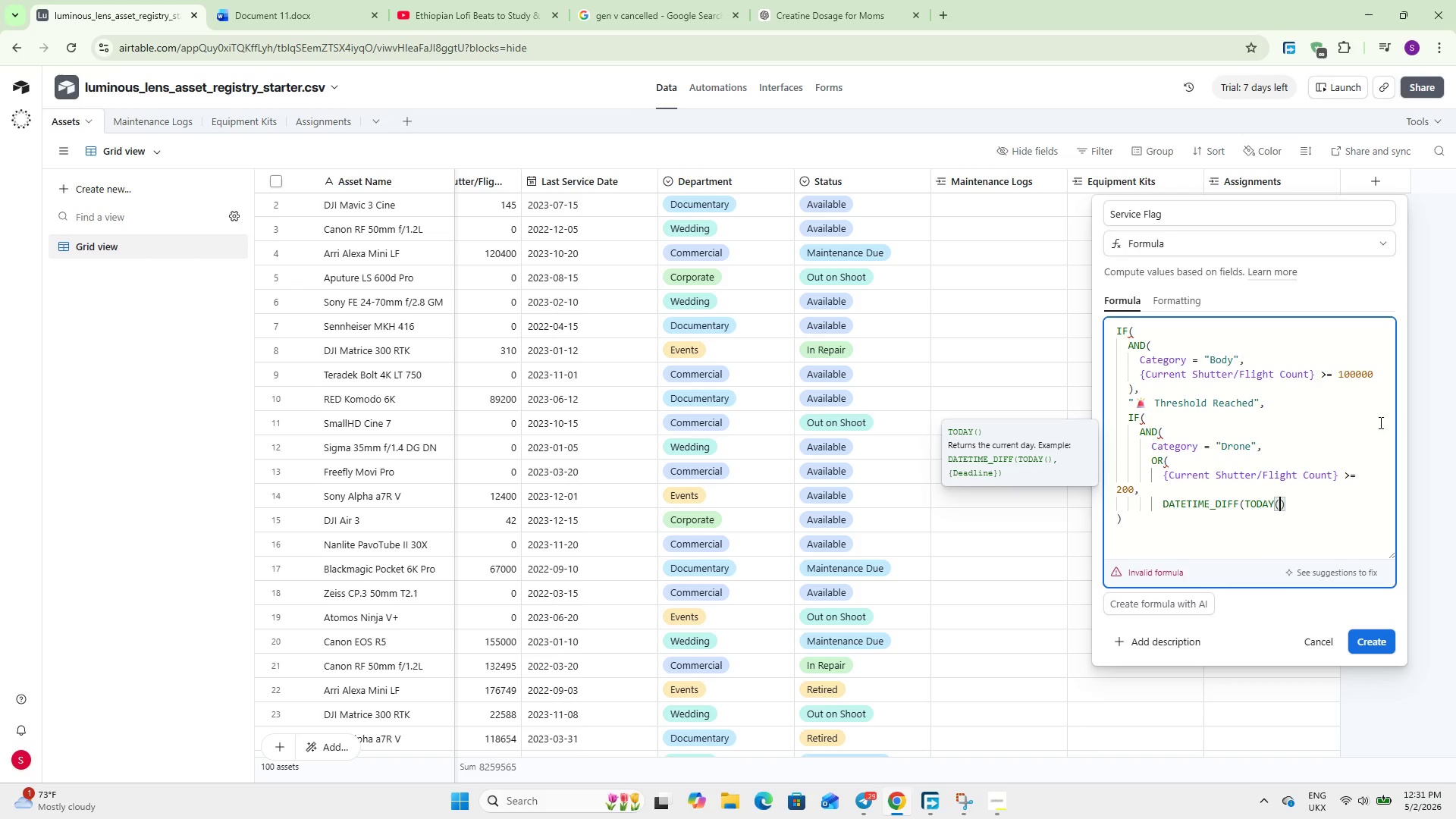 
key(ArrowRight)
 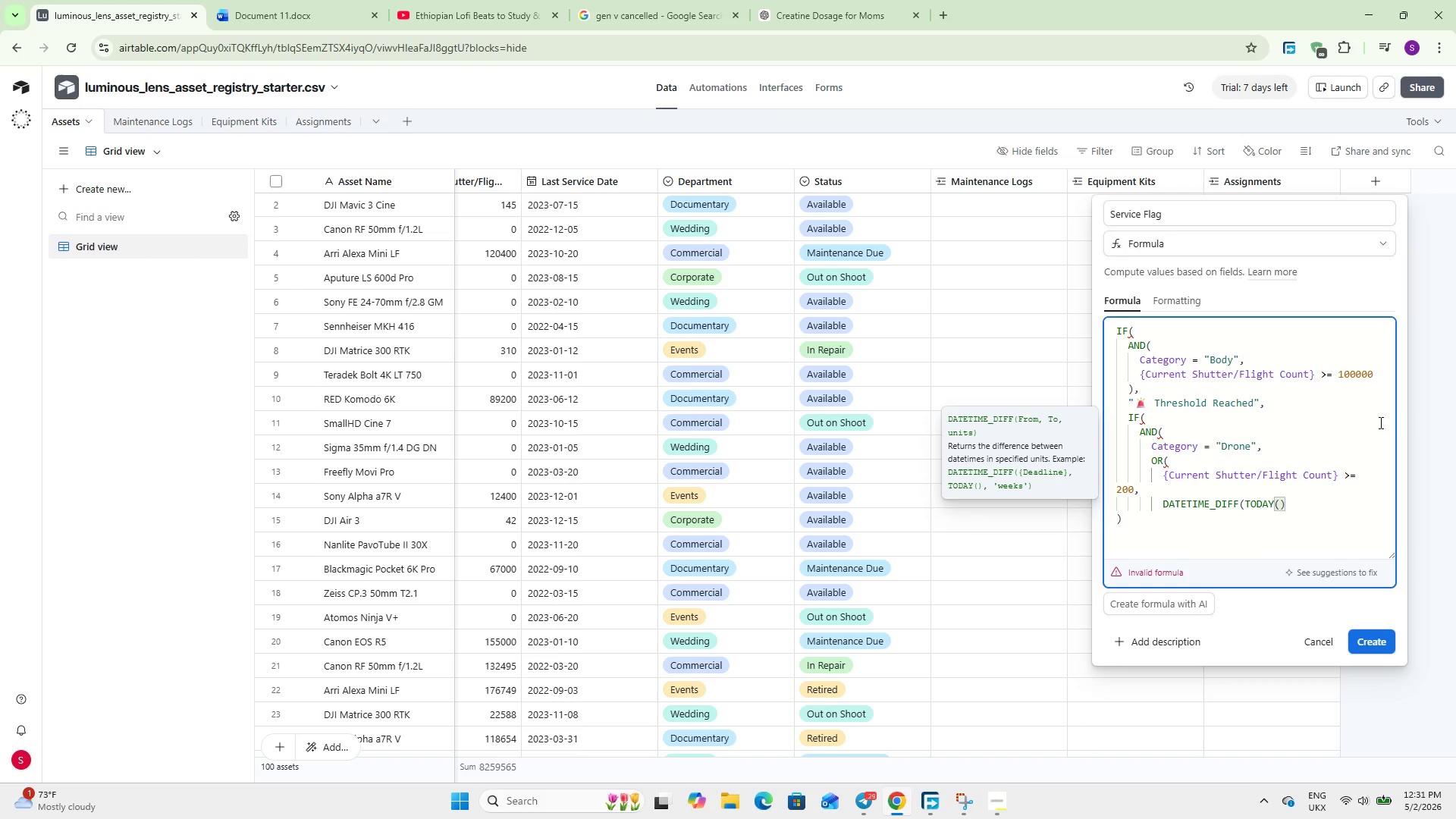 
type(, Last)
 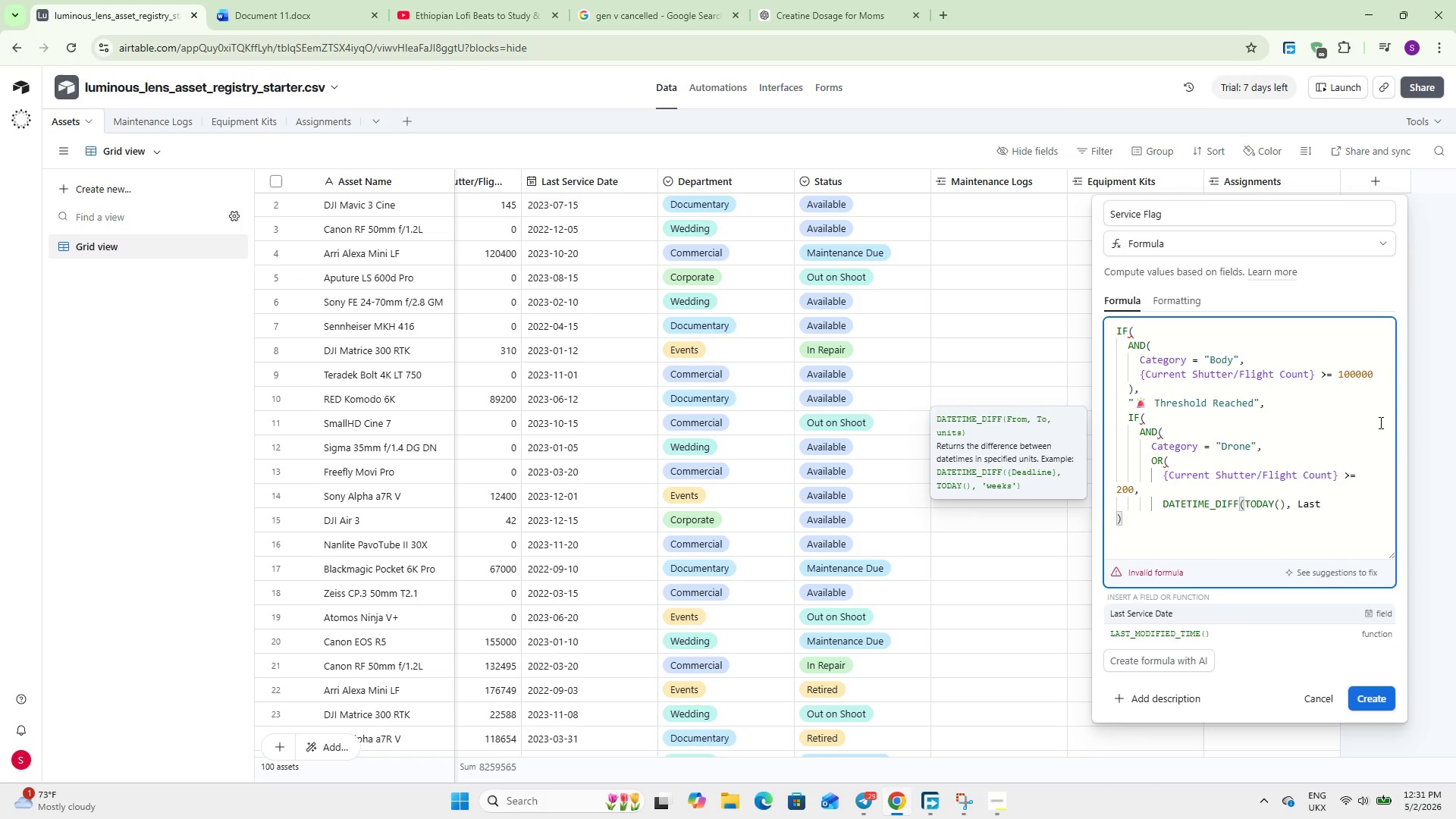 
key(Enter)
 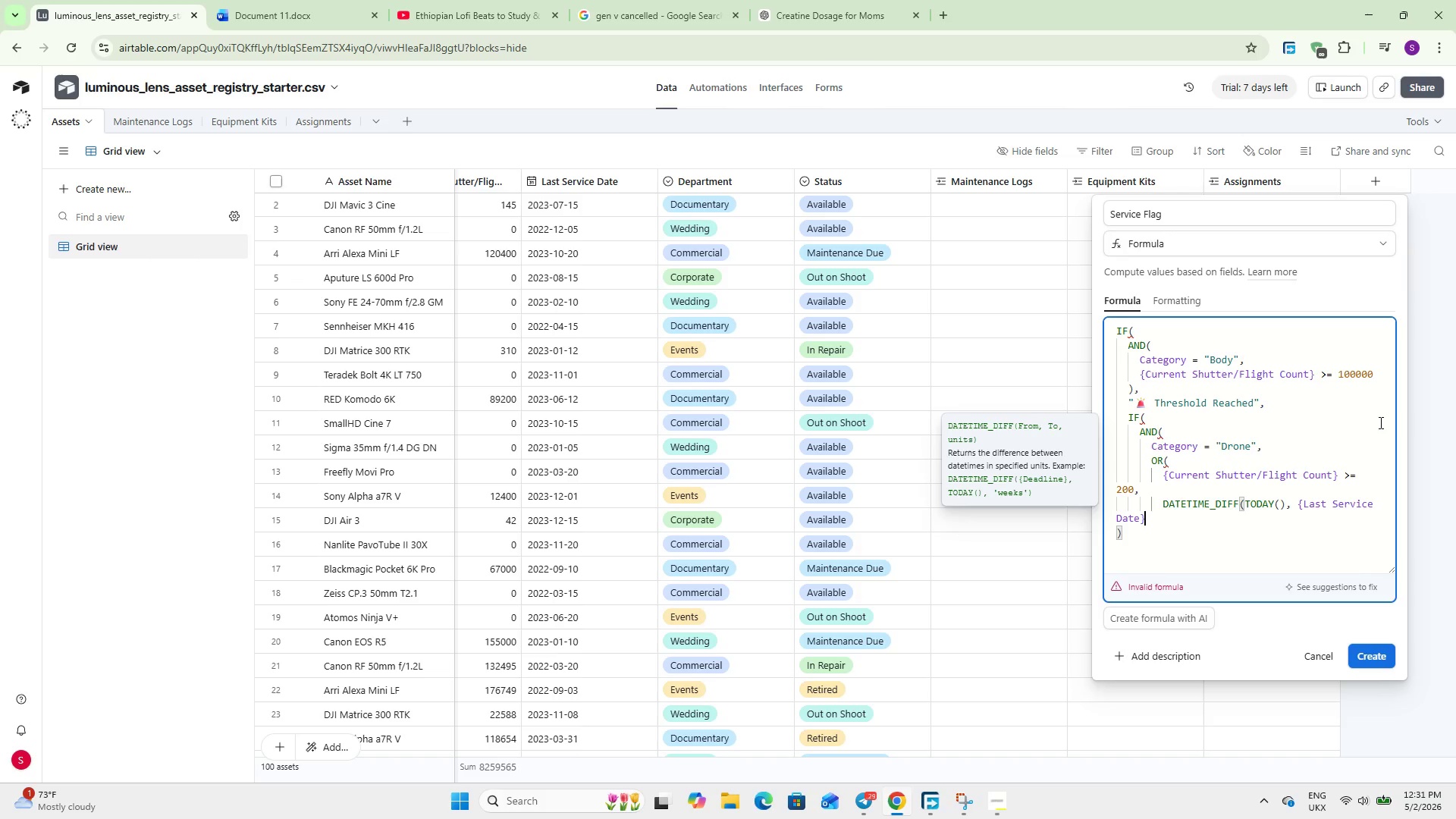 
type(, `months)
 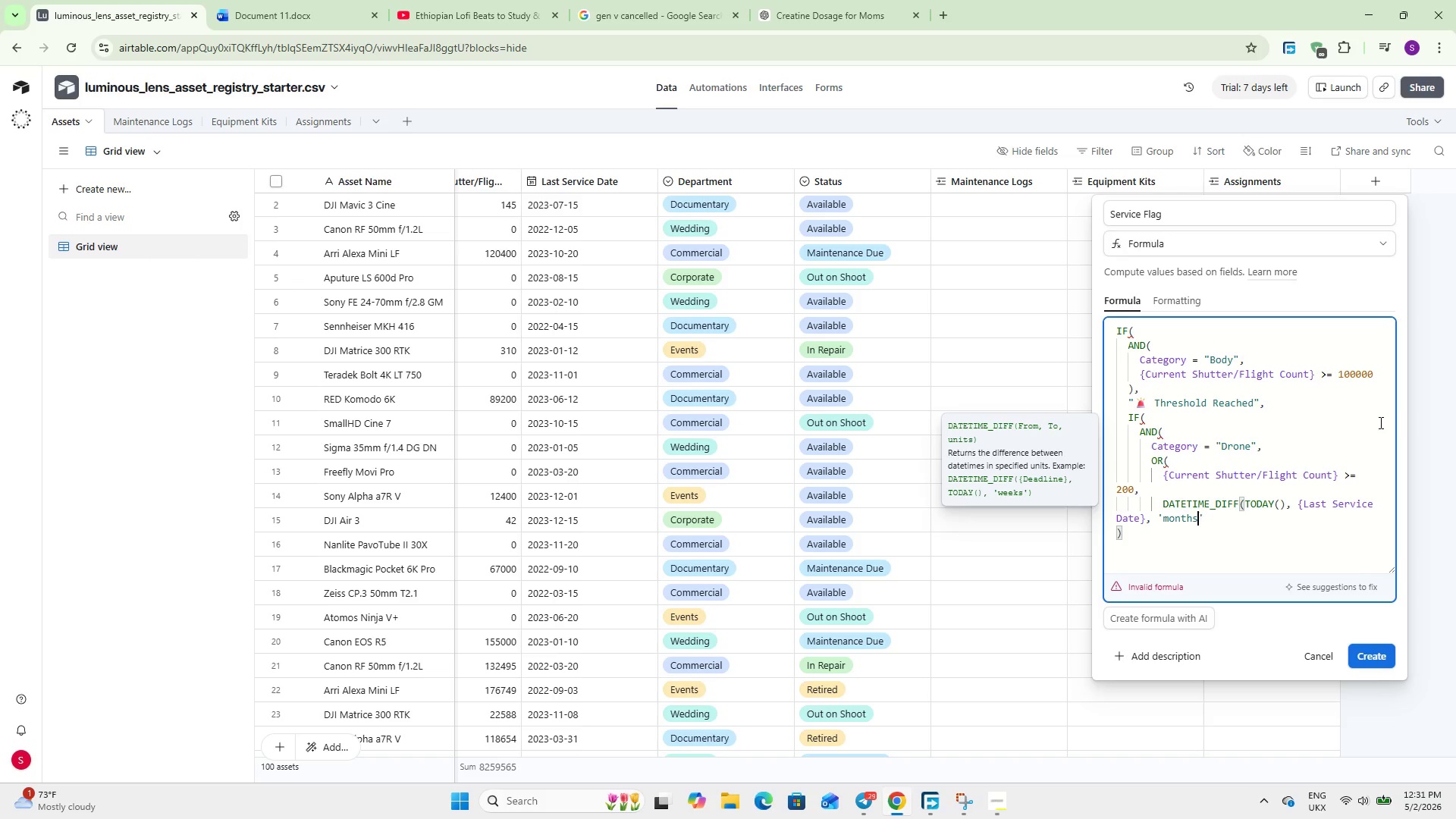 
wait(5.83)
 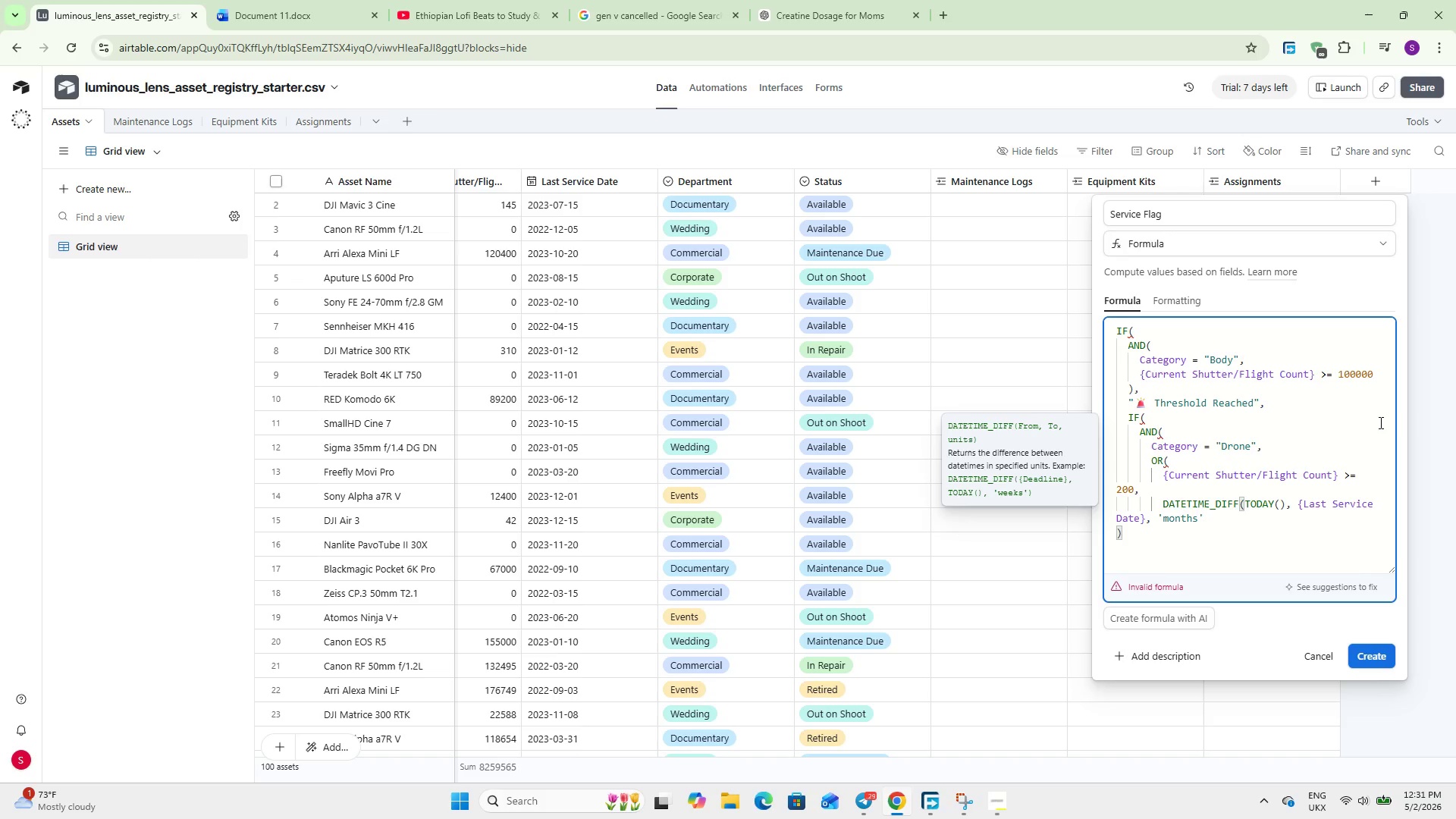 
key(ArrowRight)
 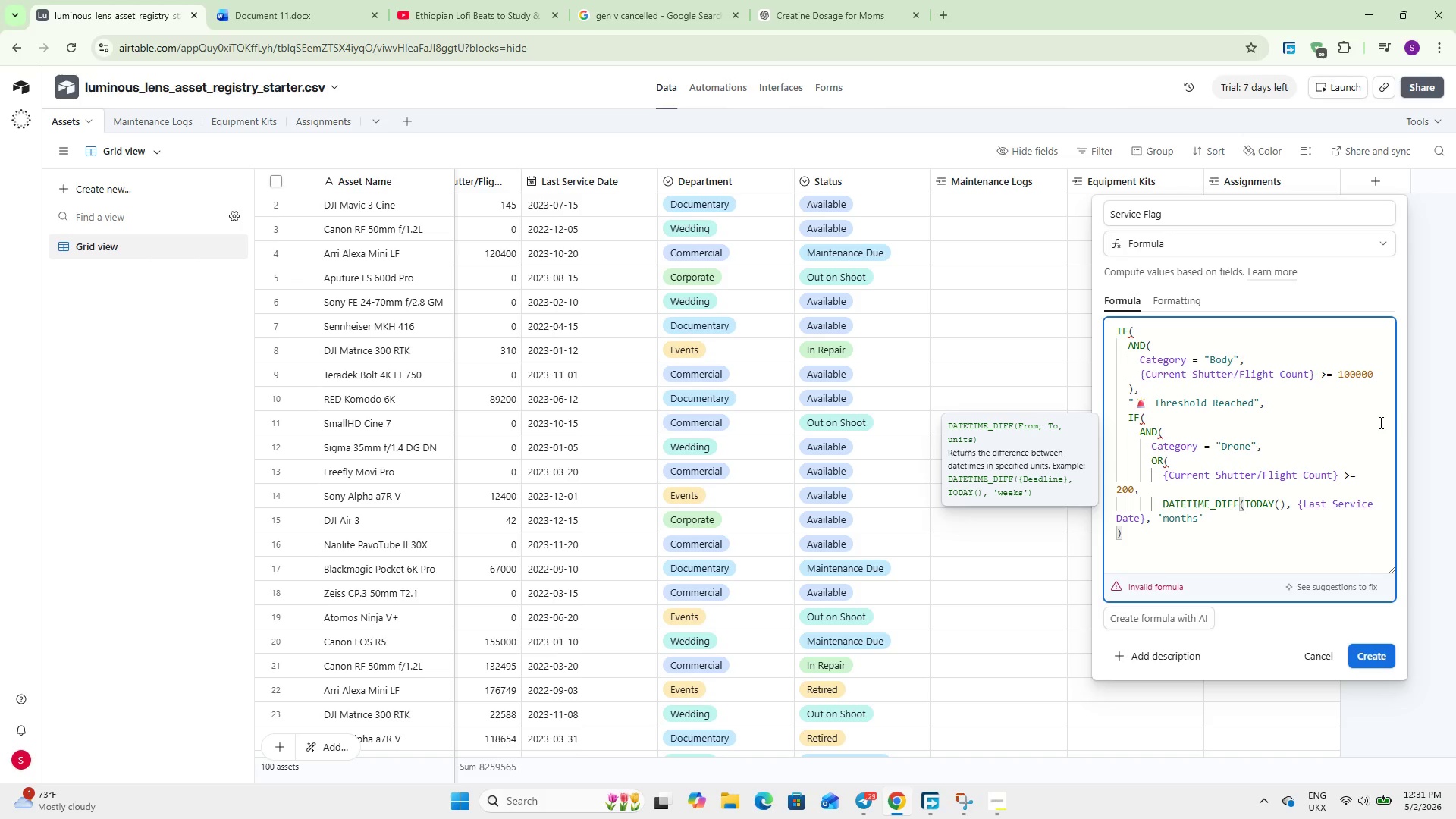 
key(Delete)
 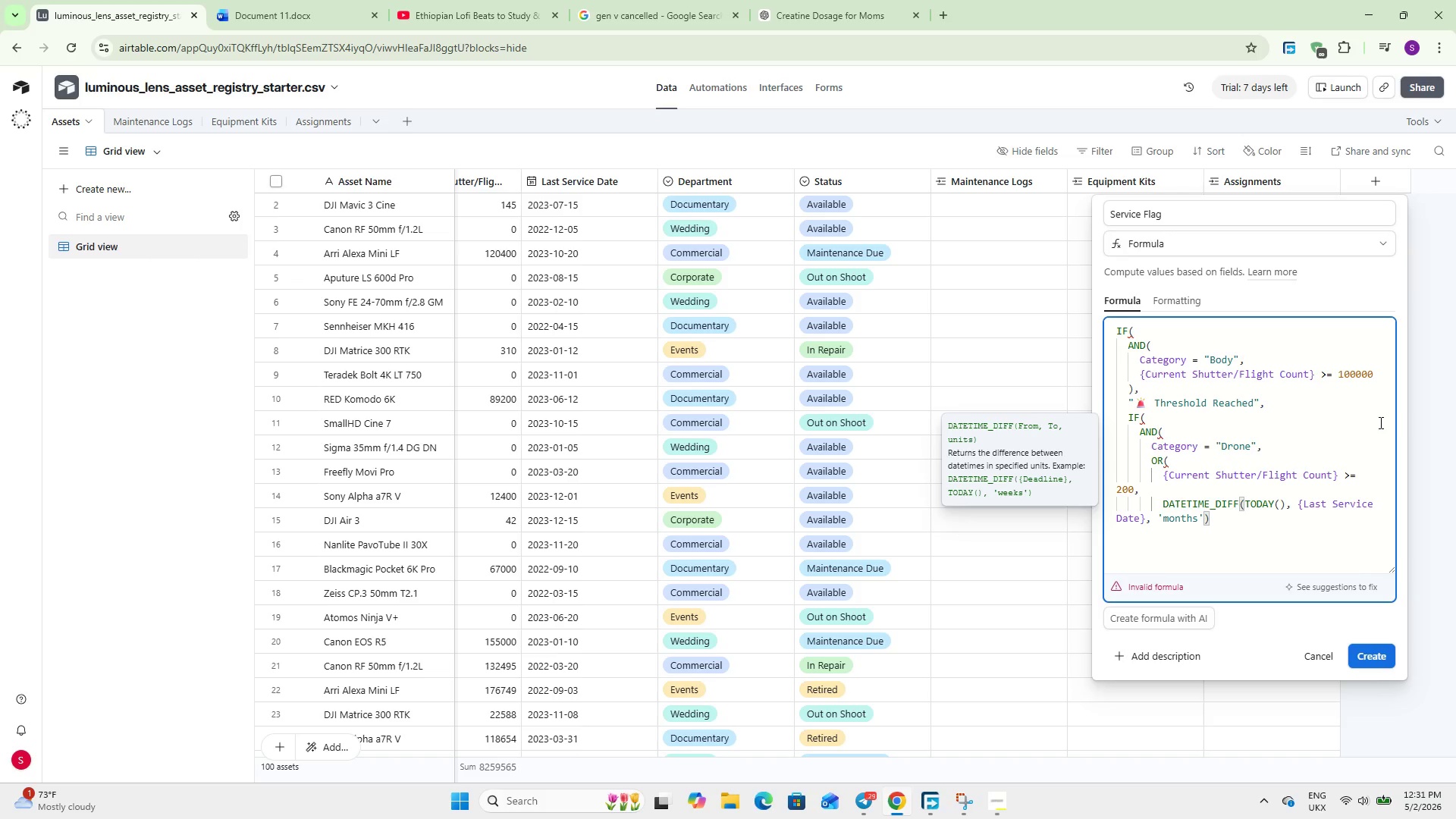 
key(ArrowRight)
 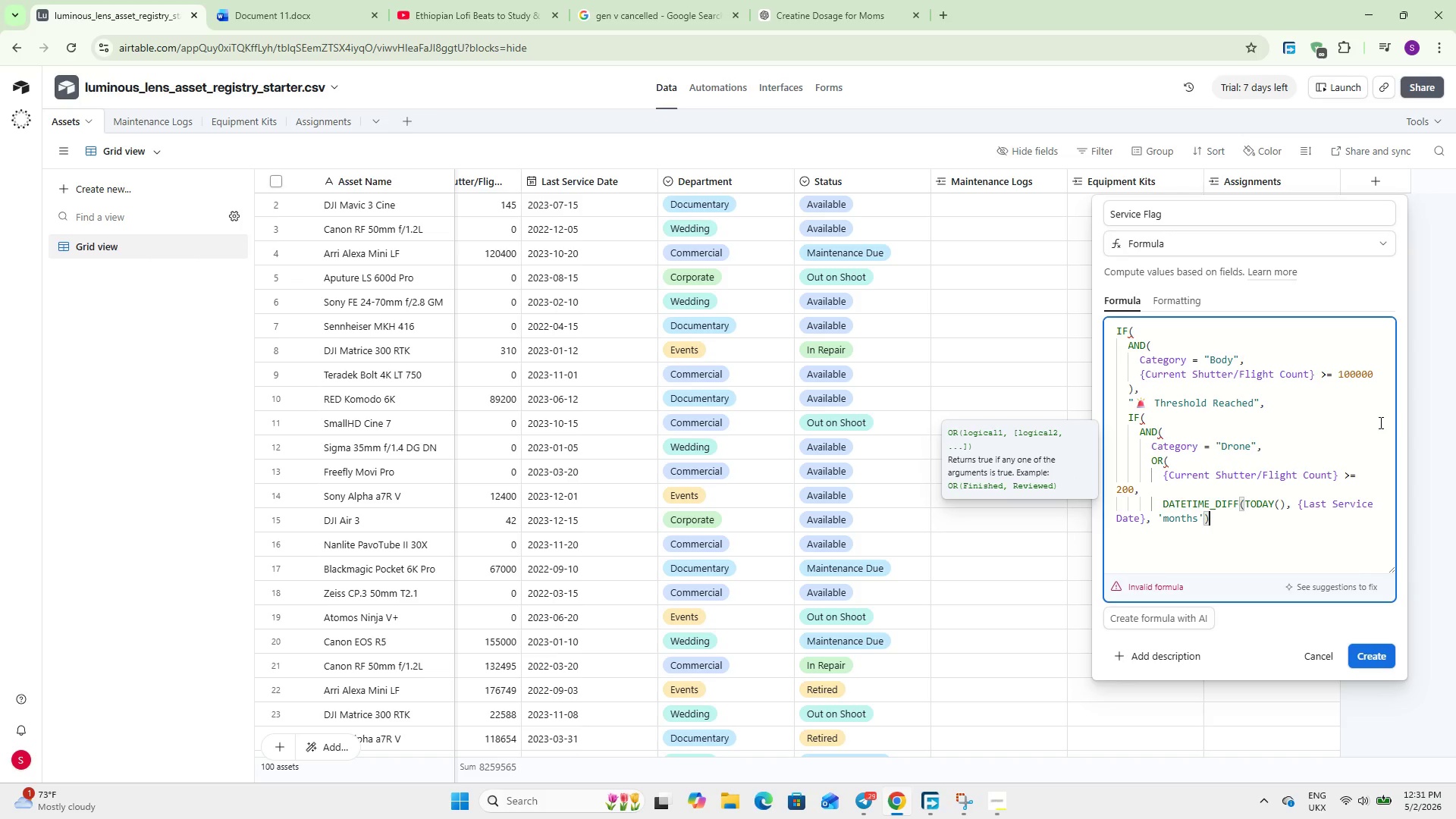 
key(Space)
 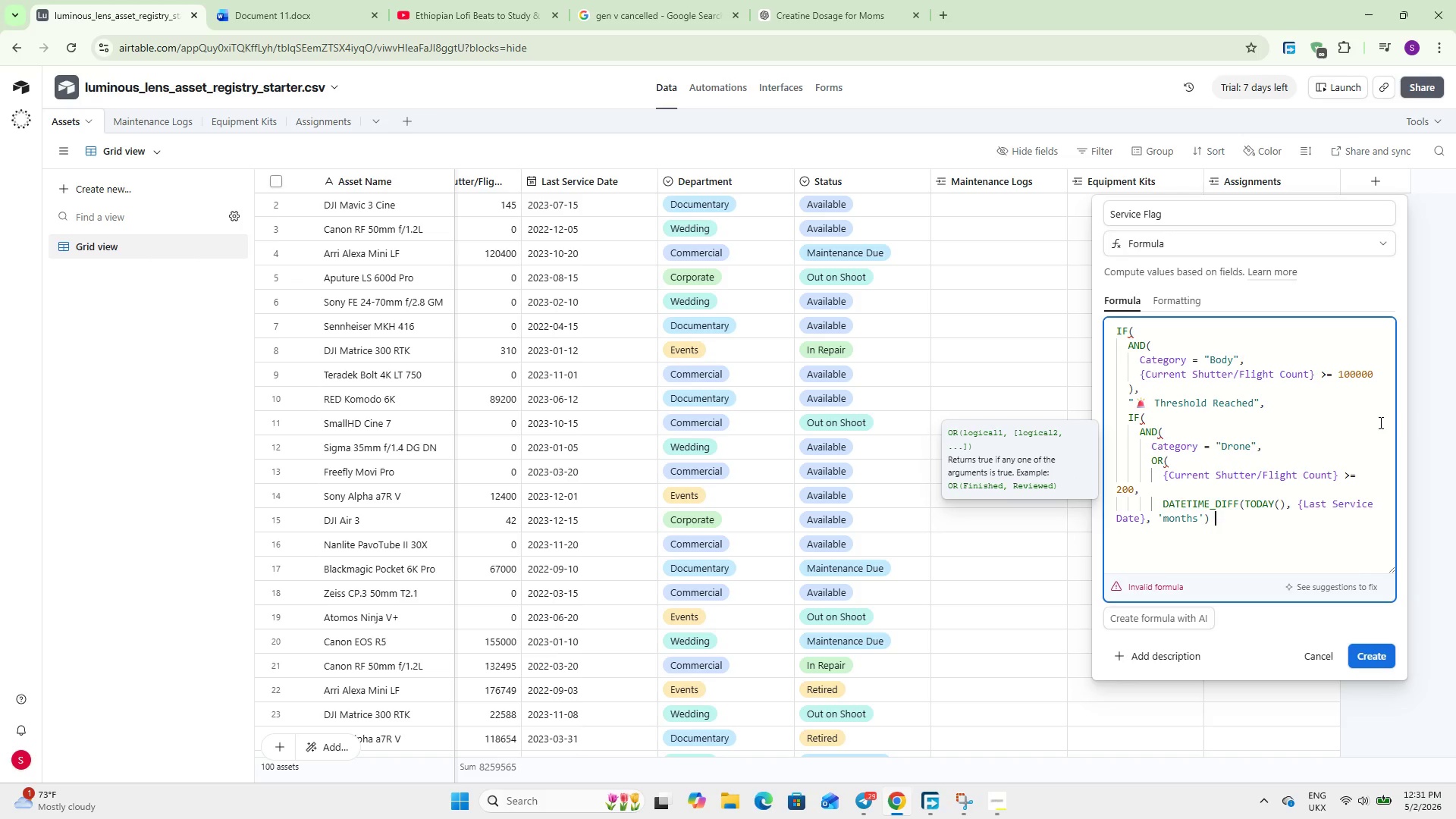 
key(Shift+Period)
 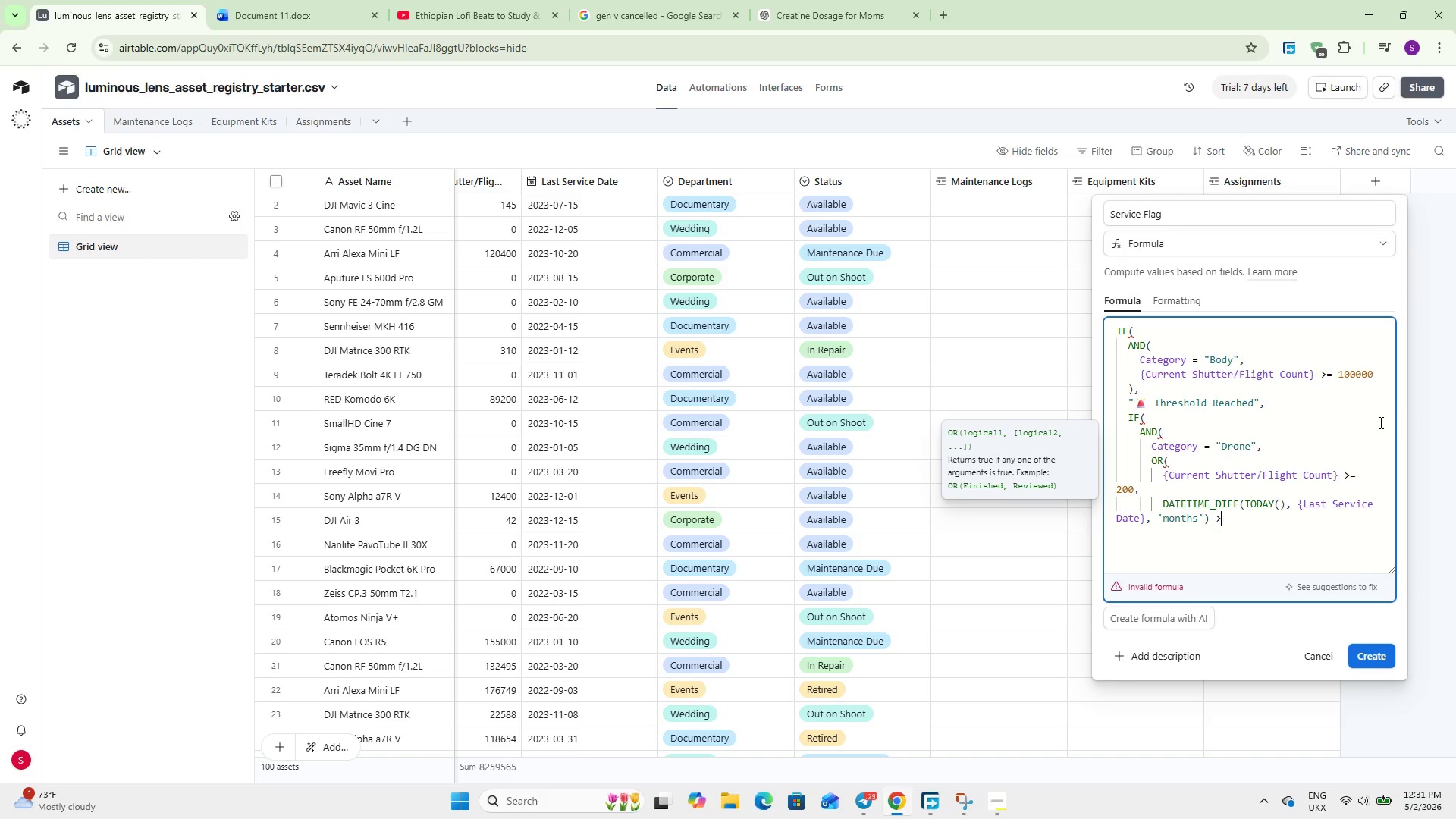 
key(Equal)
 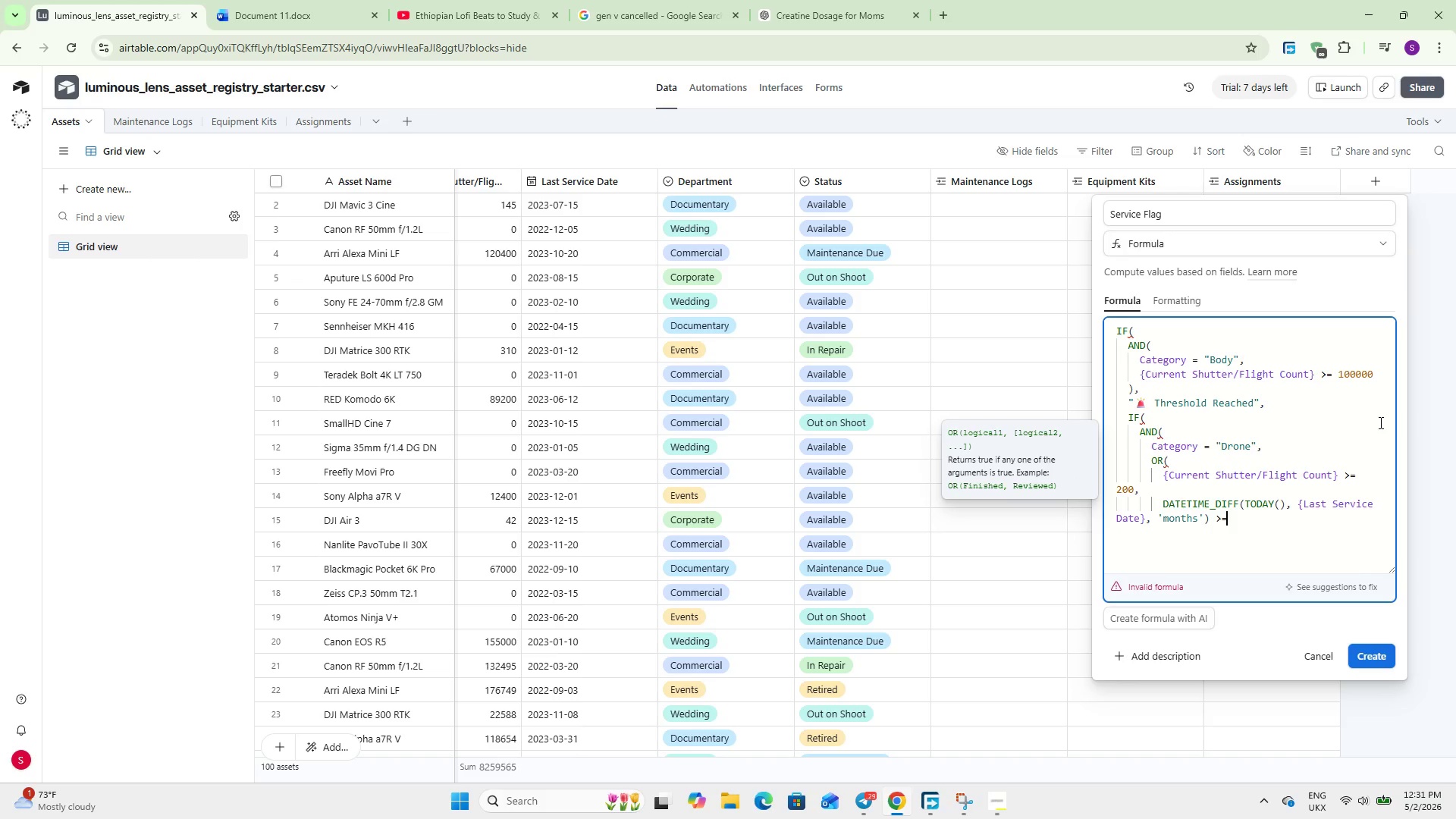 
key(Space)
 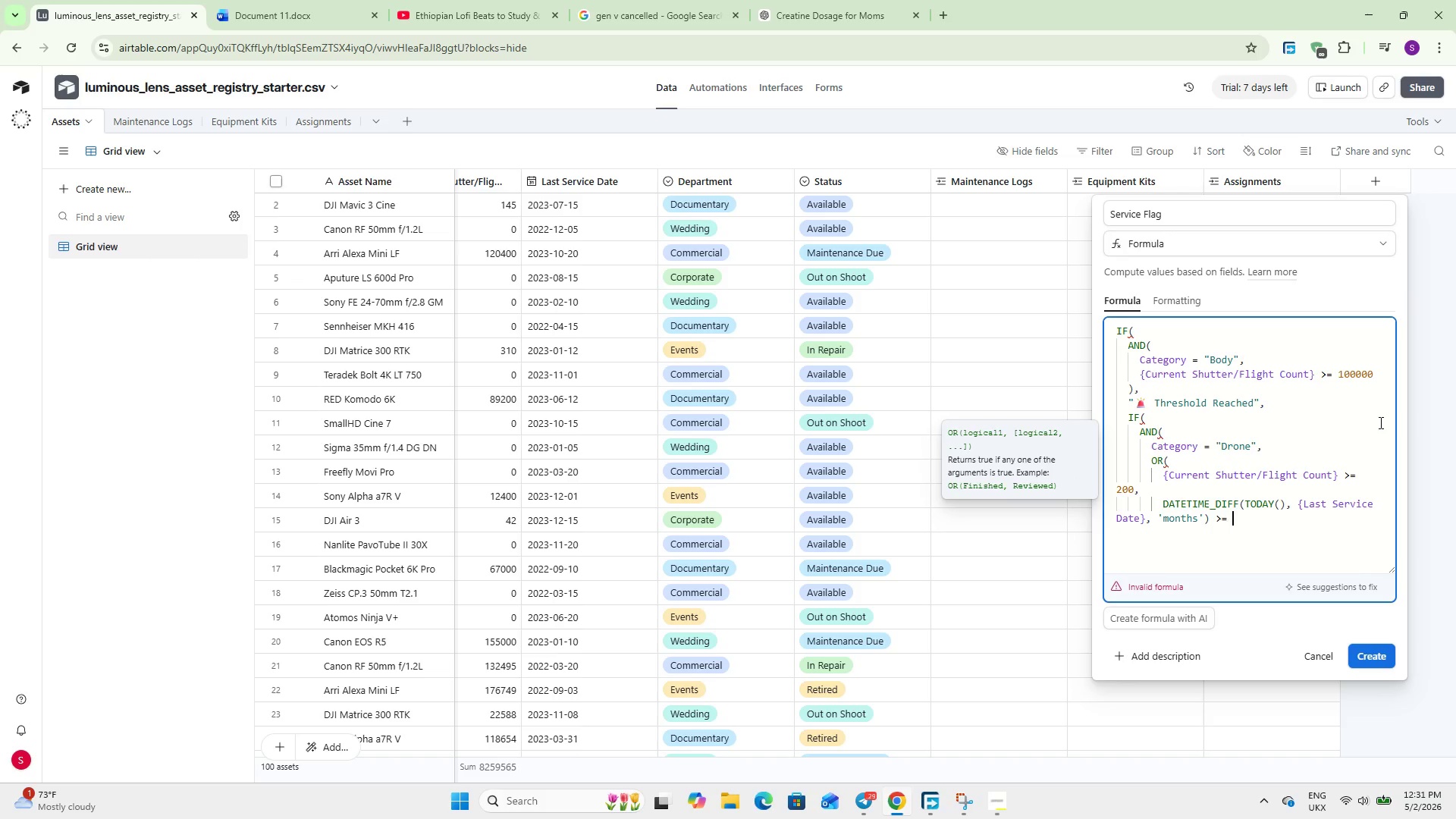 
key(6)
 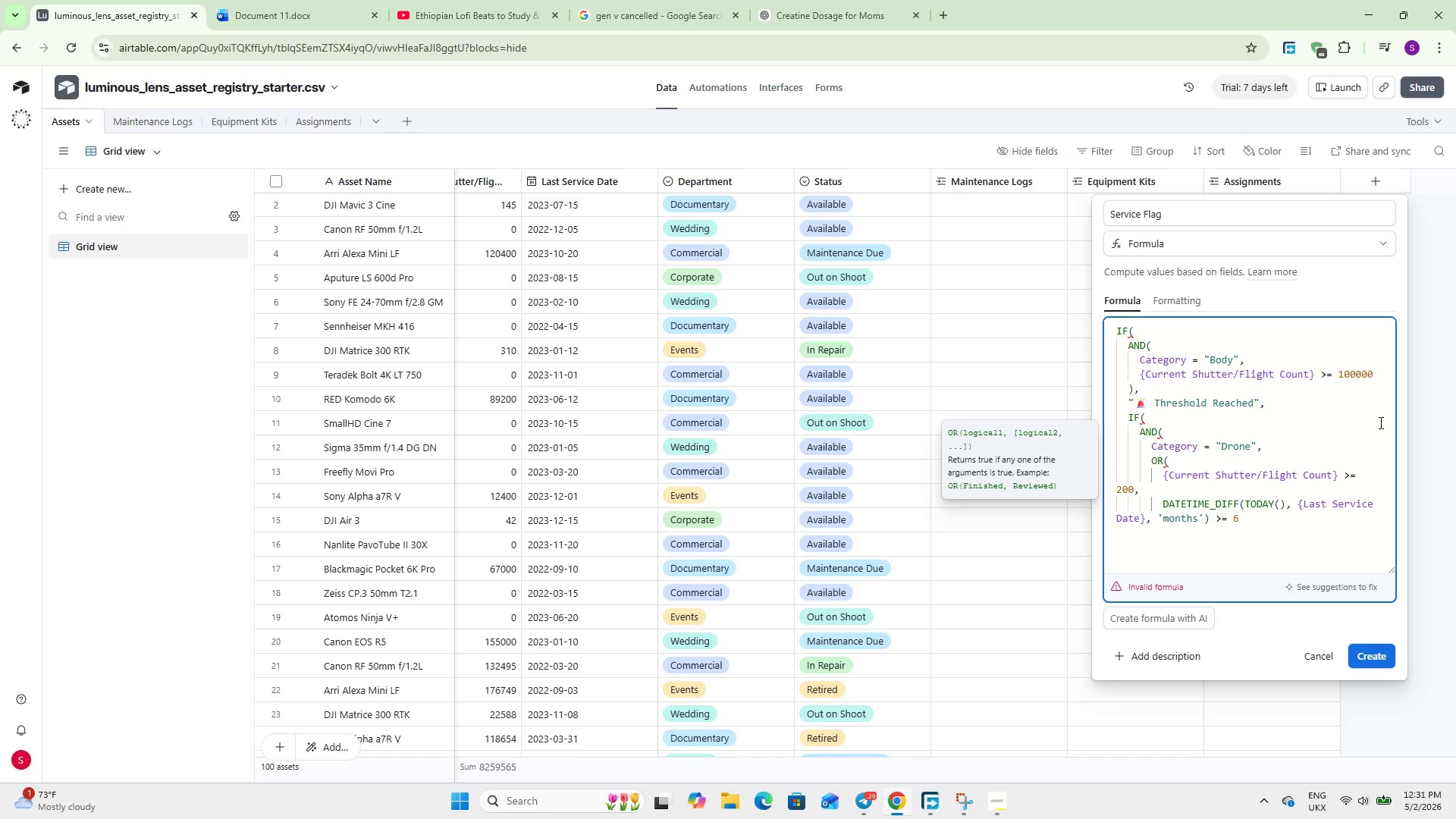 
wait(9.16)
 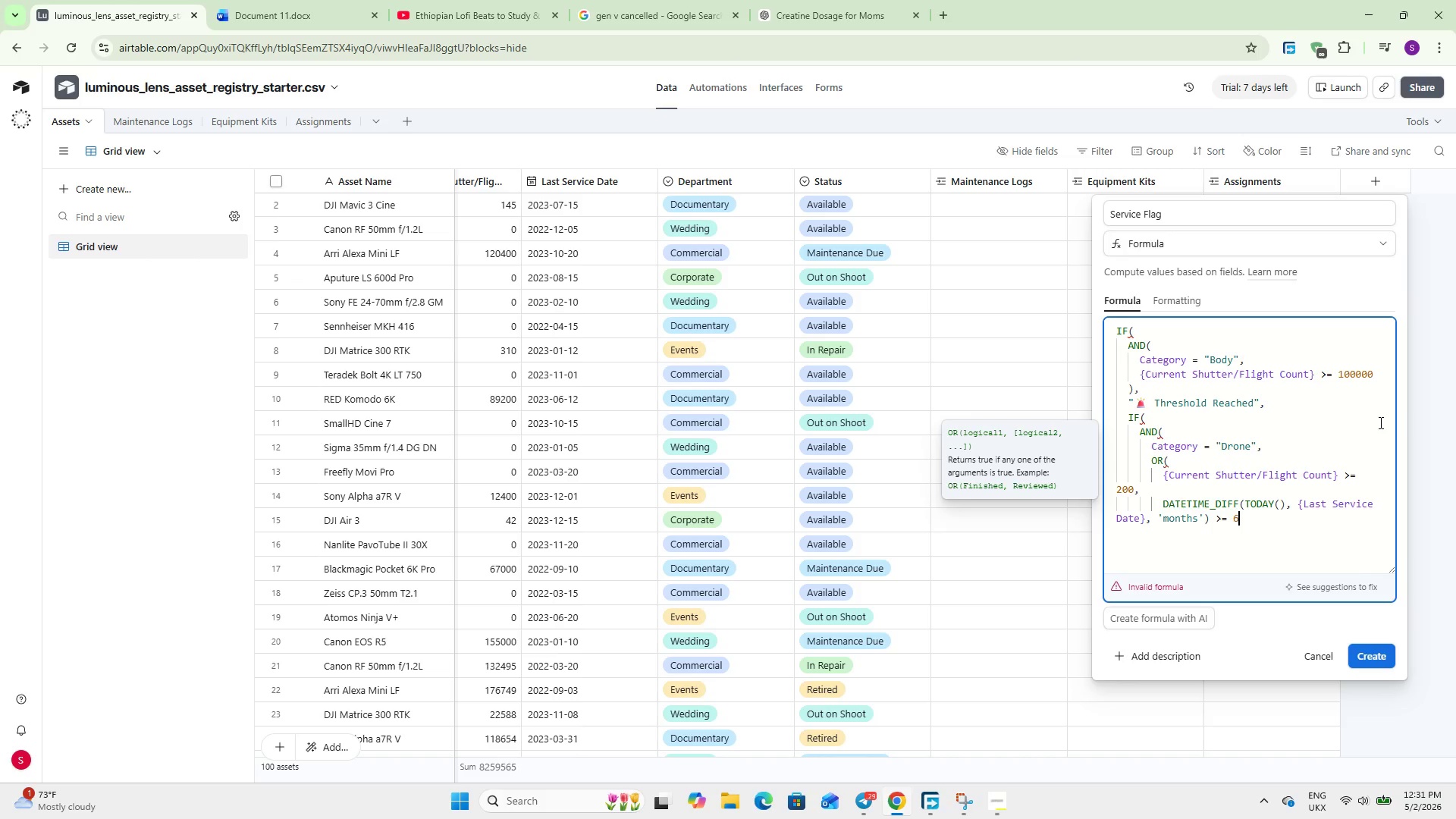 
key(Shift+0)
 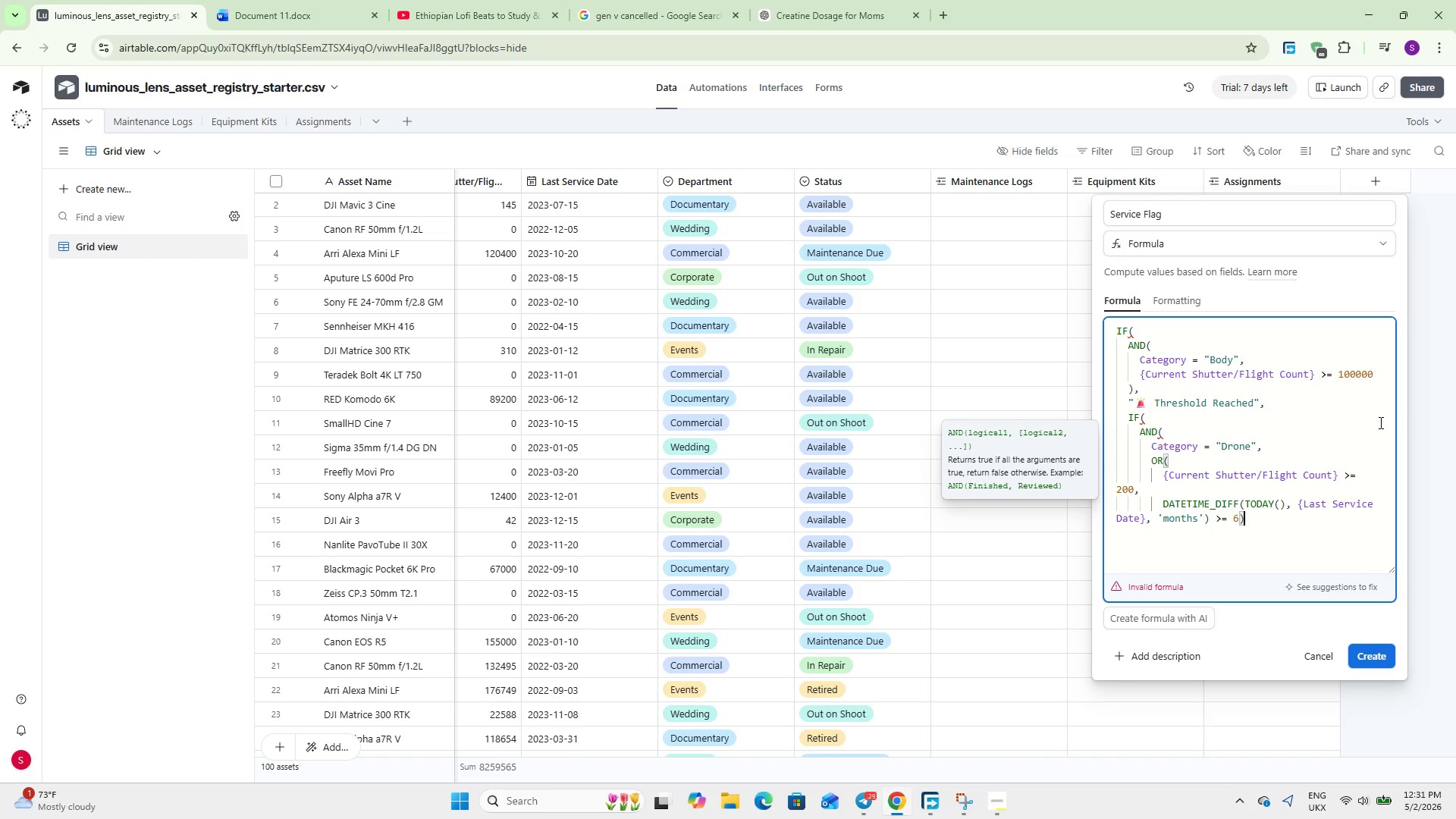 
wait(7.25)
 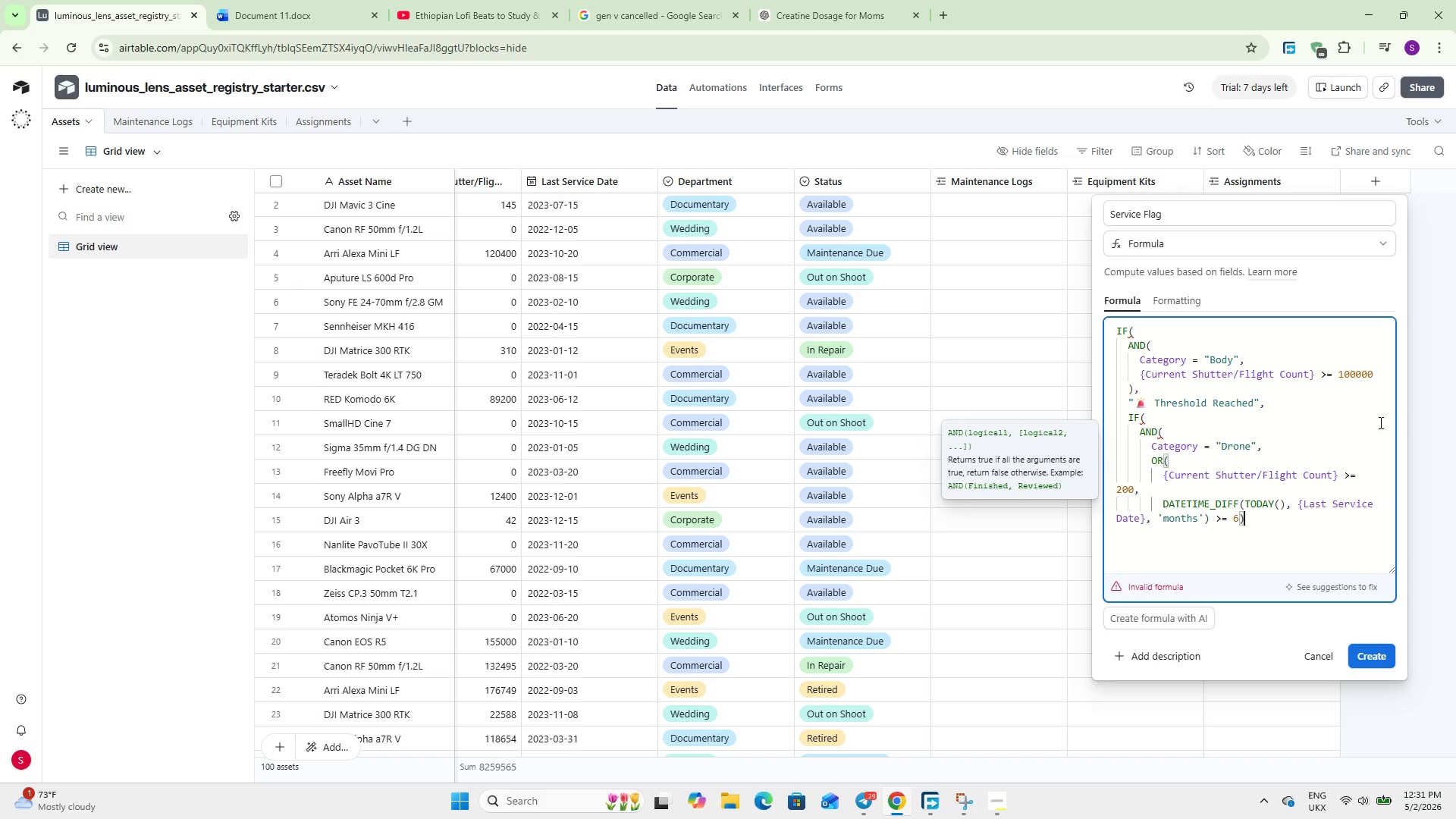 
key(Shift+0)
 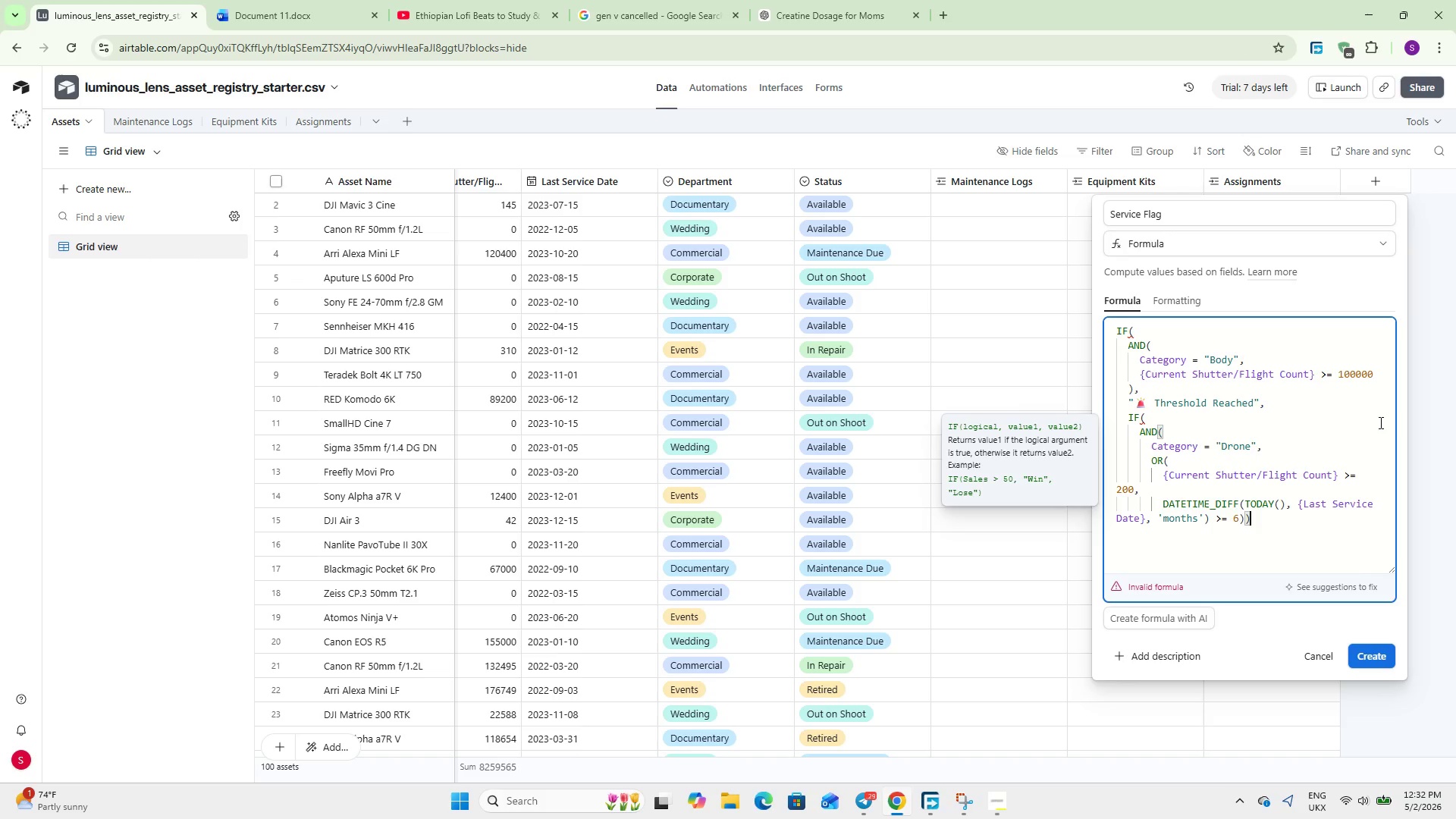 
key(Comma)
 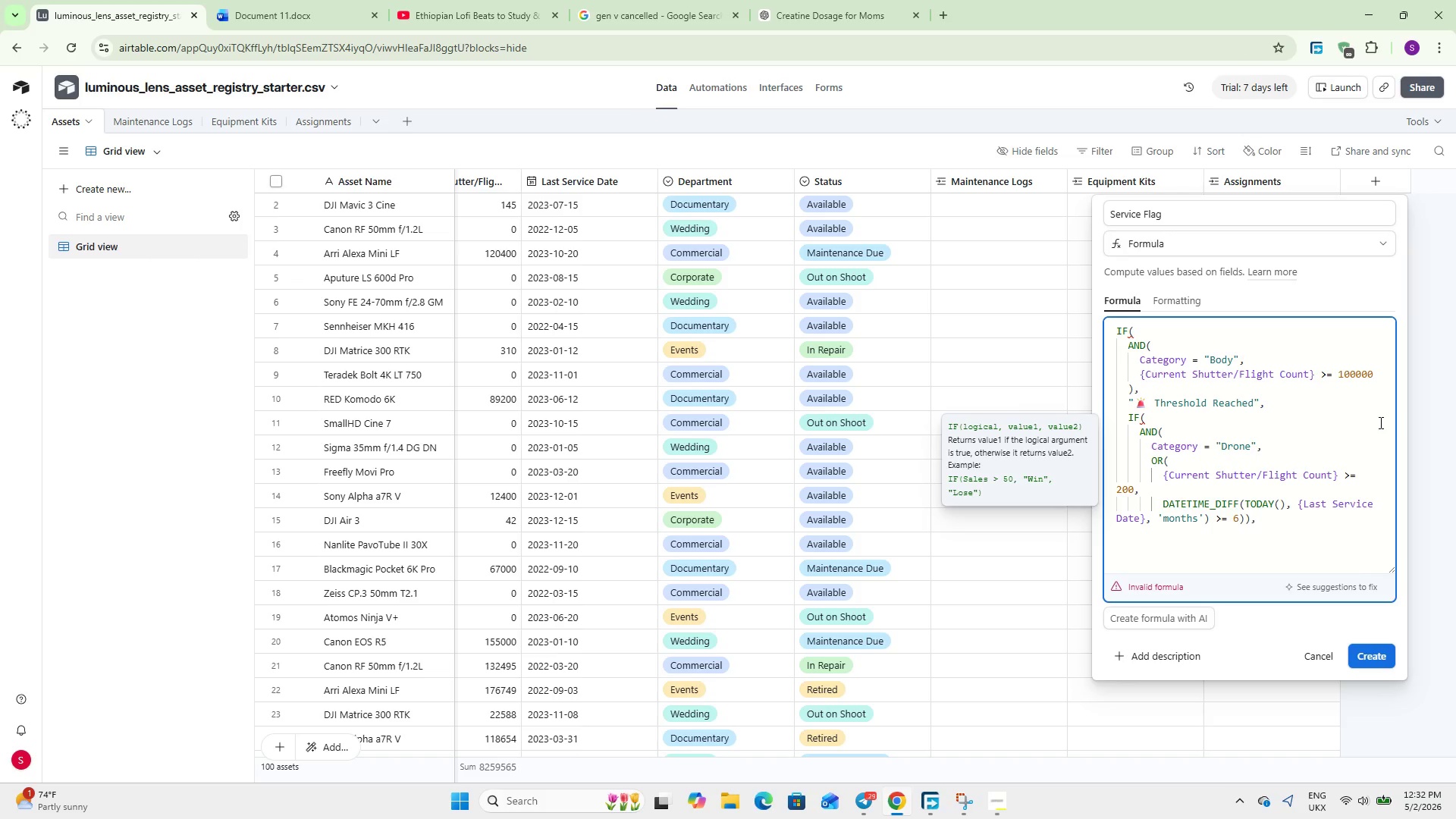 
key(Enter)
 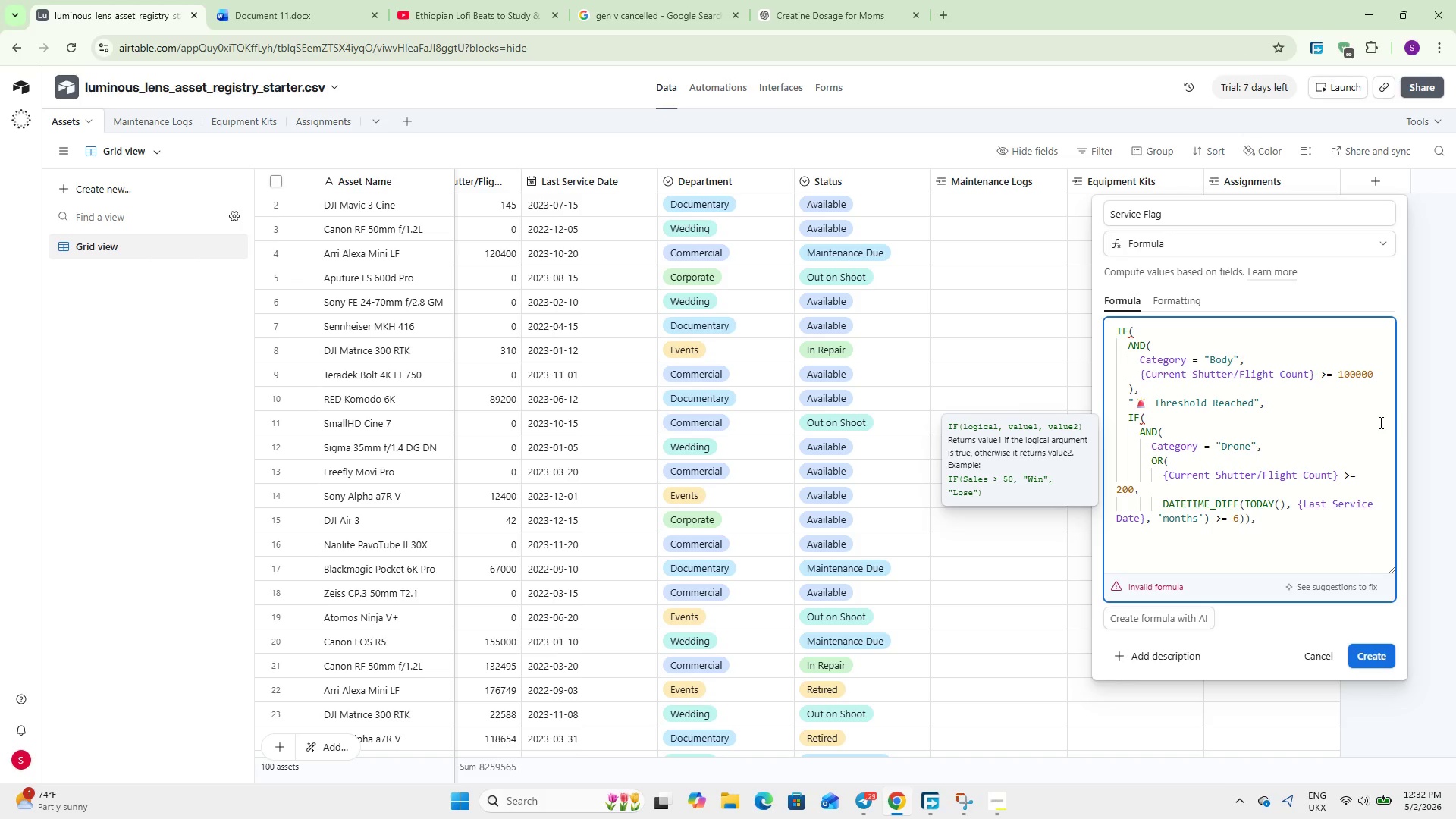 
key(Shift+2)
 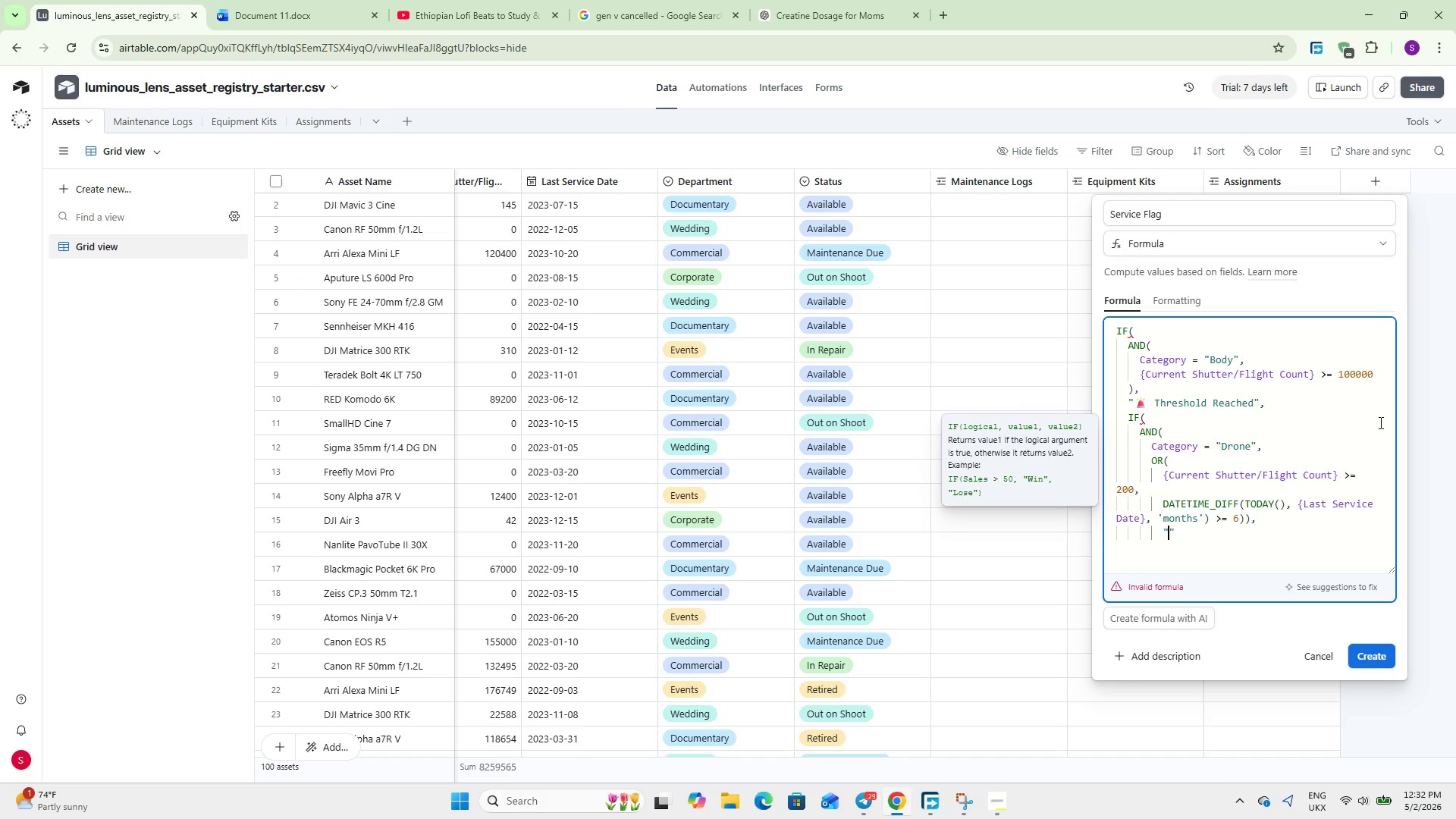 
key(Meta+Period)
 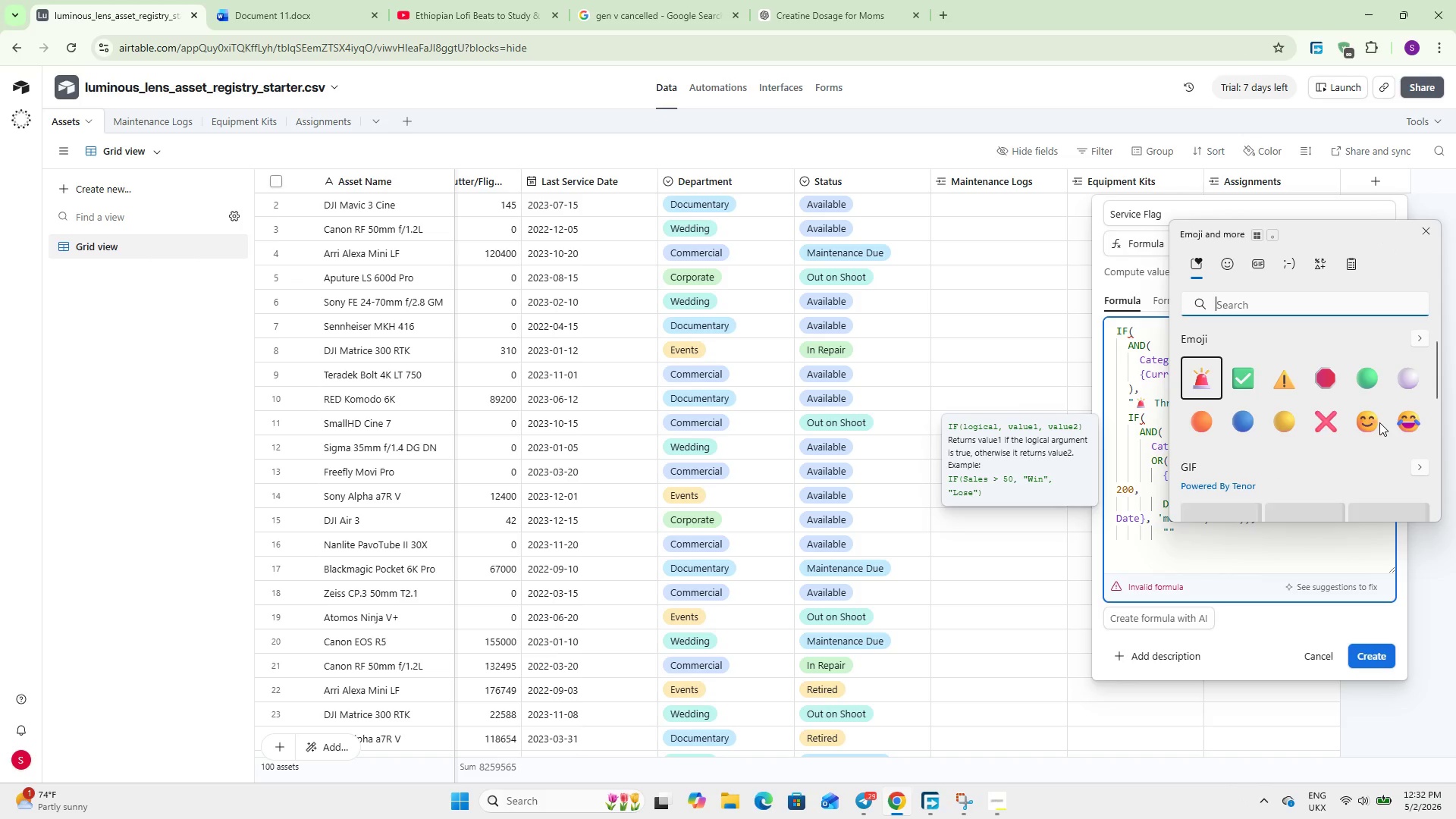 
scroll: coordinate [1379, 422], scroll_direction: up, amount: 1.0
 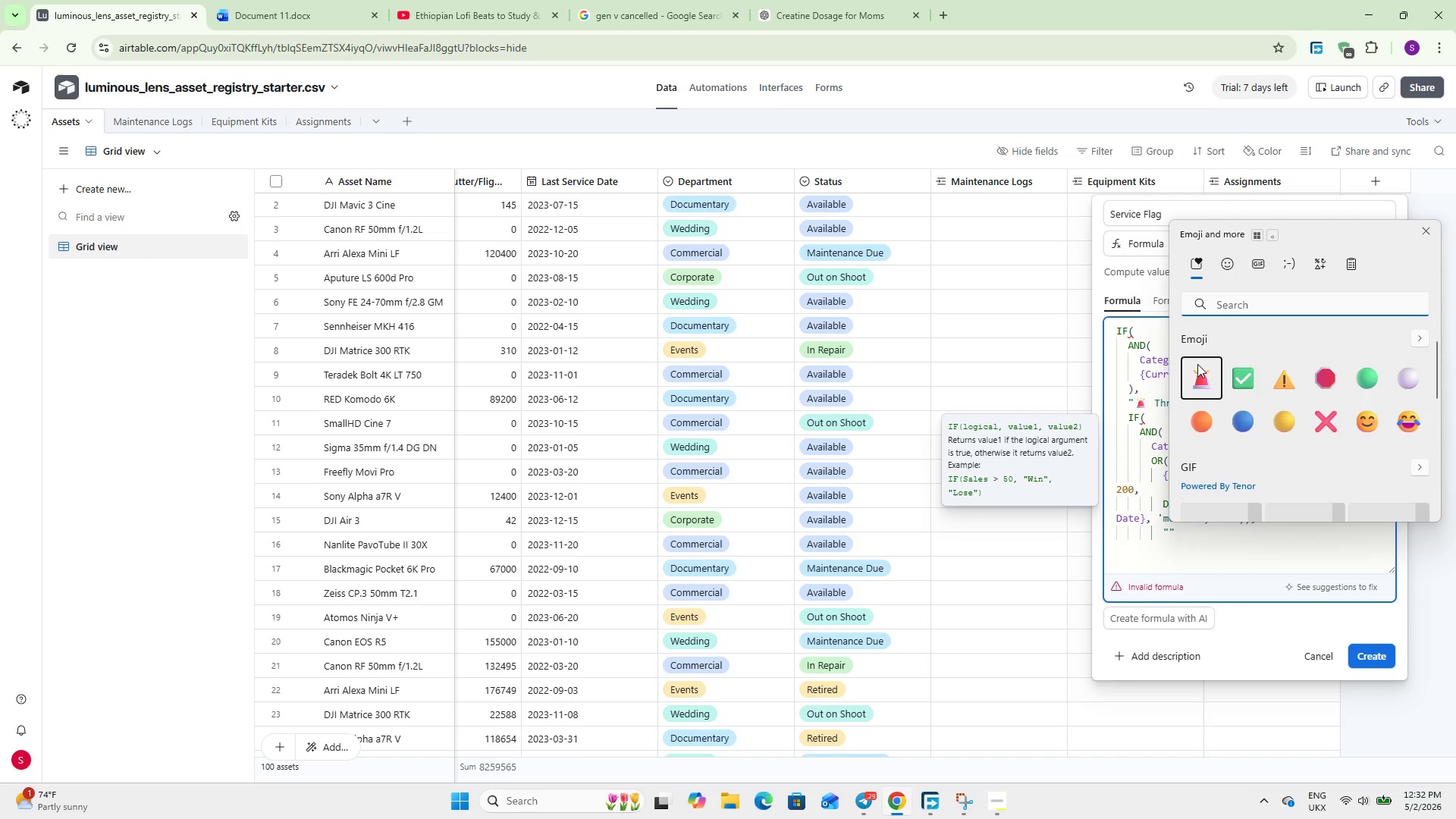 
left_click([1197, 377])
 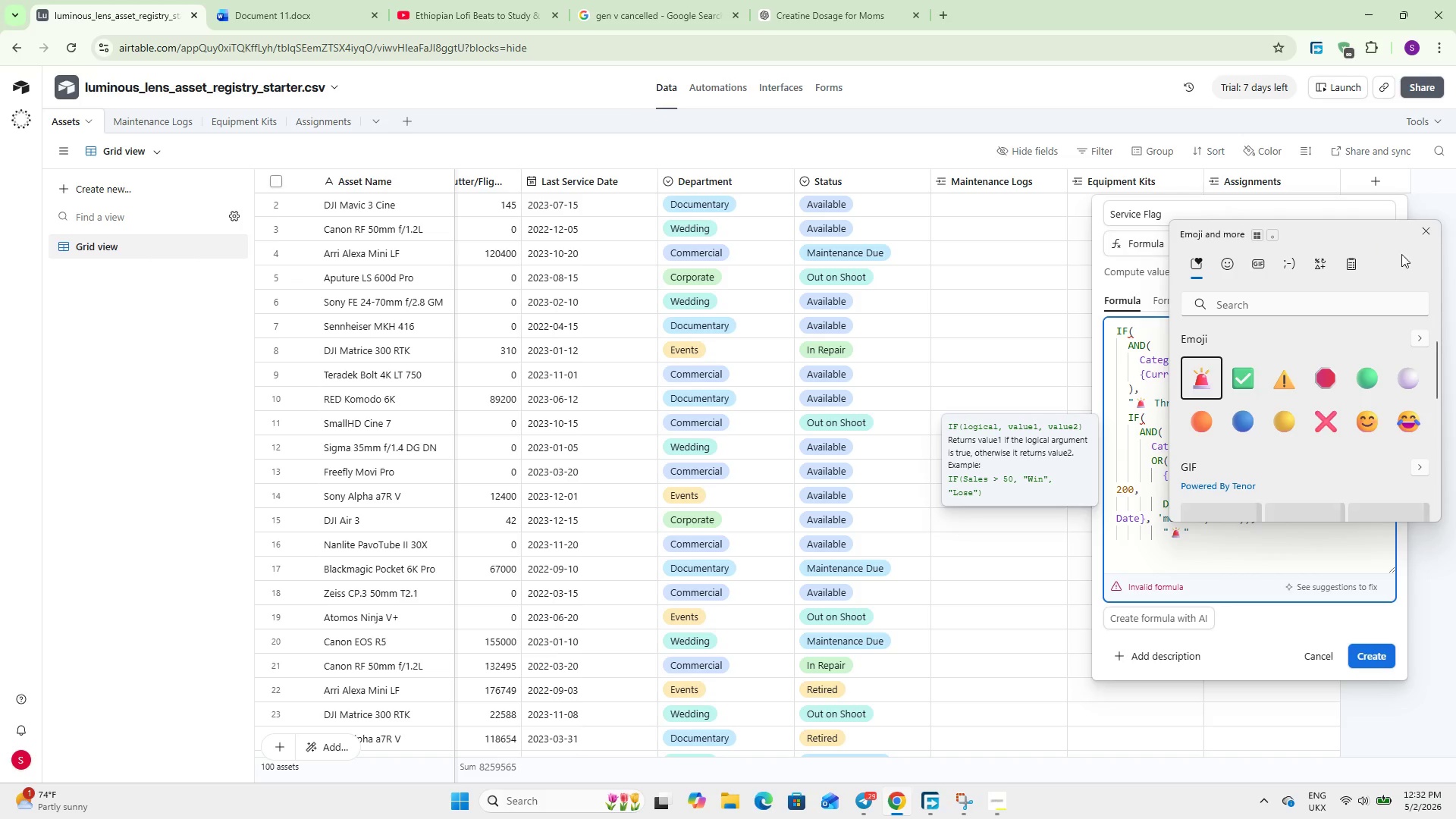 
left_click([1414, 234])
 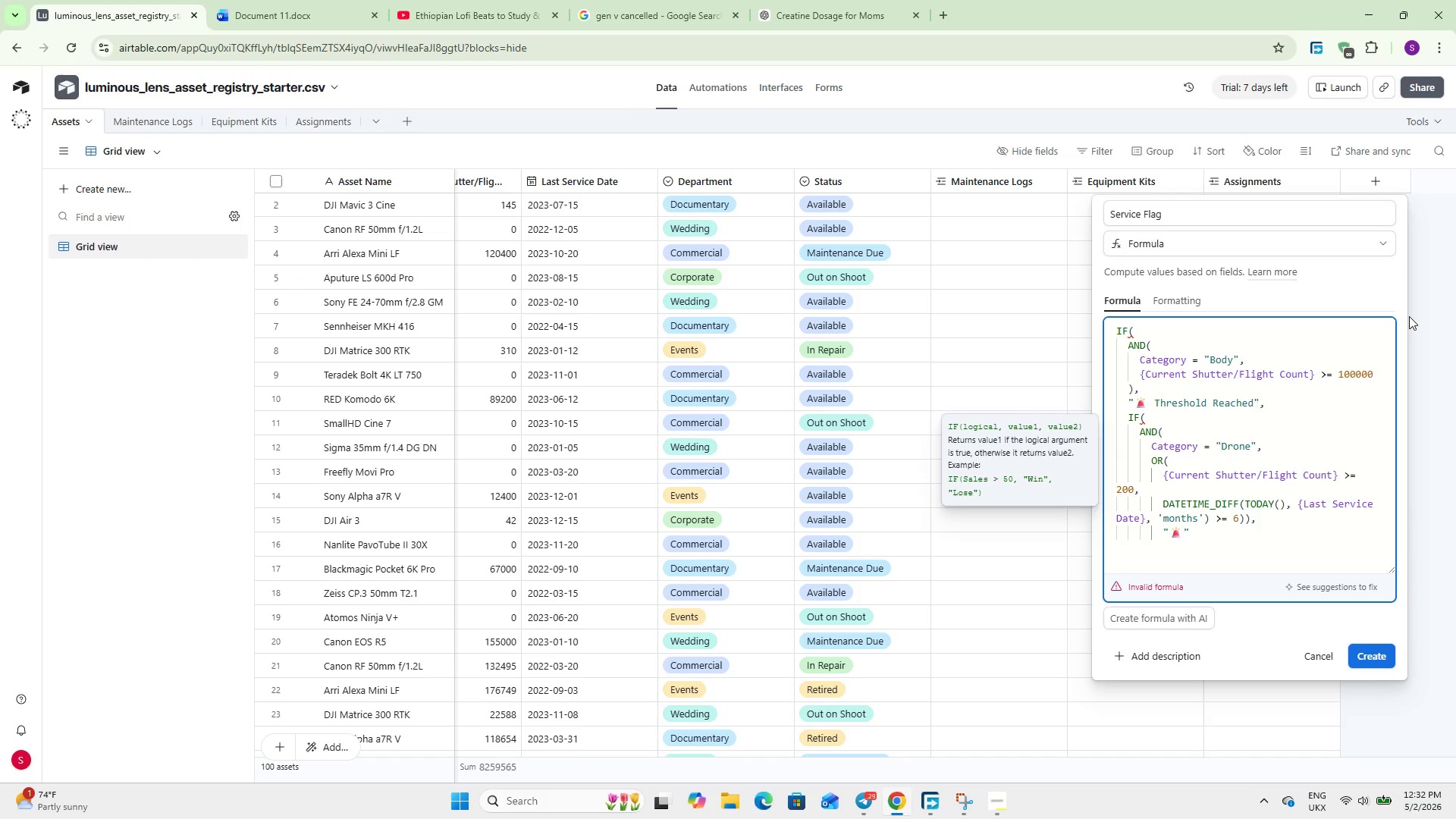 
type(Thres)
 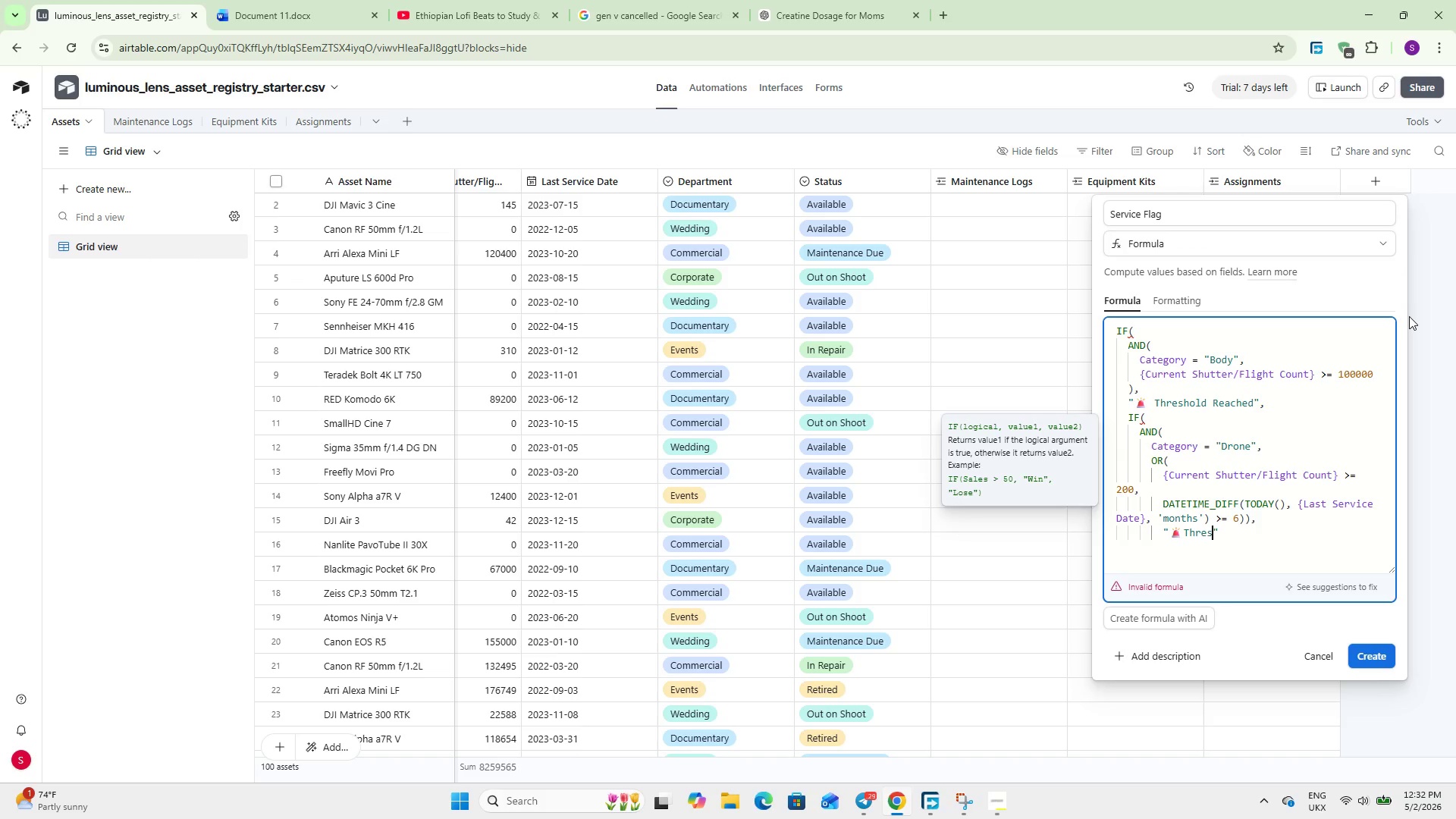 
type(hold each)
key(Backspace)
key(Backspace)
key(Backspace)
key(Backspace)
type(Reached)
 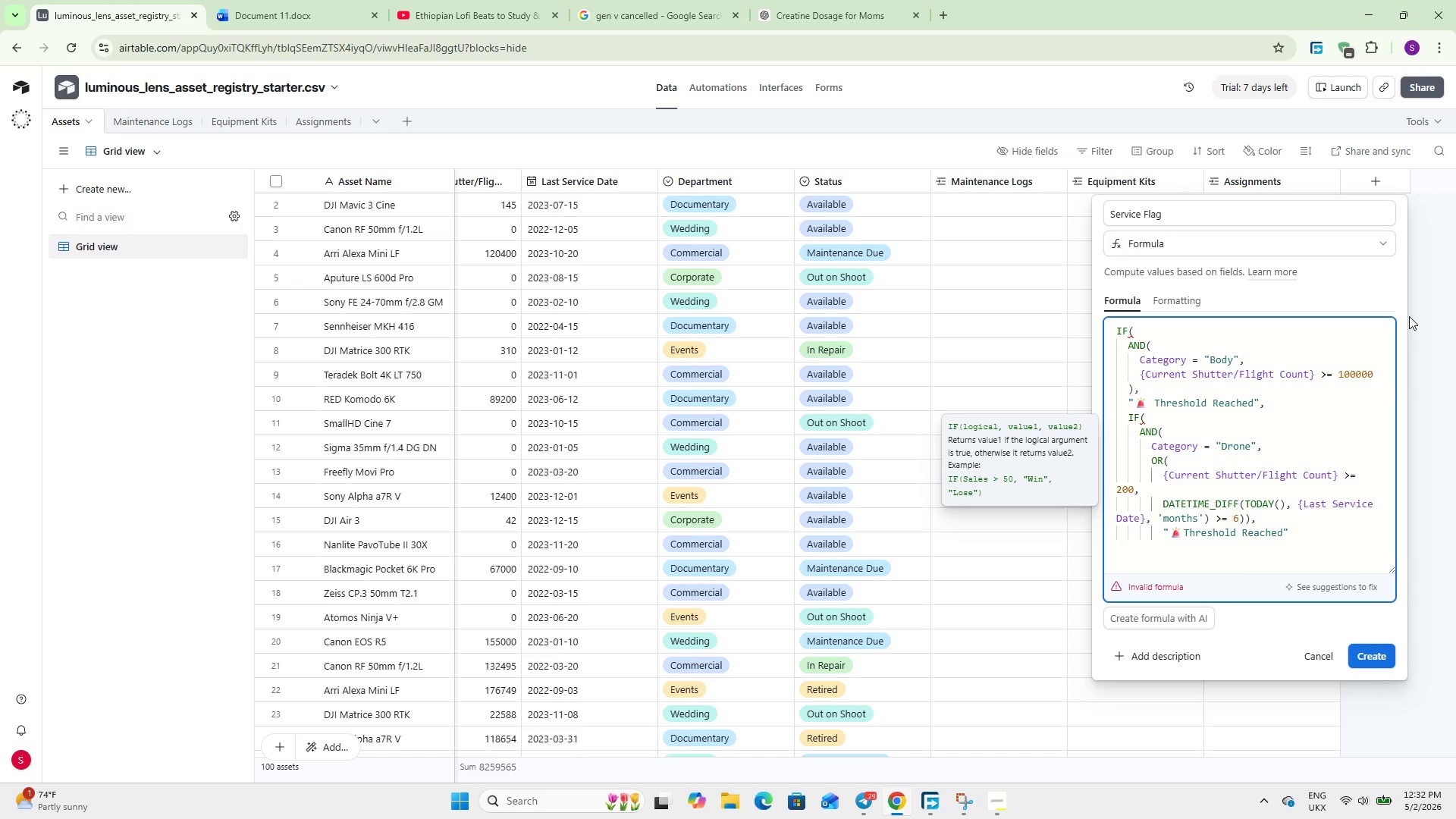 
key(ArrowRight)
 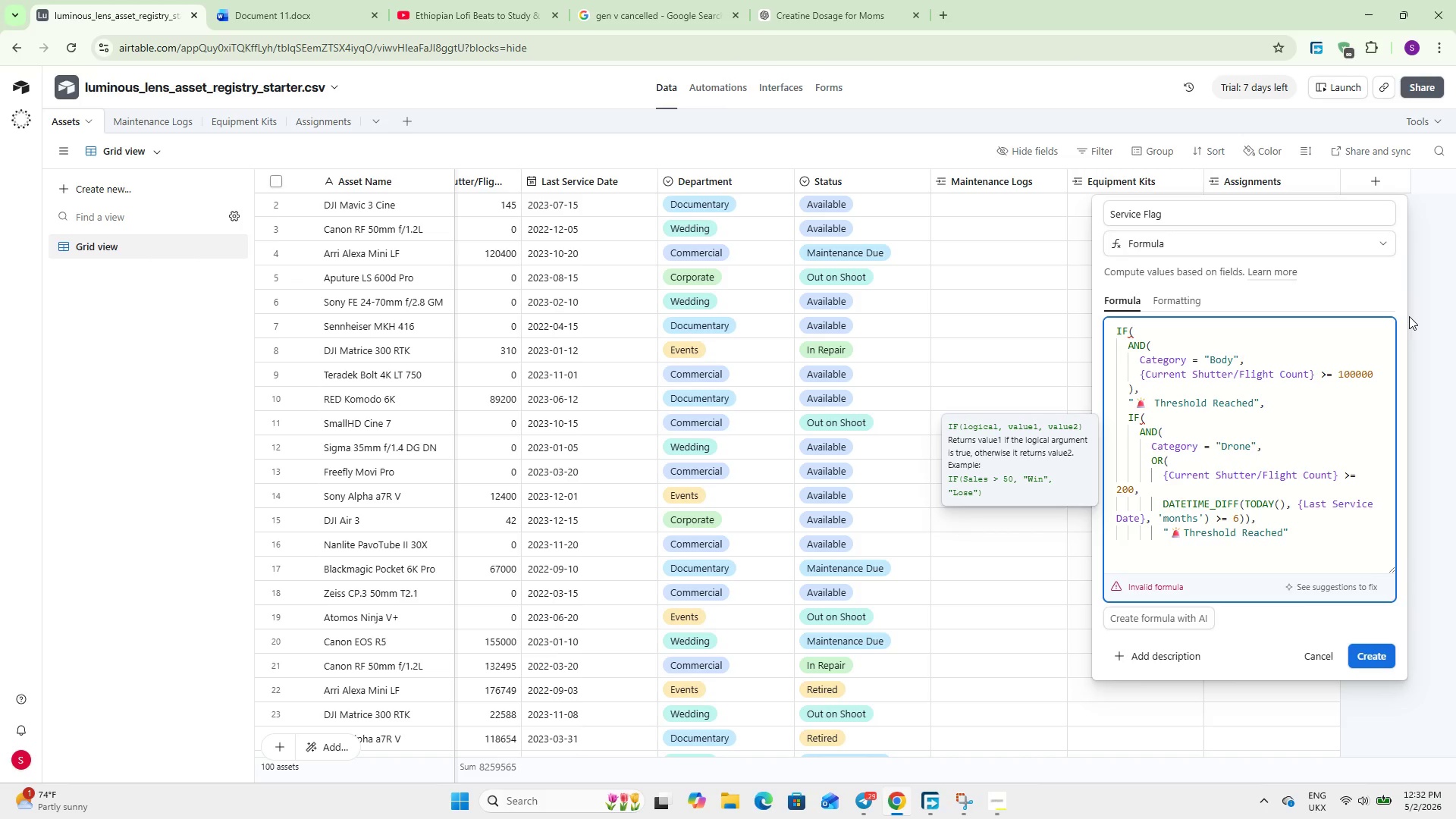 
key(Comma)
 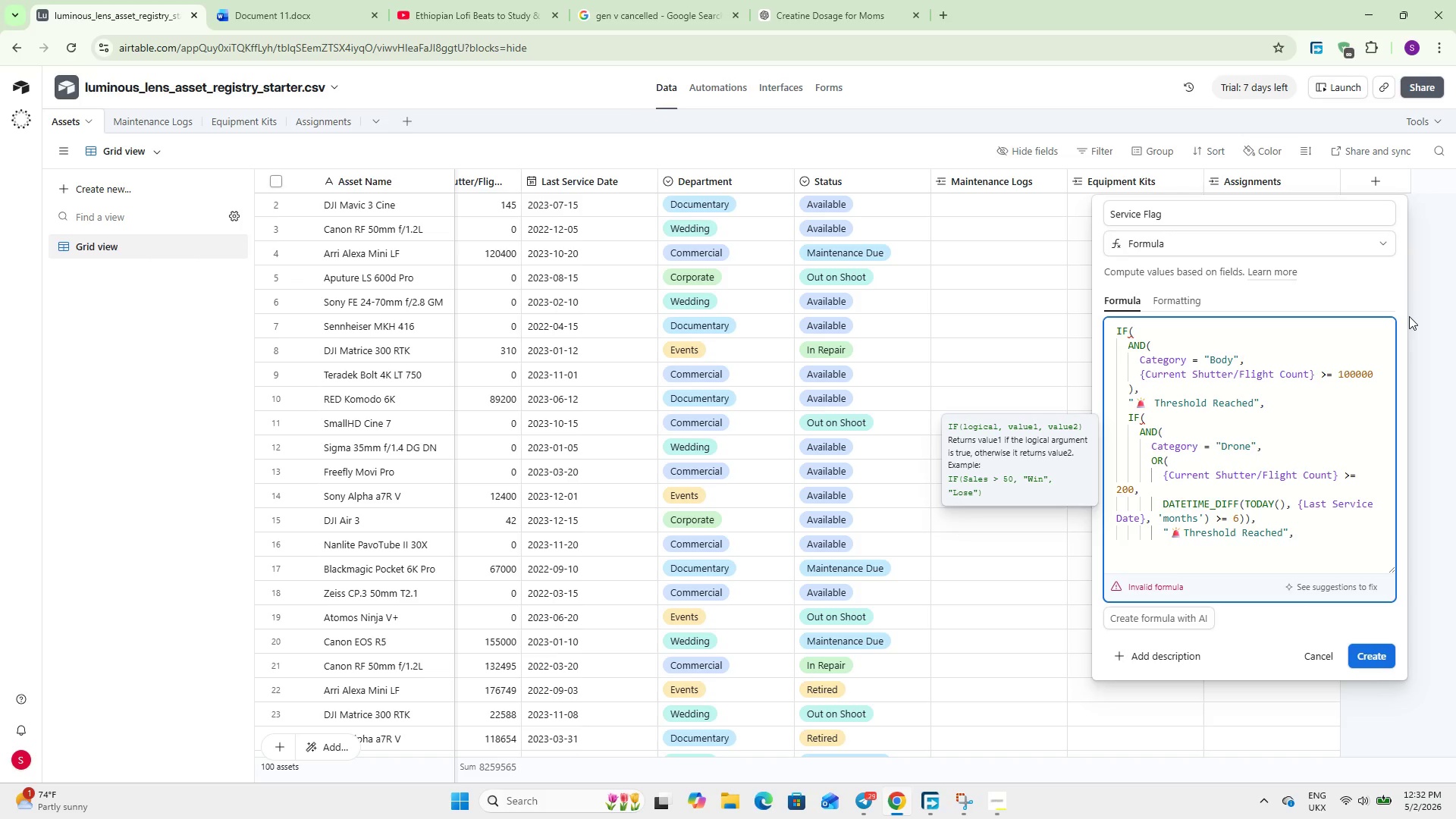 
key(Enter)
 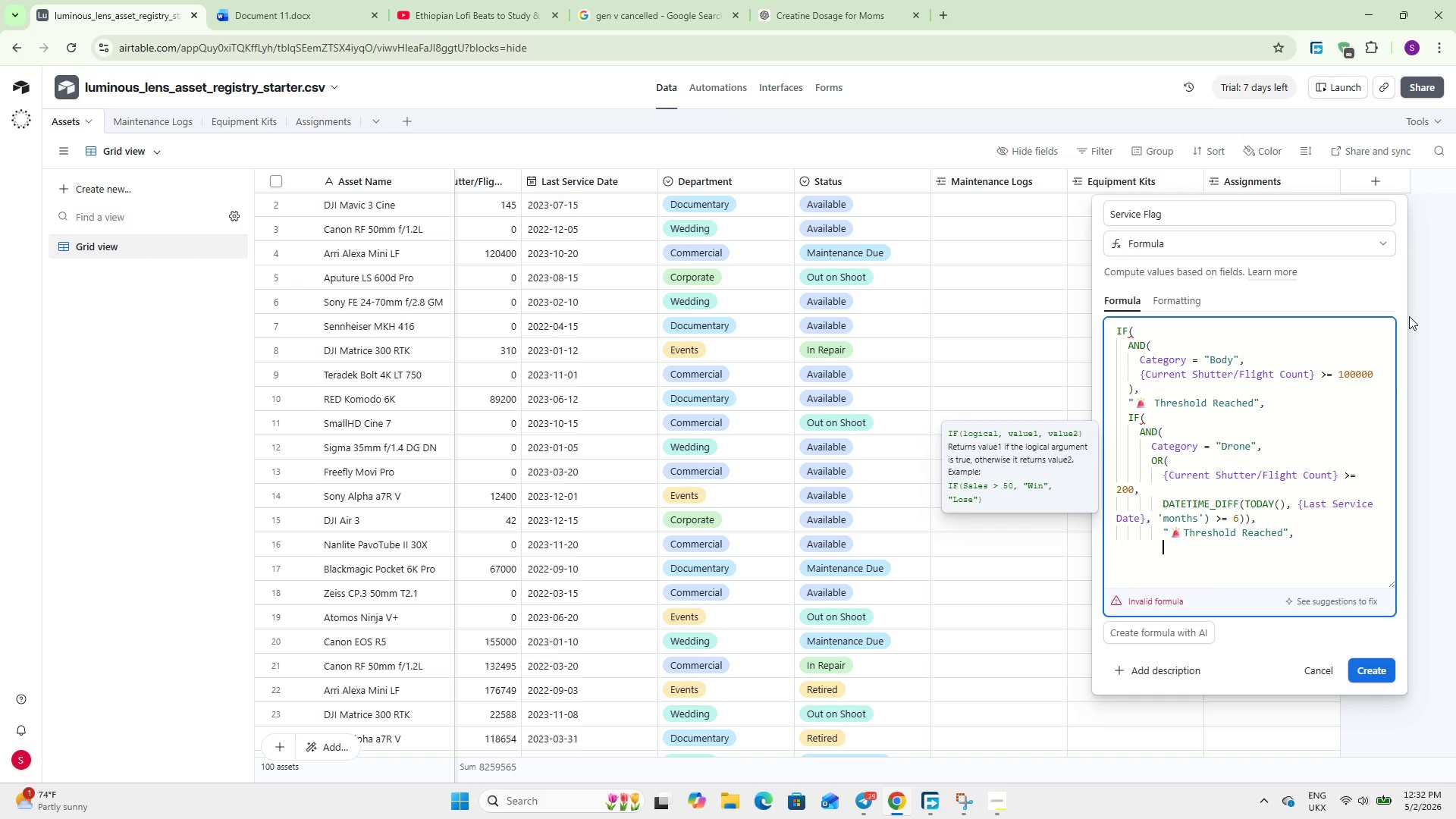 
type(@Healthy)
 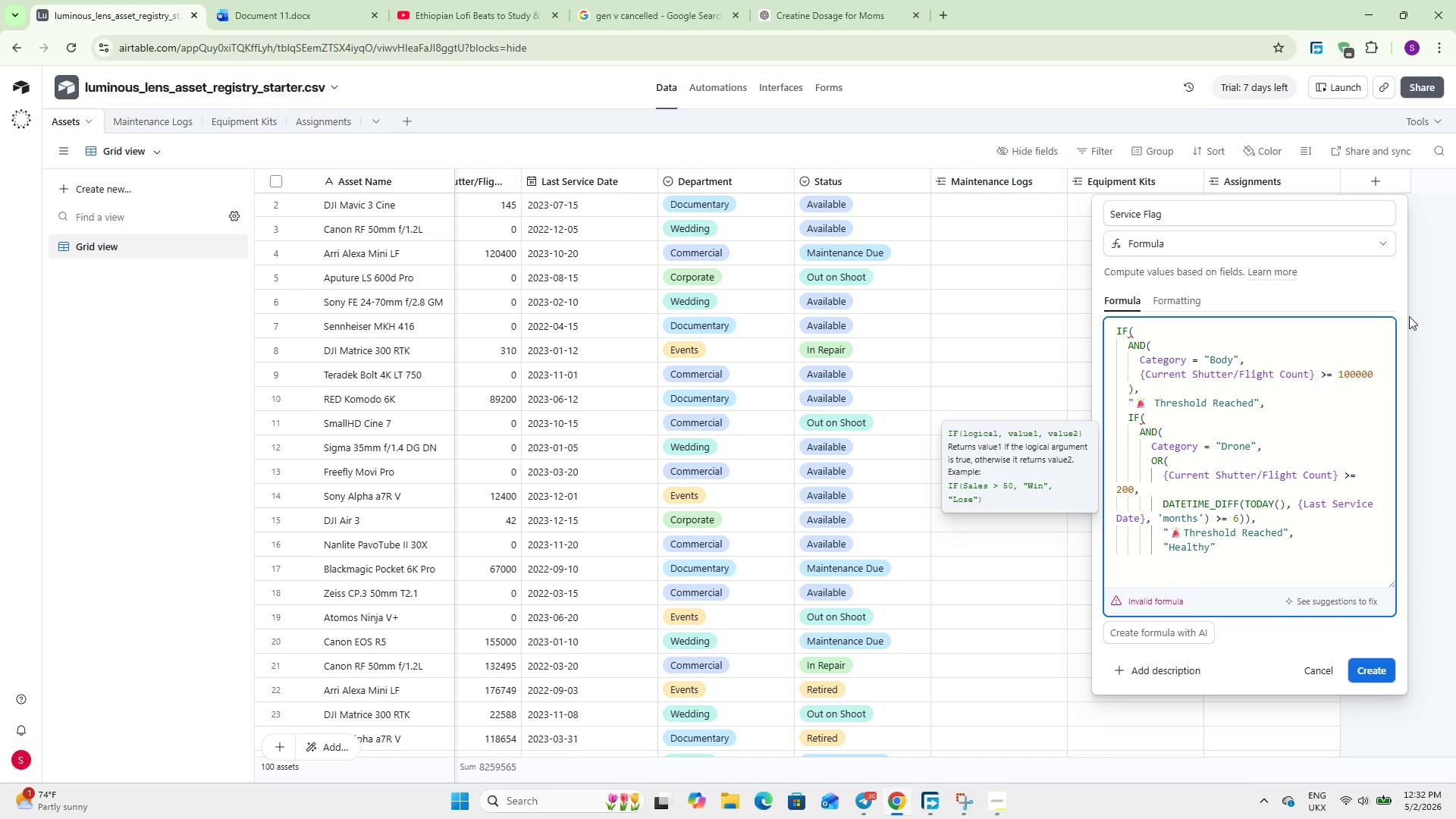 
hold_key(key=ArrowLeft, duration=0.59)
 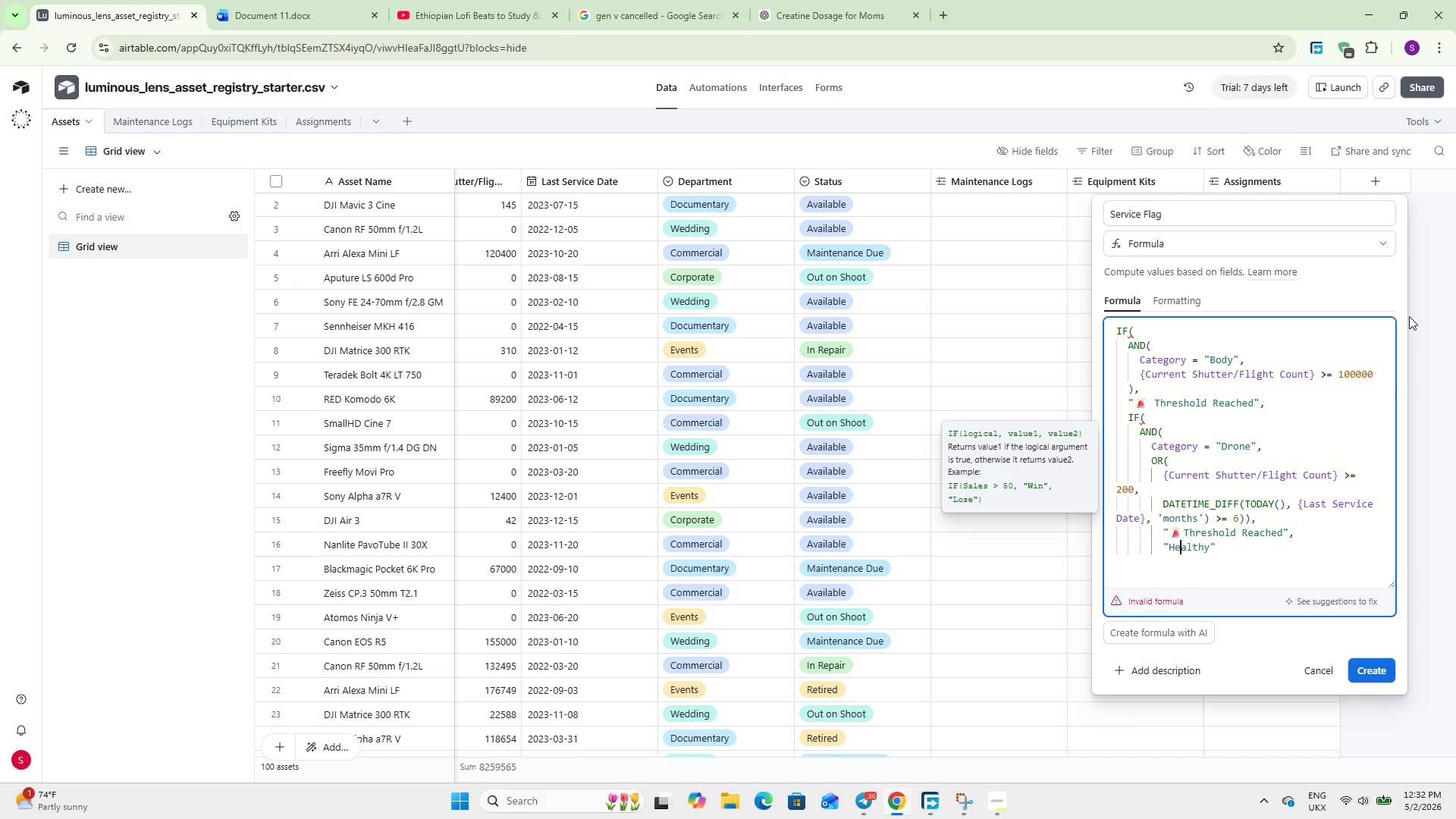 
key(ArrowLeft)
 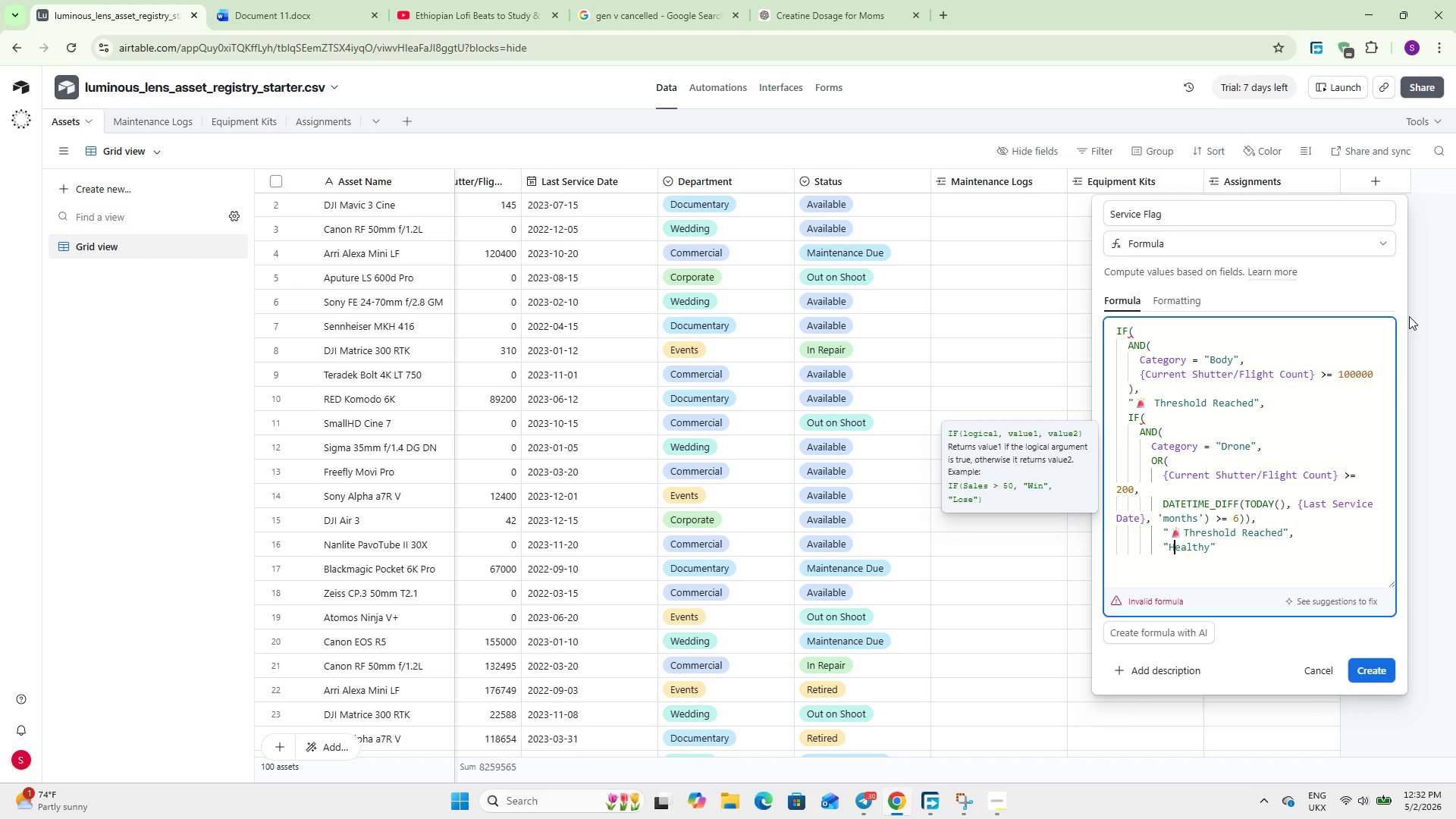 
key(ArrowLeft)
 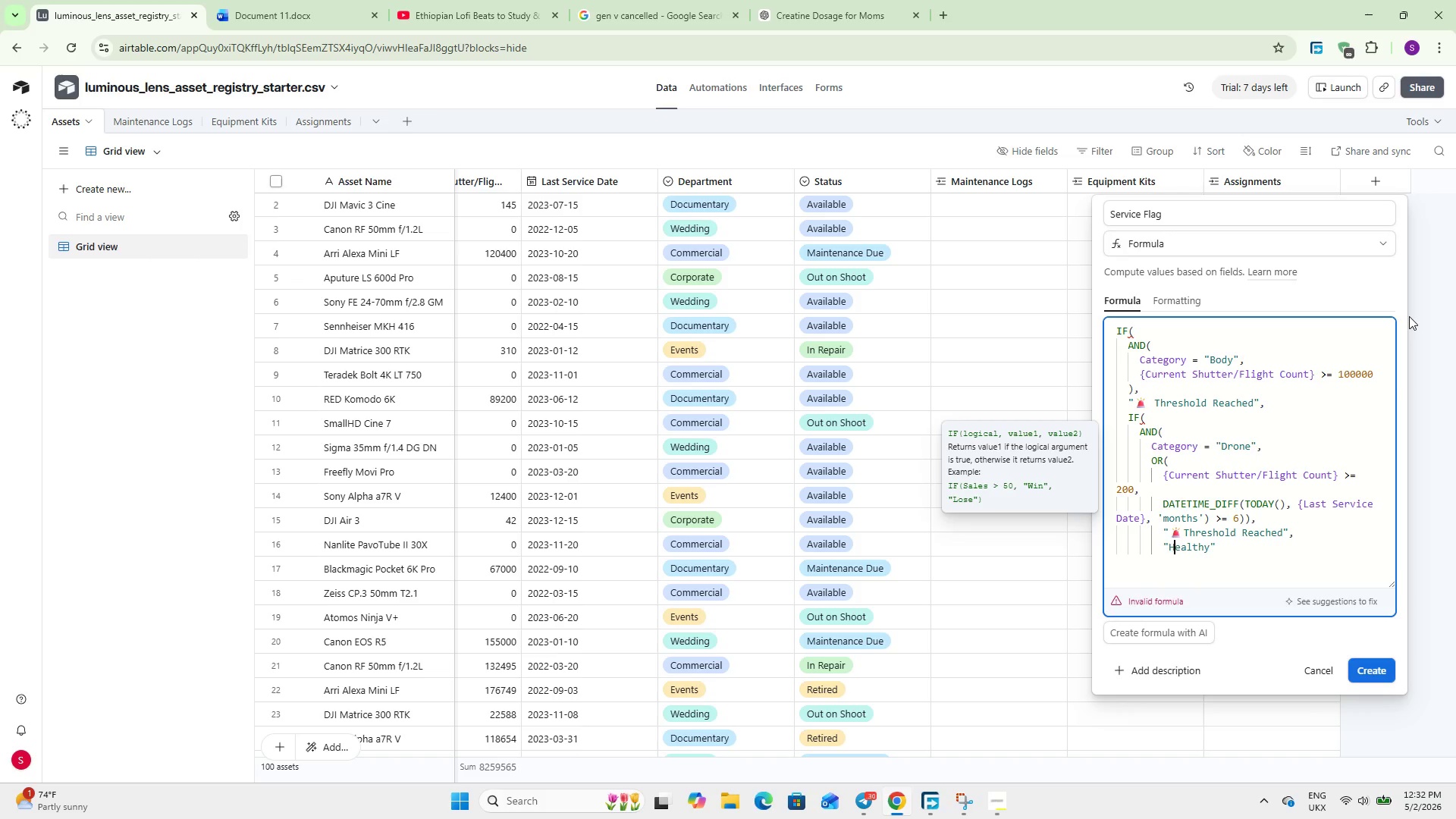 
key(ArrowLeft)
 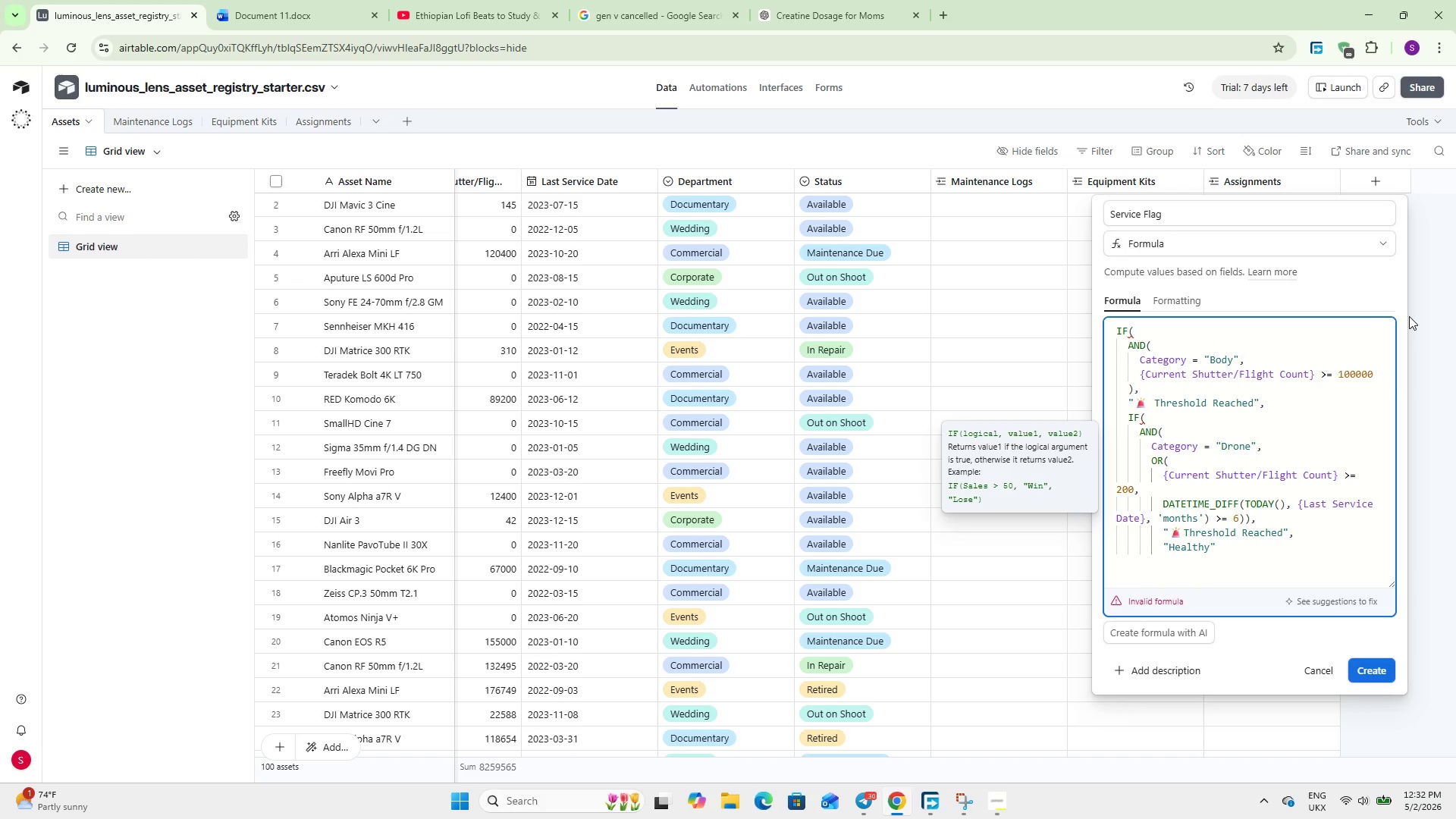 
key(Meta+Period)
 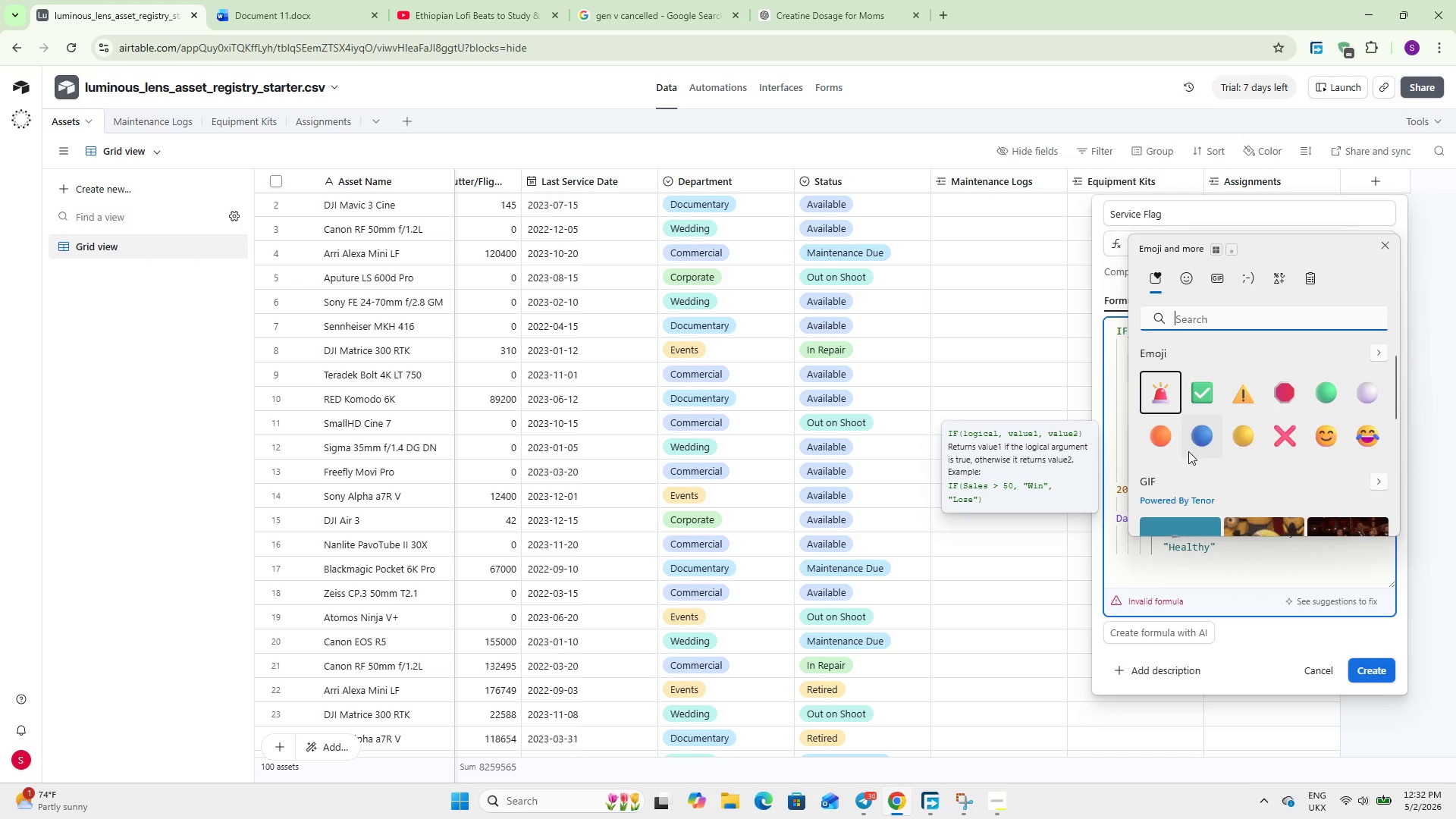 
left_click([1197, 392])
 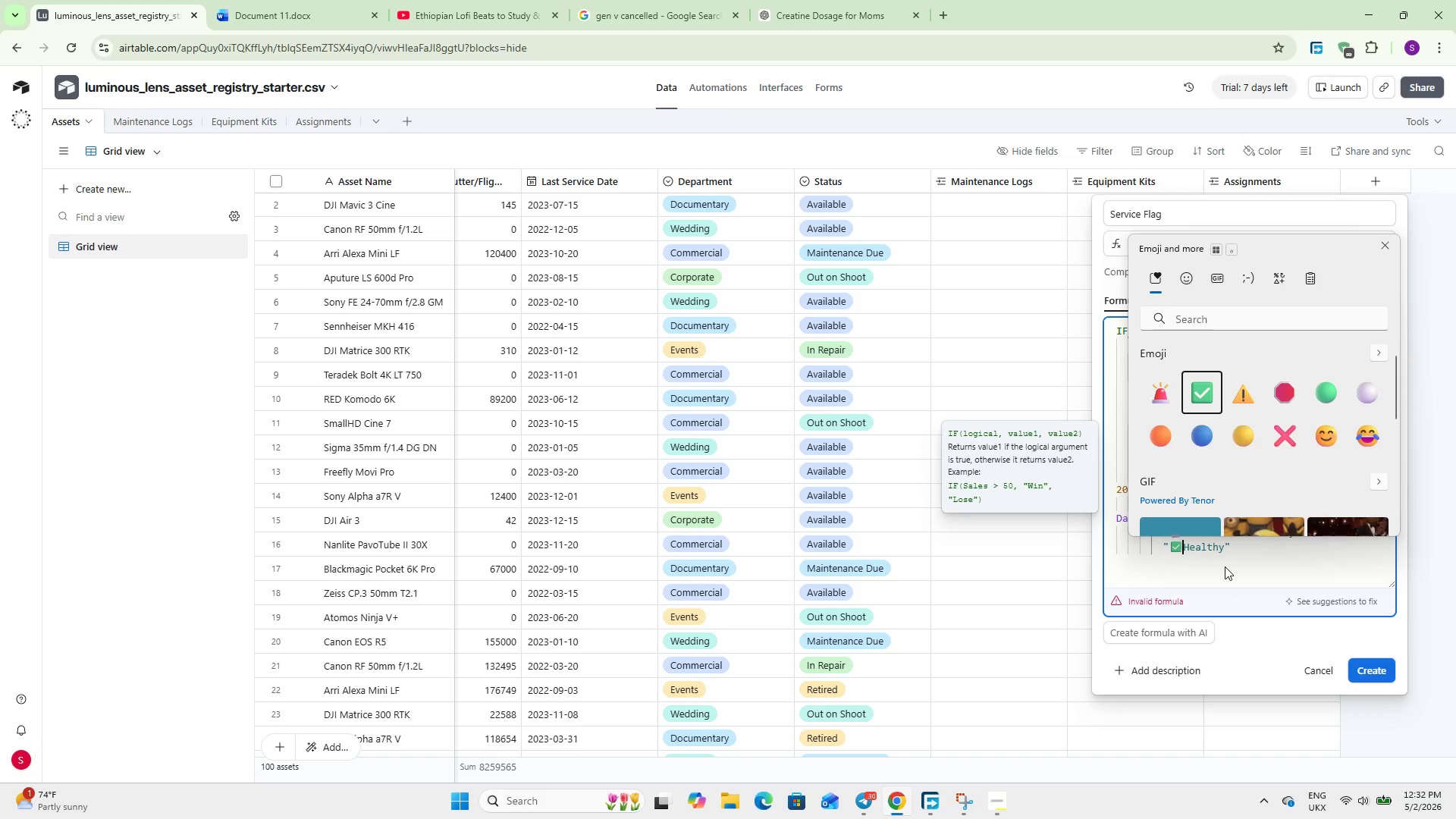 
left_click([1225, 566])
 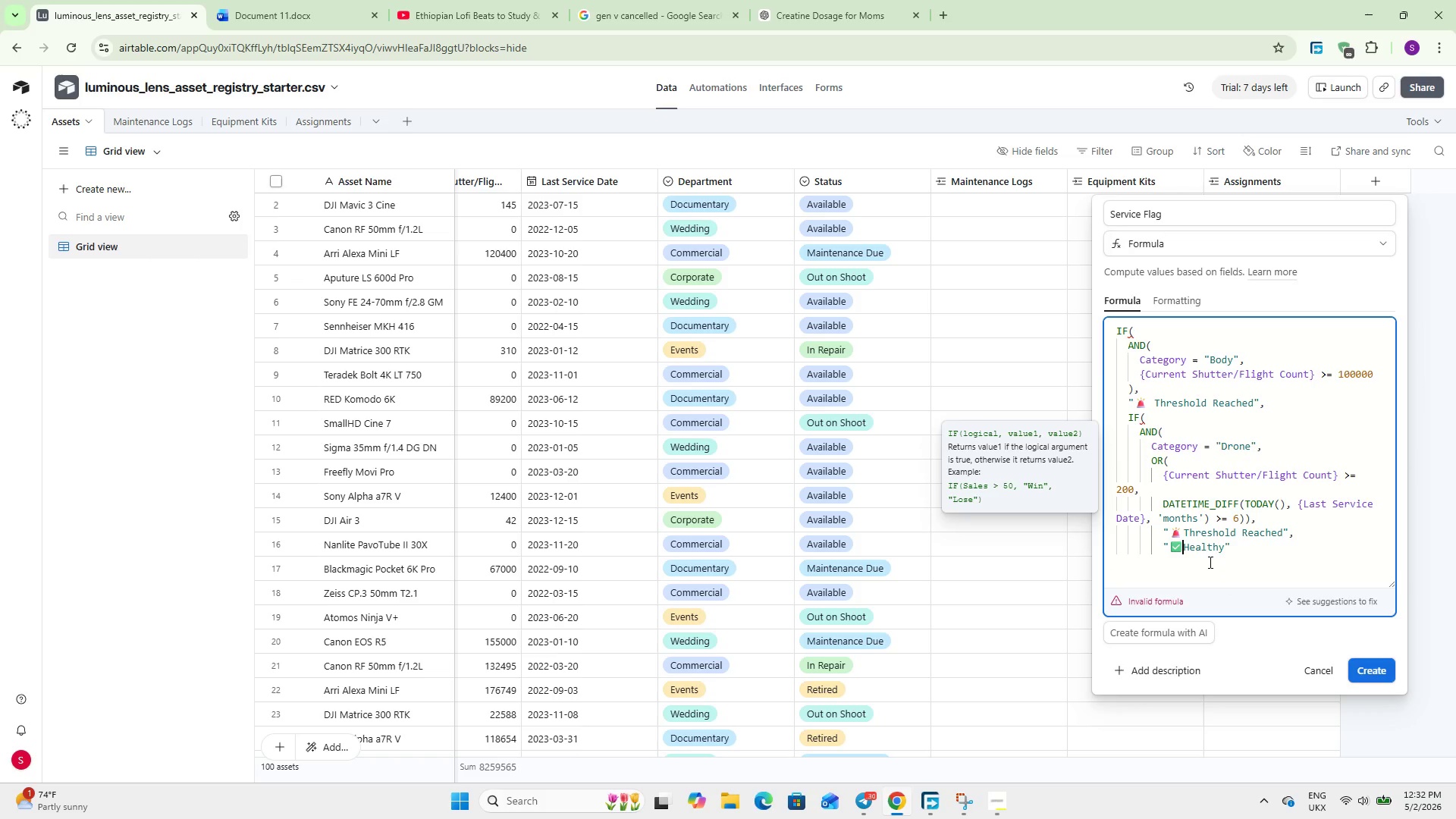 
key(Space)
 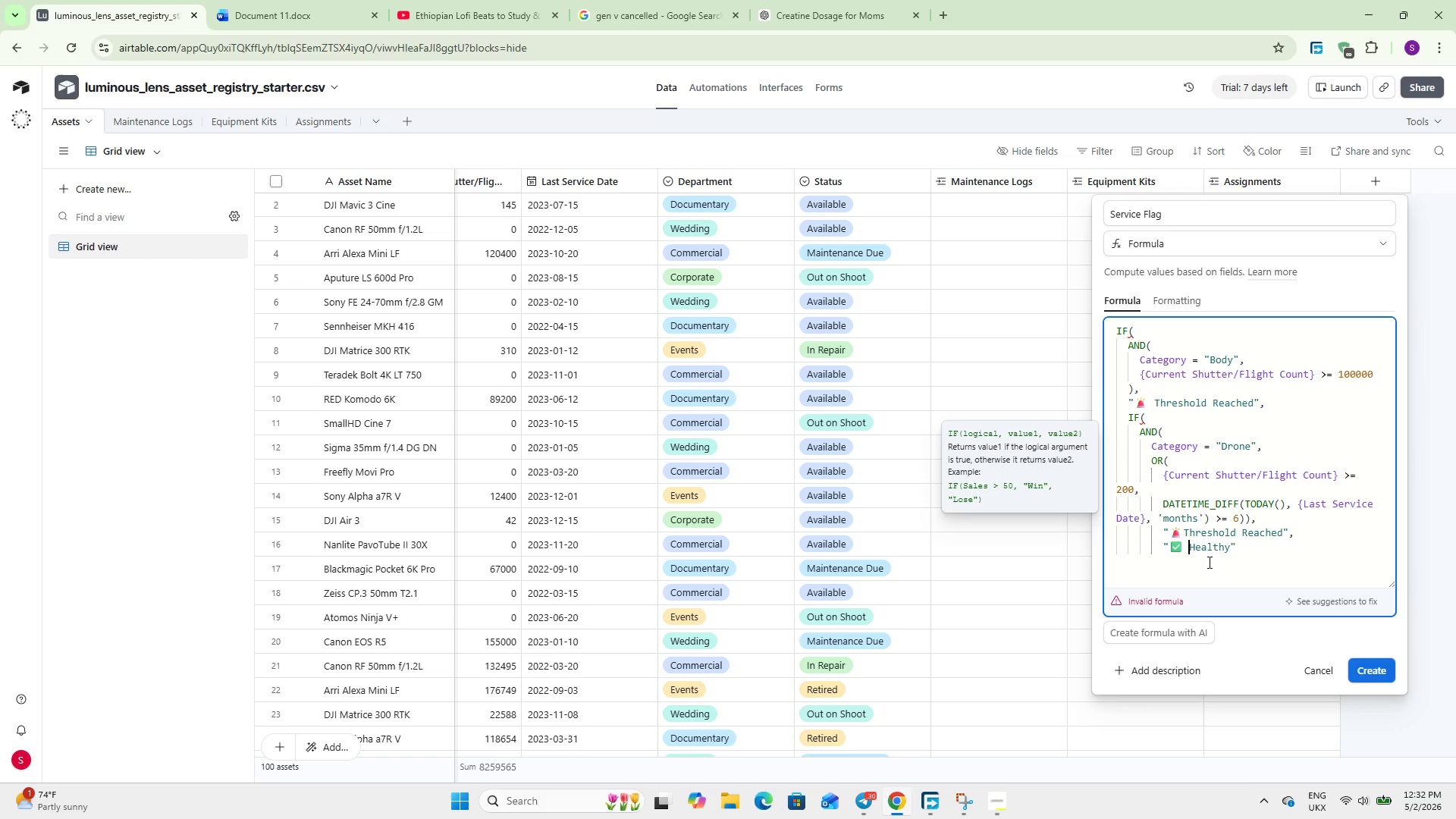 
left_click([1264, 537])
 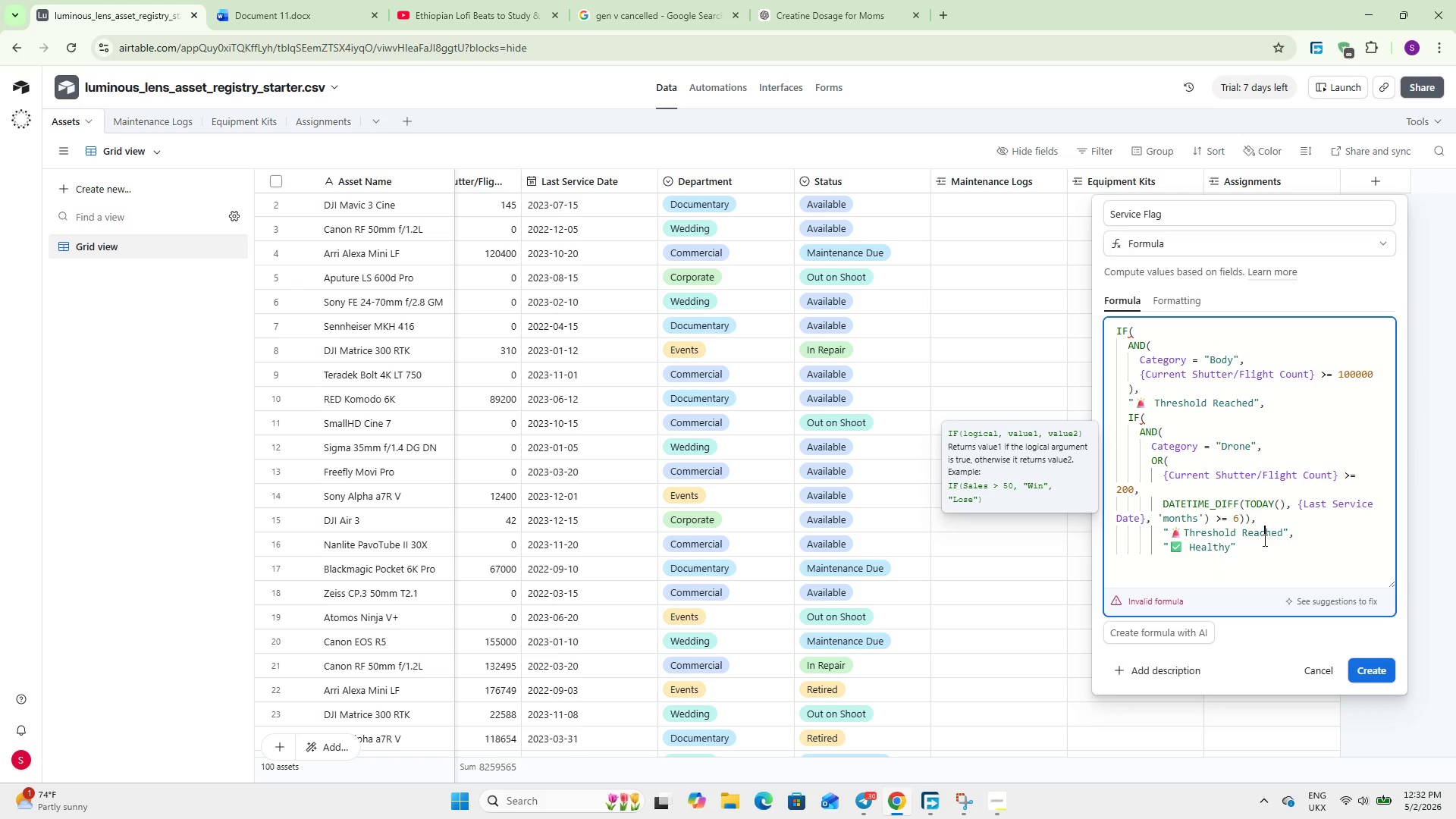 
left_click([1263, 540])
 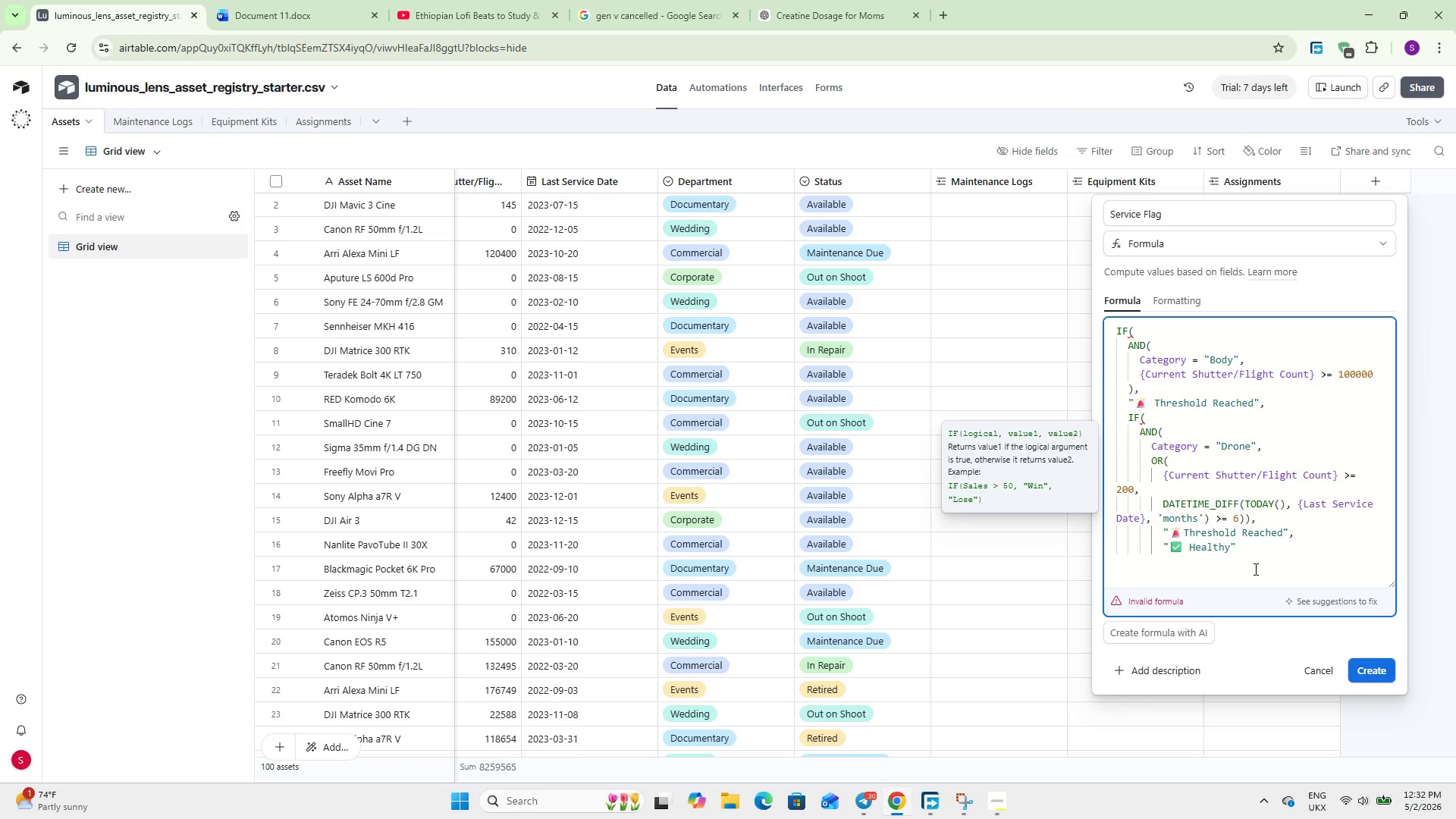 
key(Enter)
 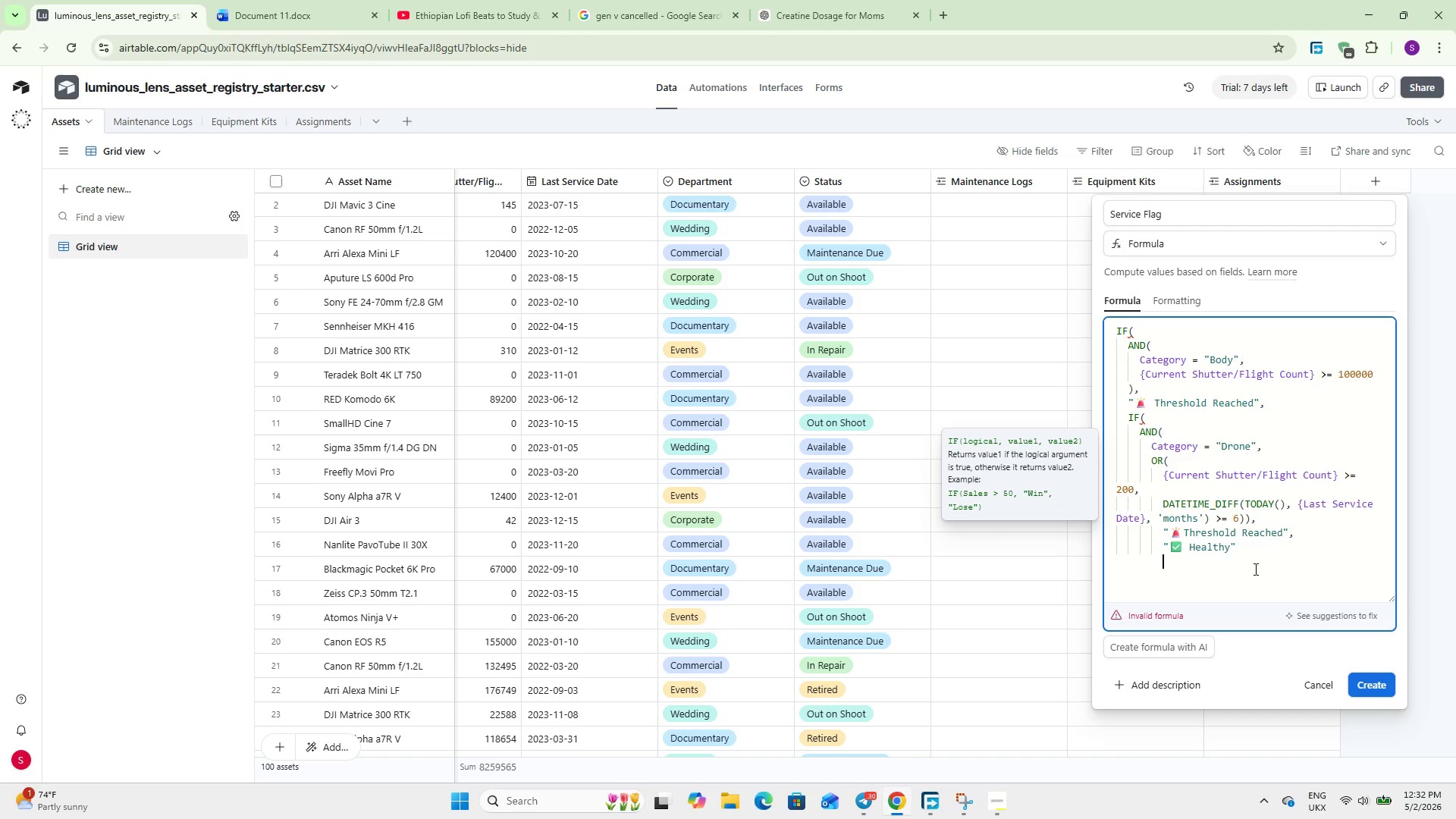 
type()))
 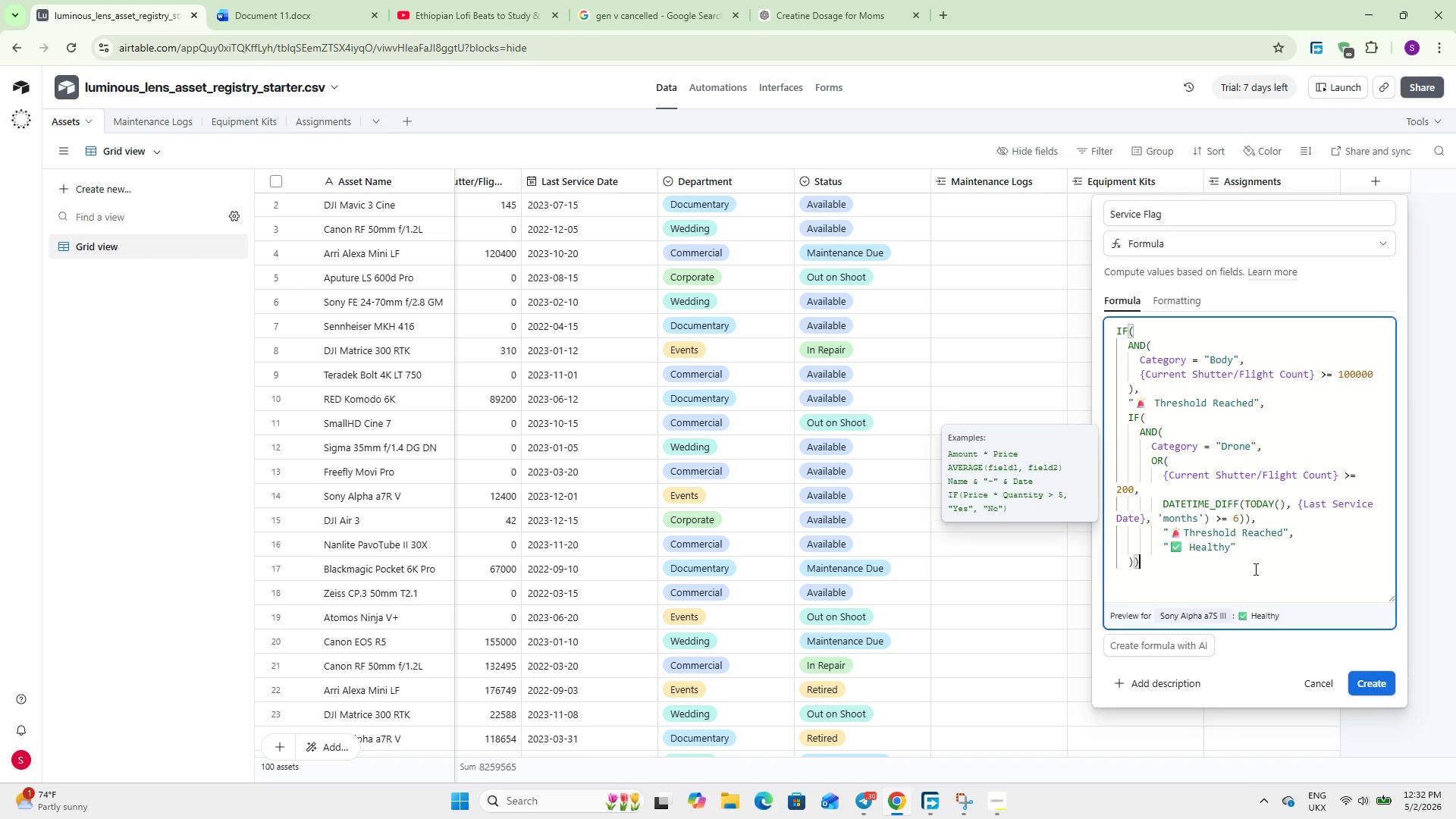 
key(ArrowLeft)
 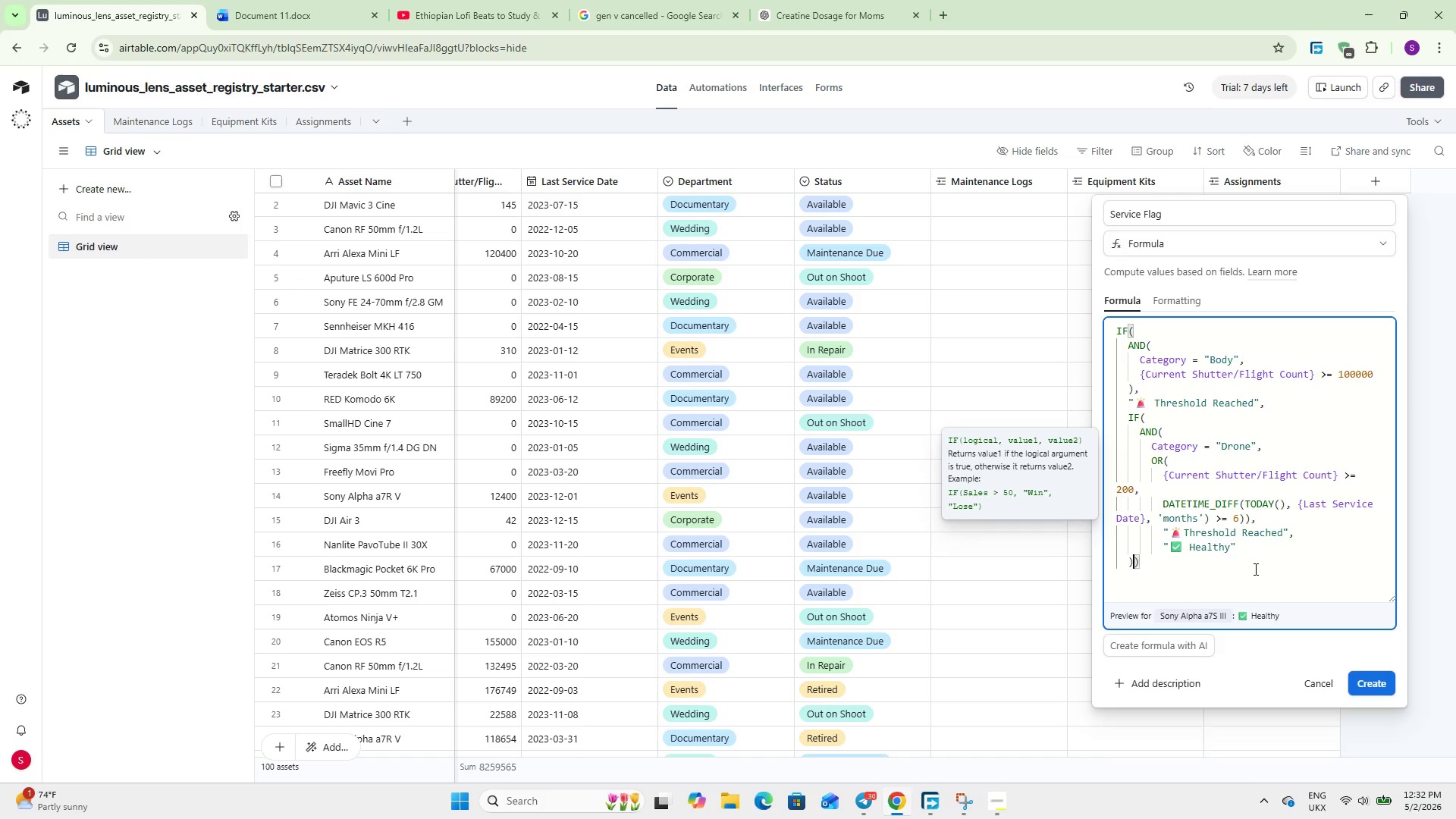 
key(Enter)
 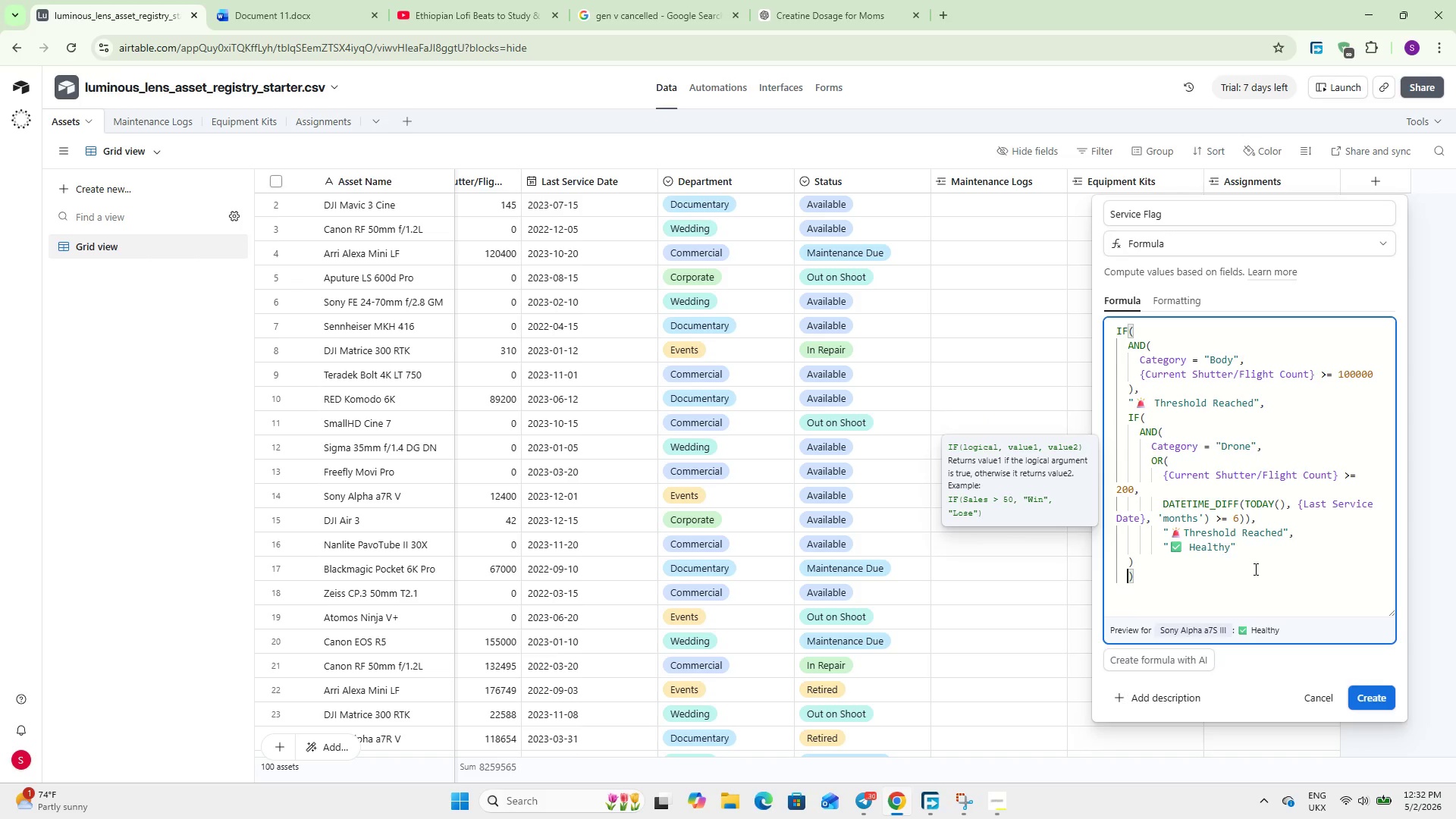 
key(Backspace)
 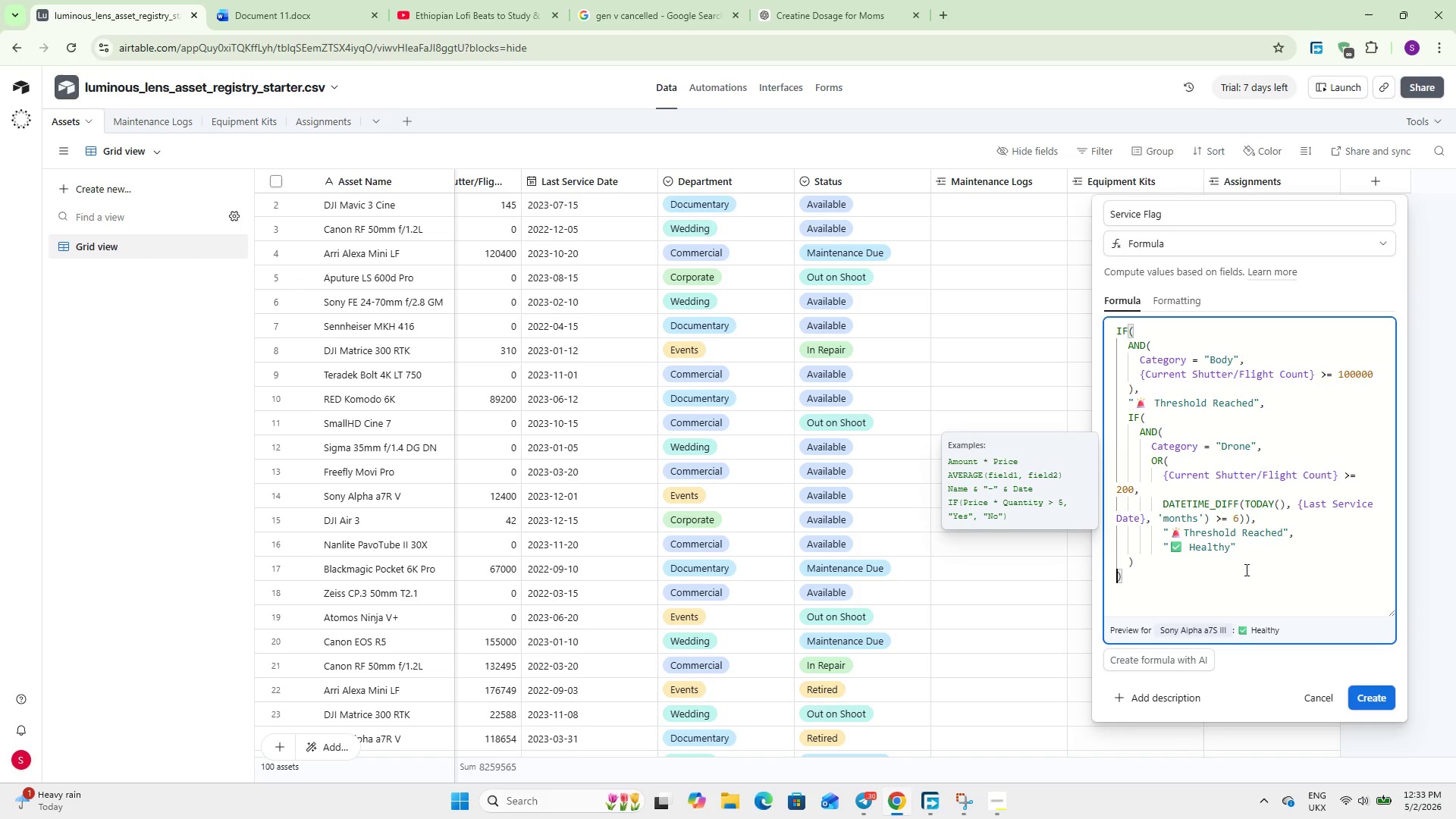 
wait(62.36)
 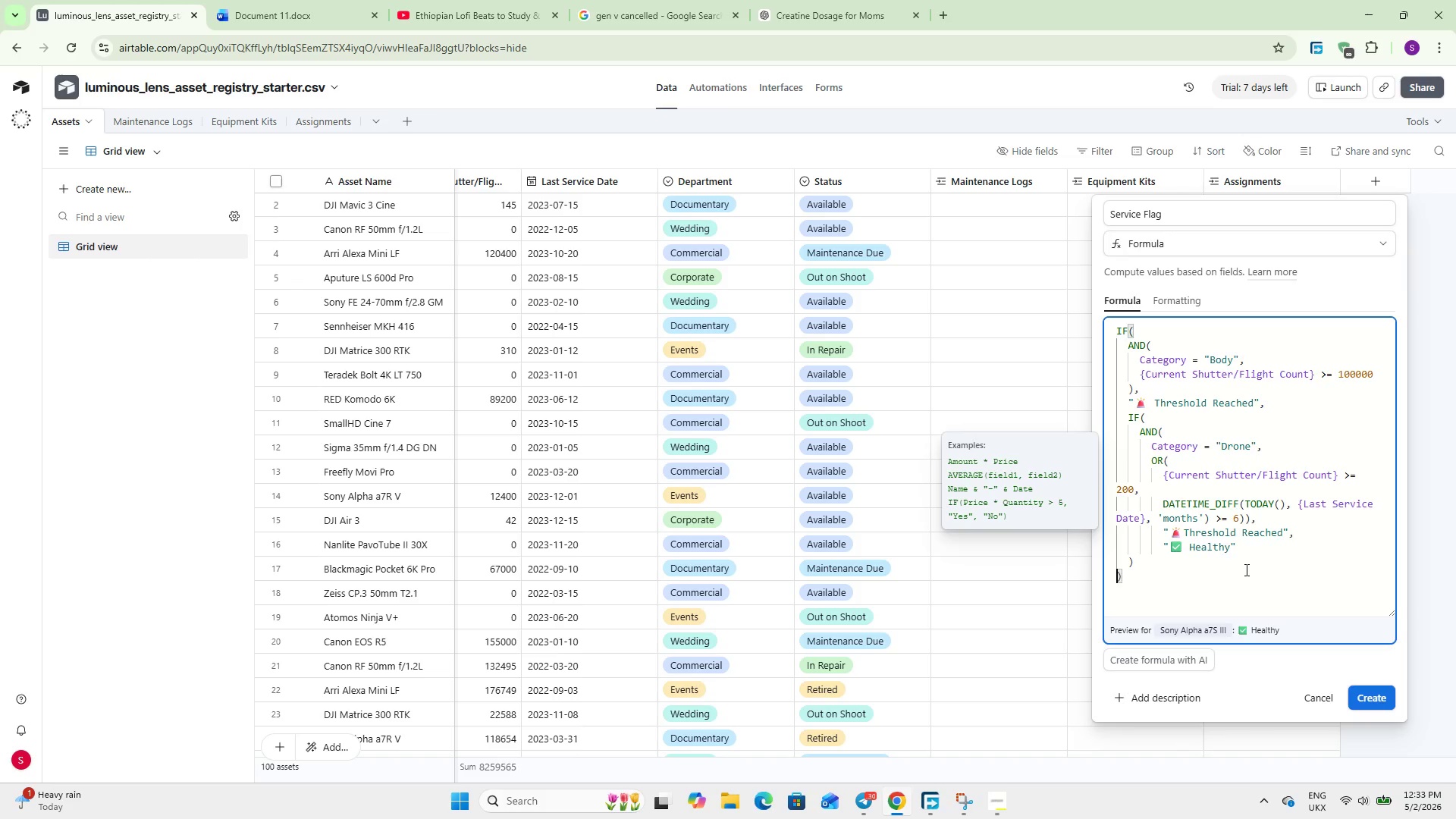 
left_click([1369, 697])
 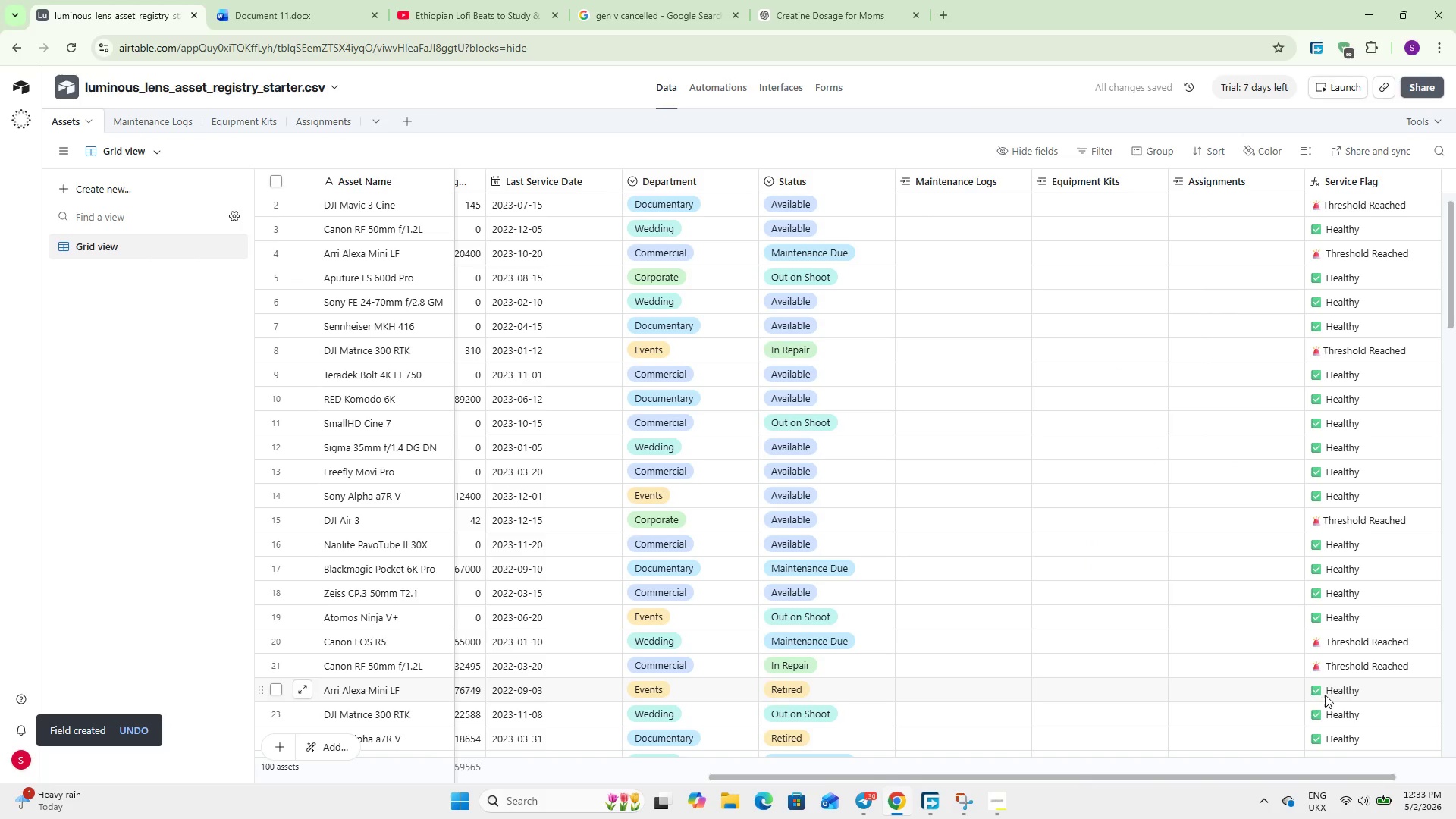 
scroll: coordinate [1138, 522], scroll_direction: up, amount: 7.0
 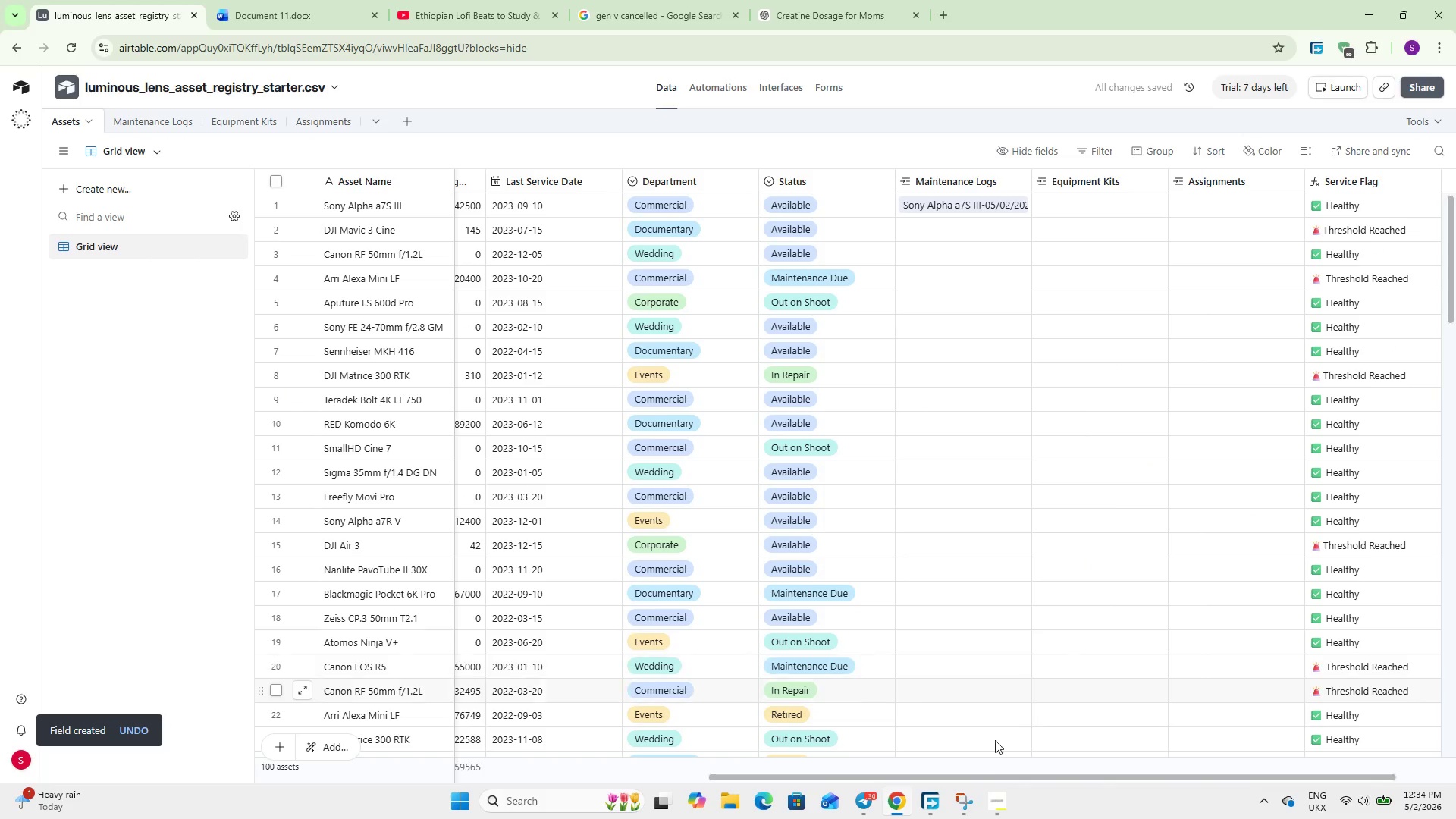 
left_click_drag(start_coordinate=[975, 777], to_coordinate=[1150, 761])
 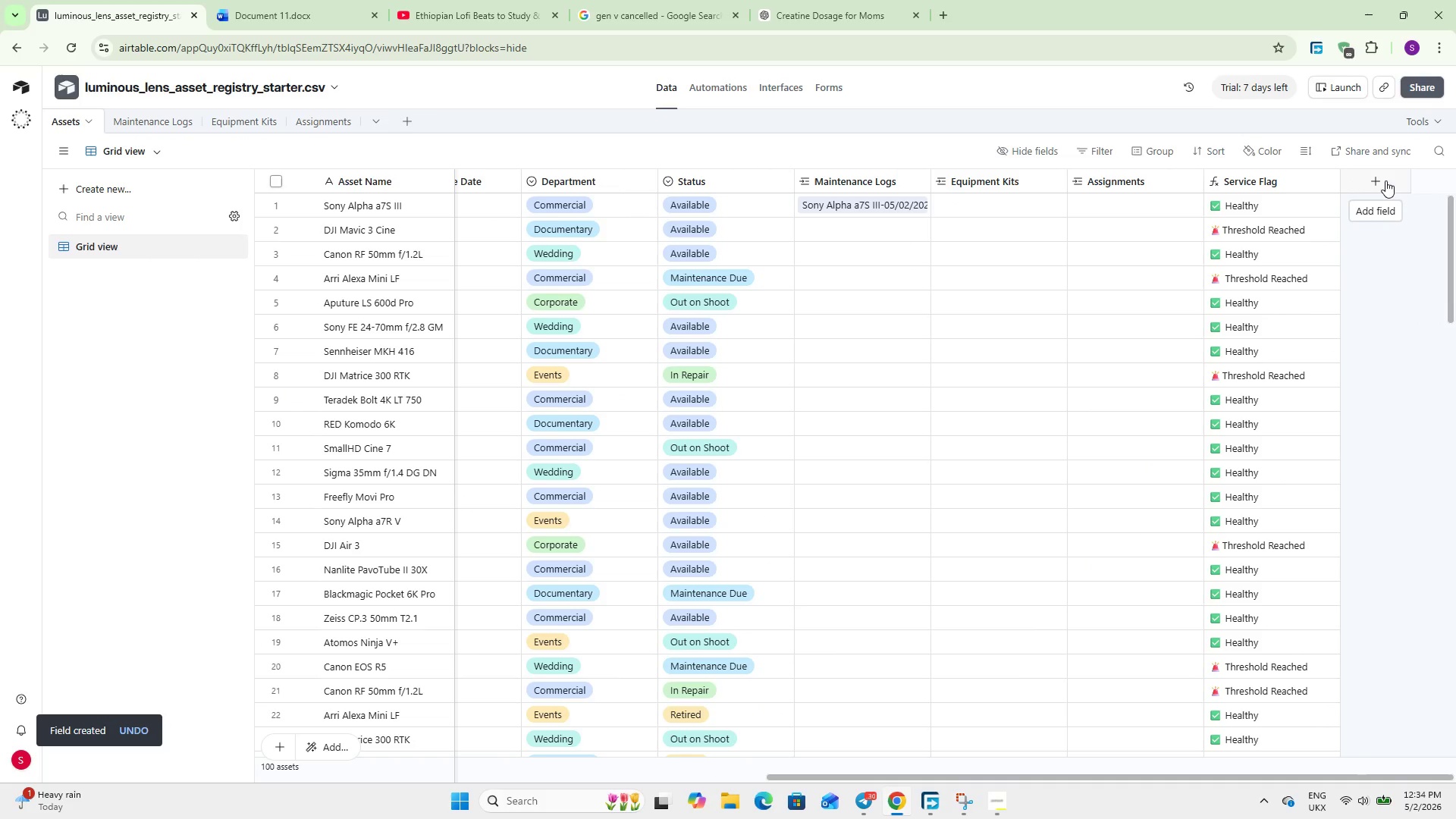 
left_click([1385, 180])
 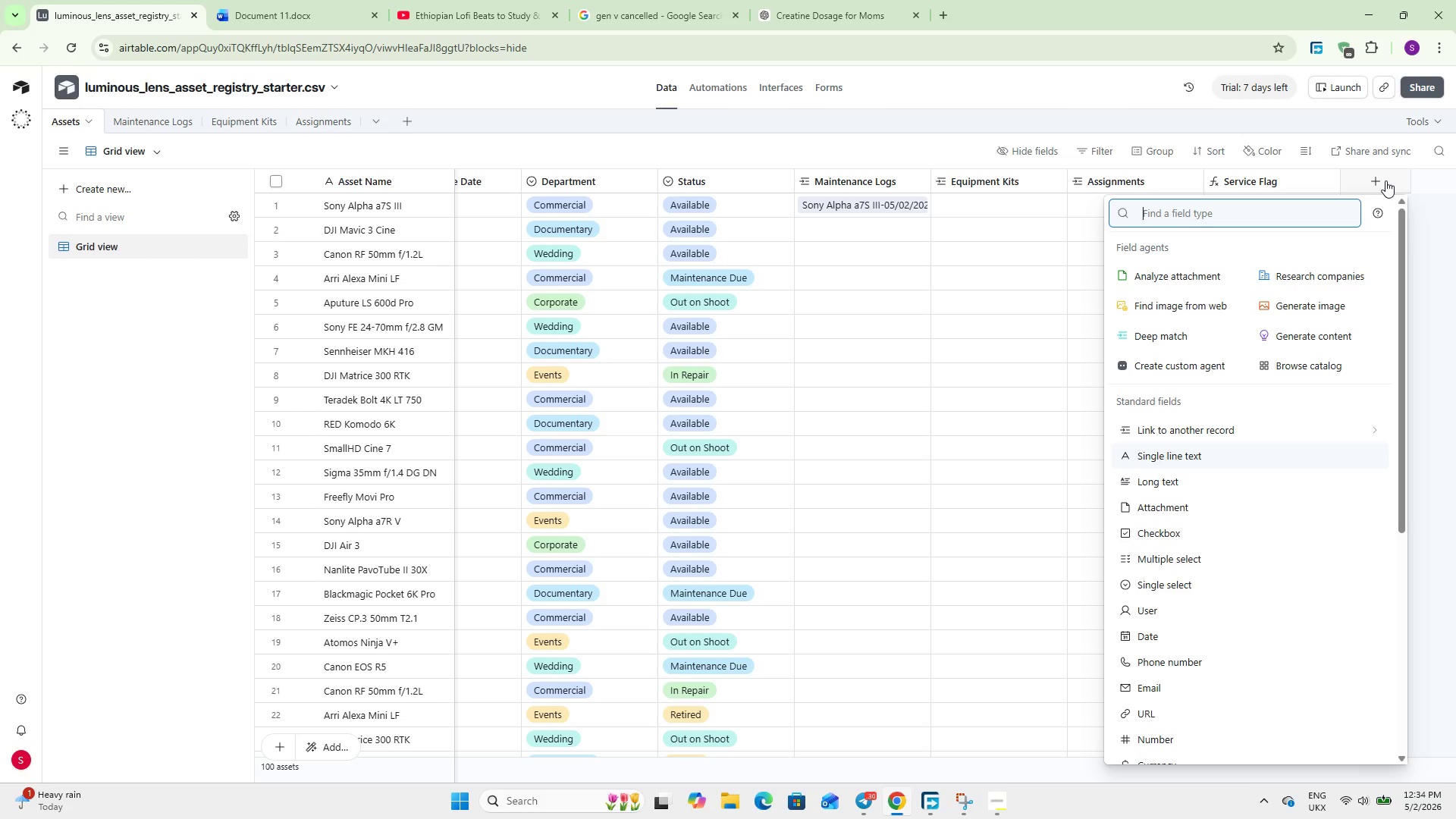 
type(count)
 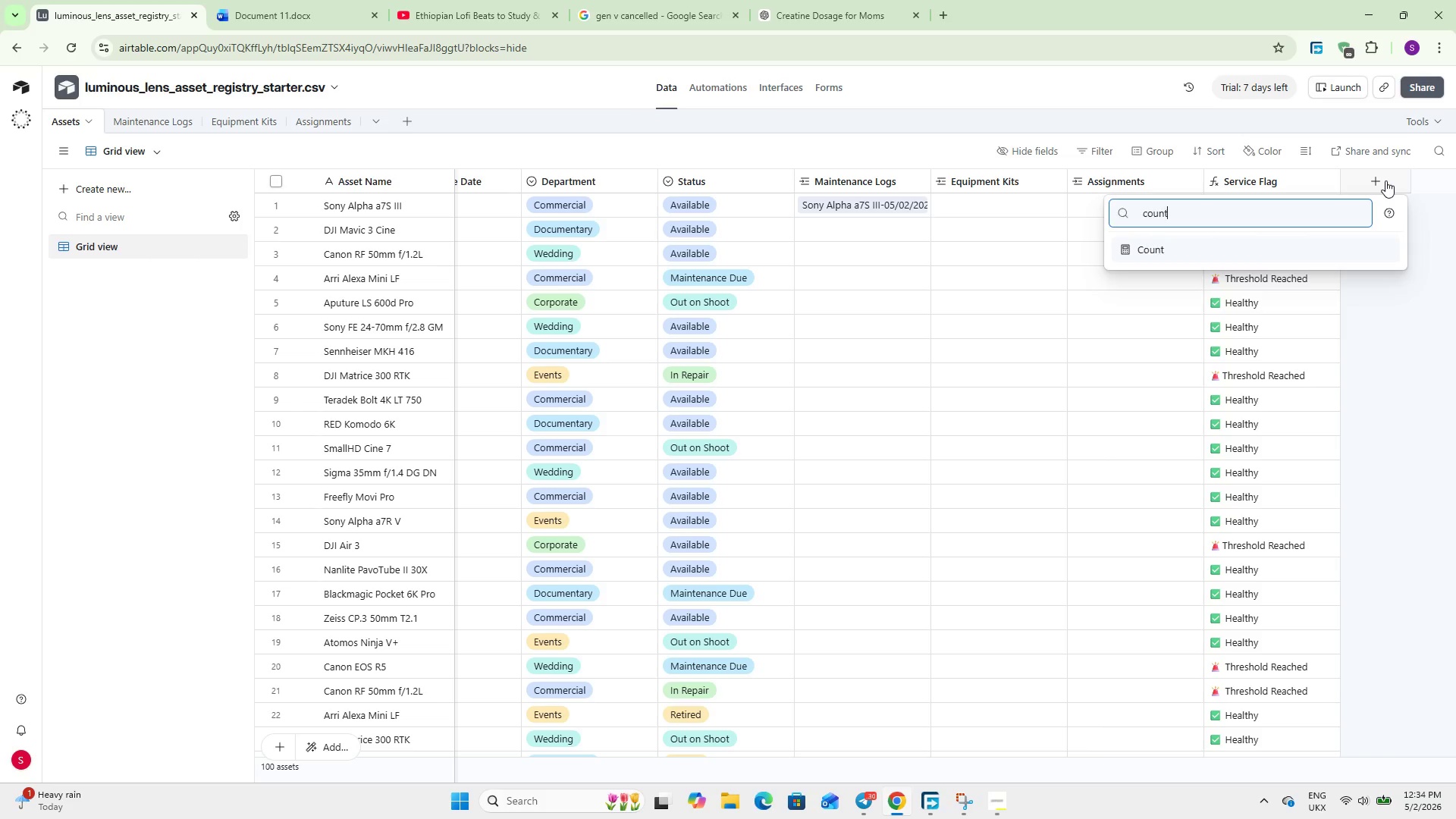 
key(Enter)
 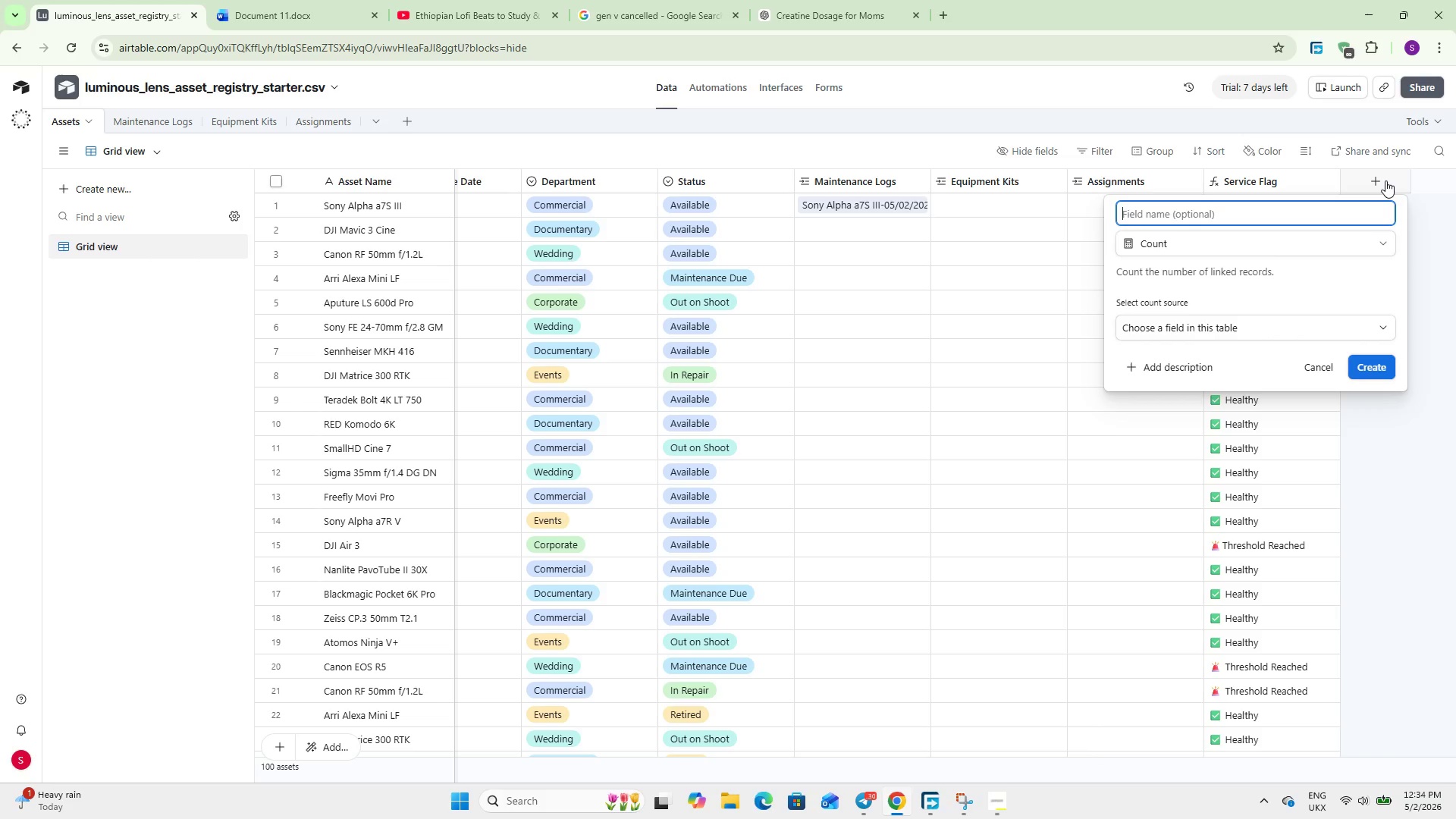 
type(Total Checkout)
 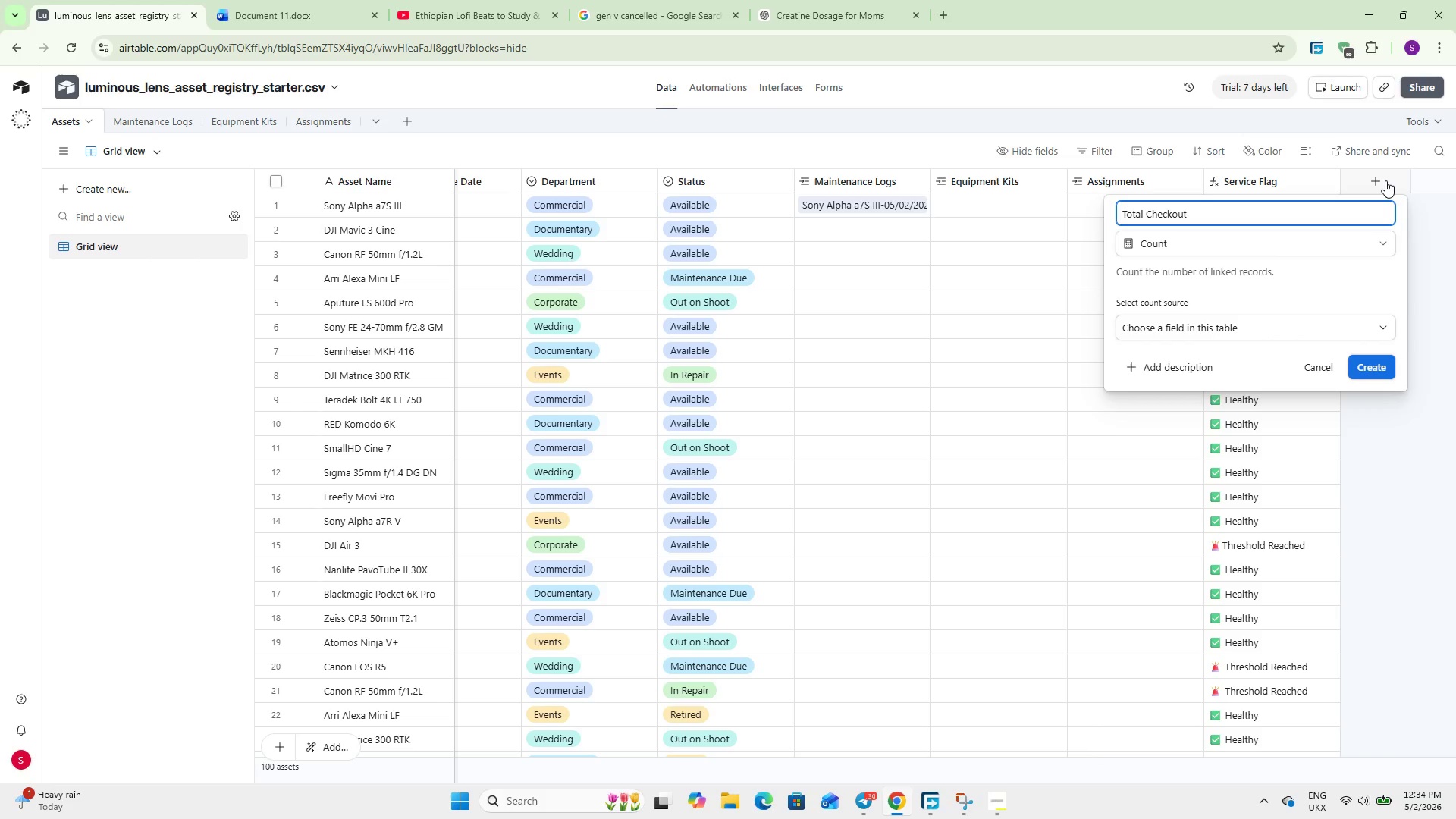 
left_click([1224, 327])
 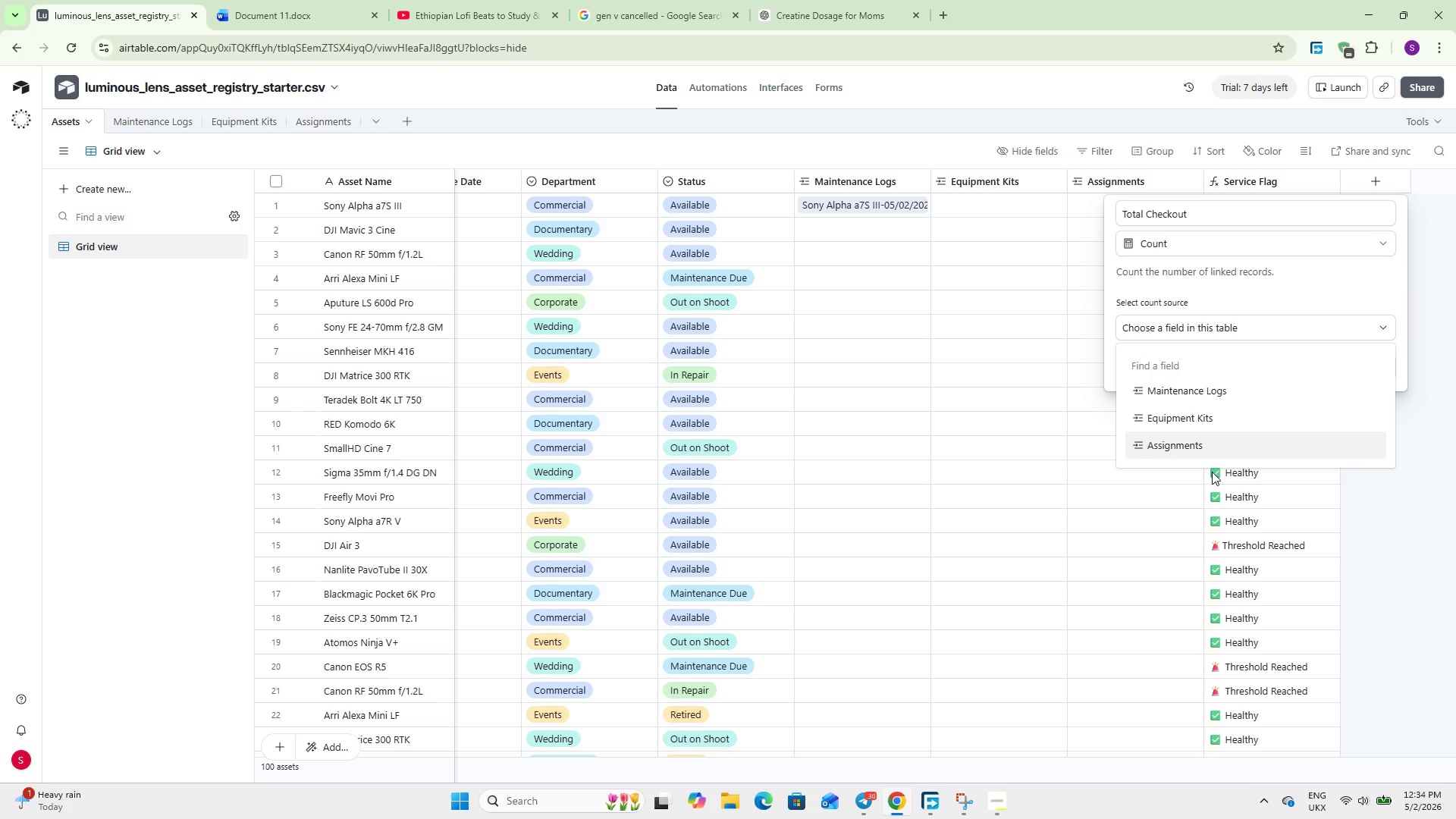 
left_click([1203, 450])
 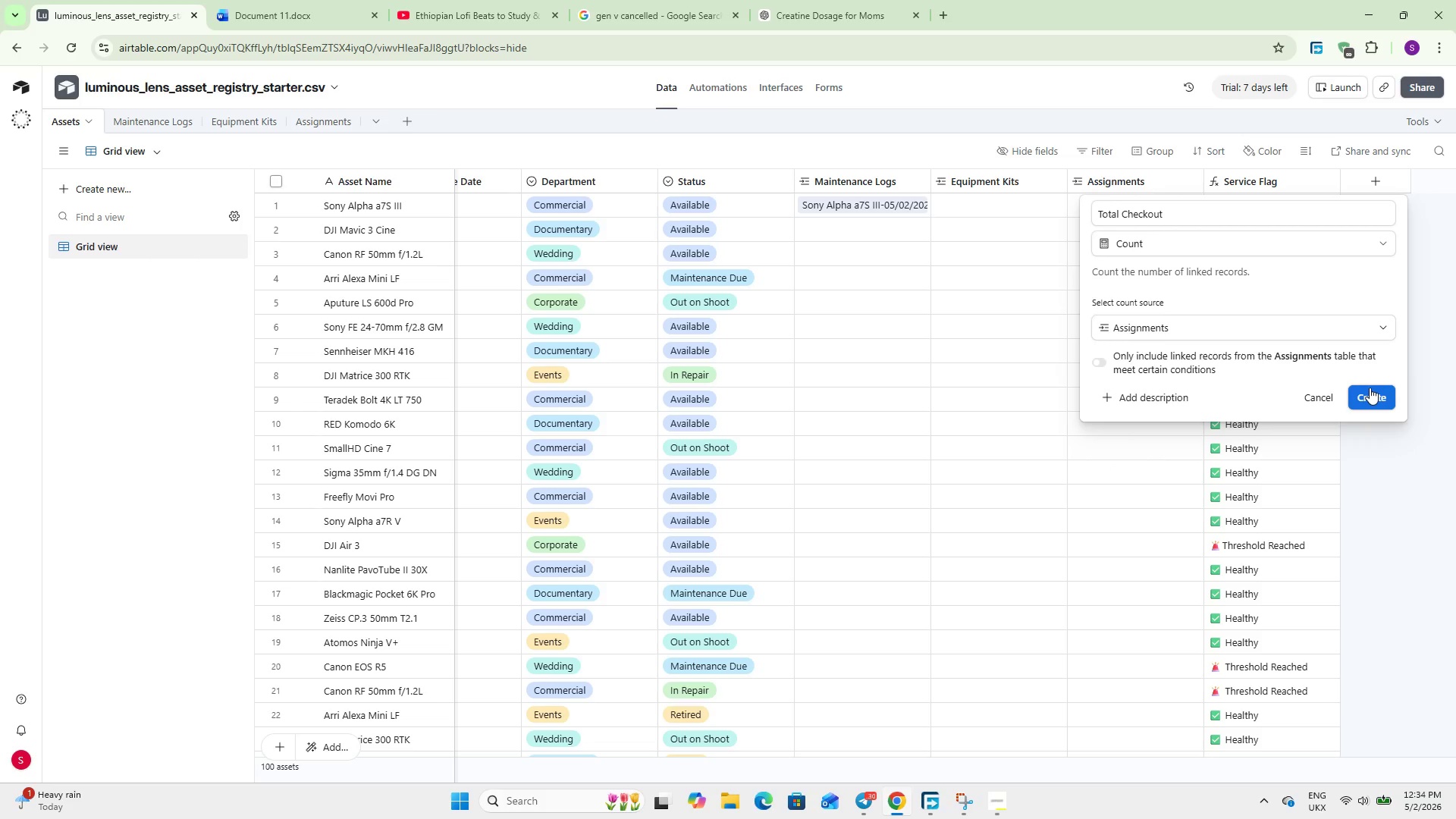 
left_click([1370, 388])
 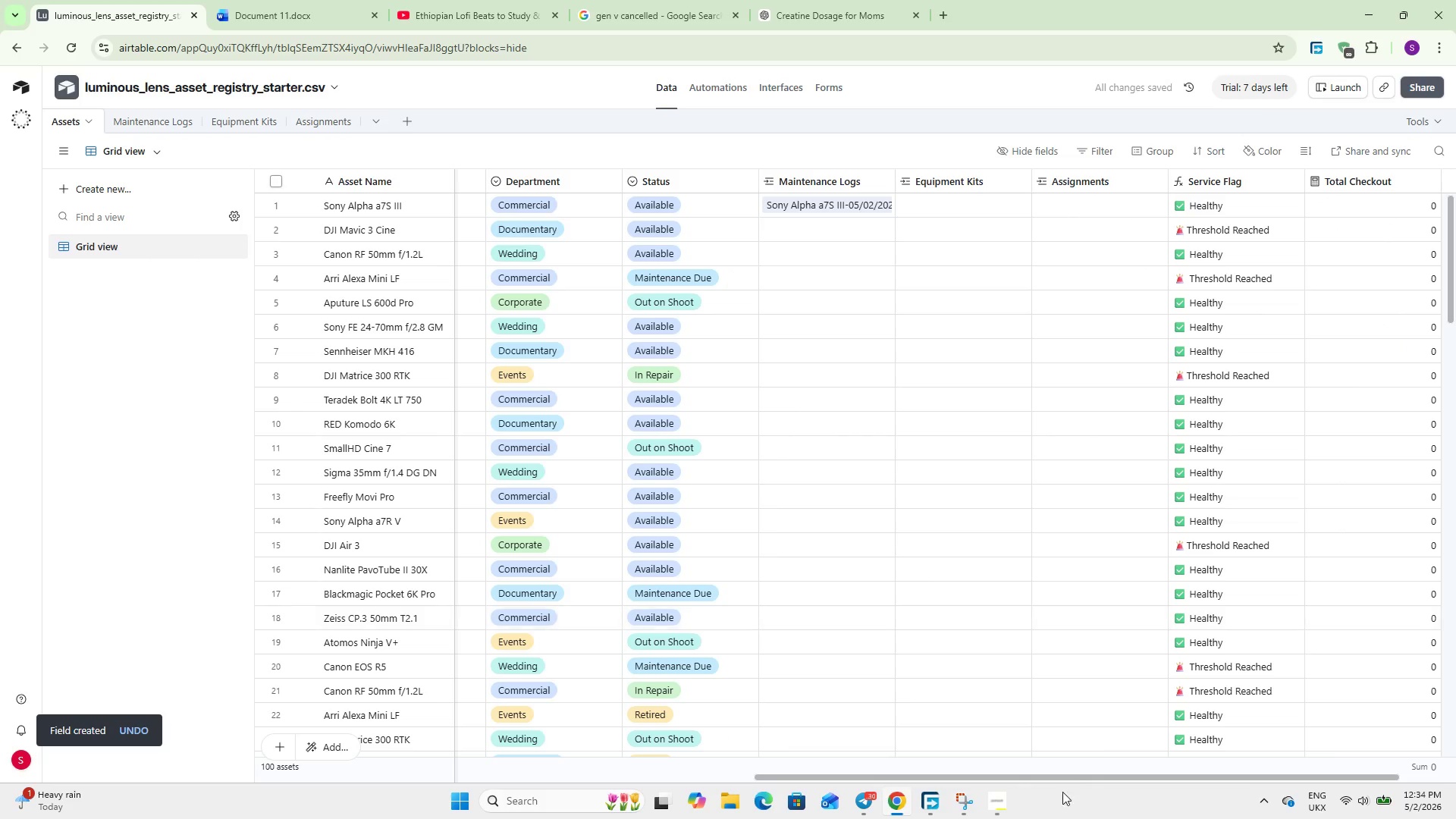 
left_click_drag(start_coordinate=[1054, 776], to_coordinate=[1225, 784])
 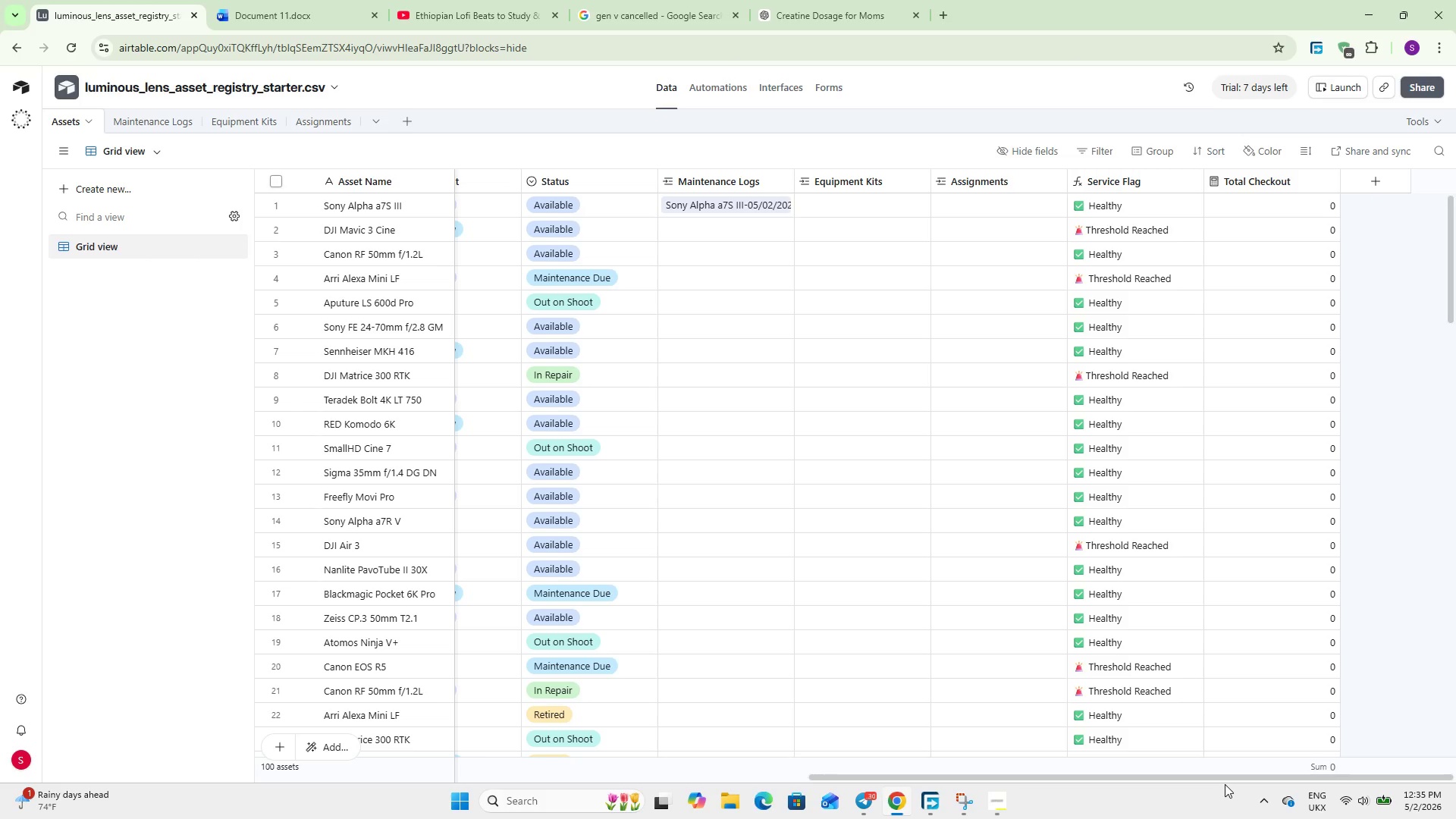 
wait(54.58)
 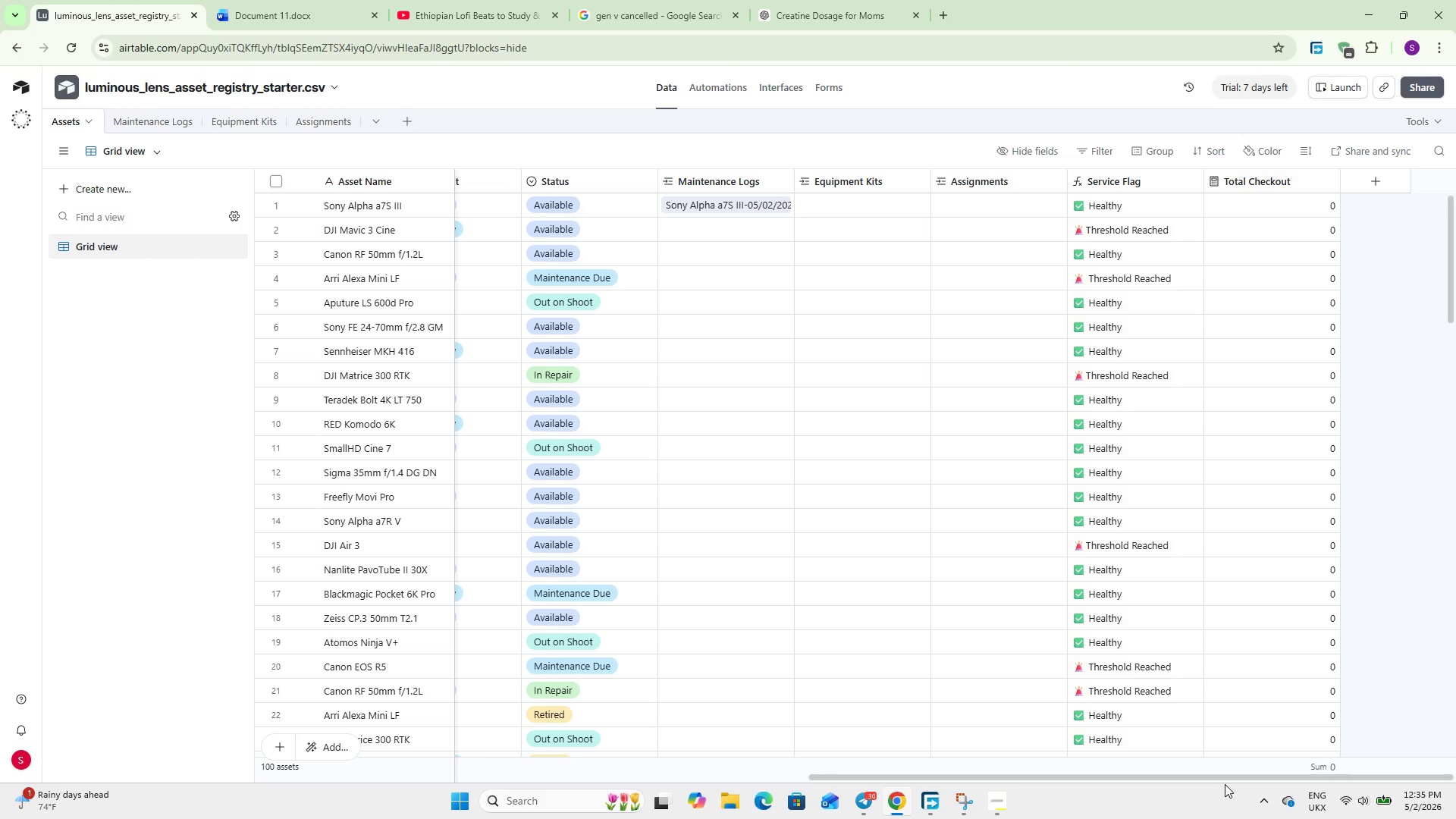 
double_click([1373, 188])
 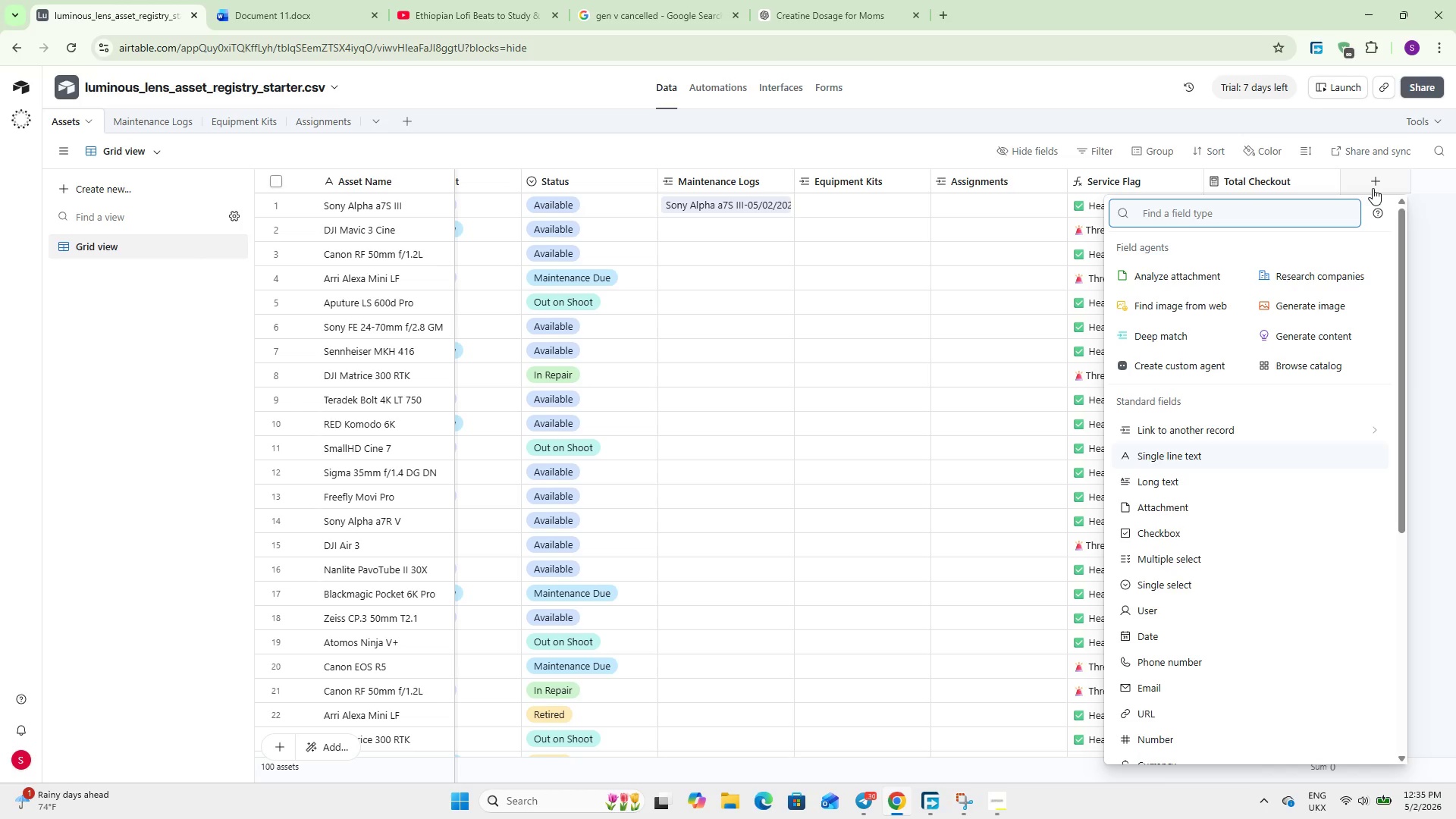 
type(for)
 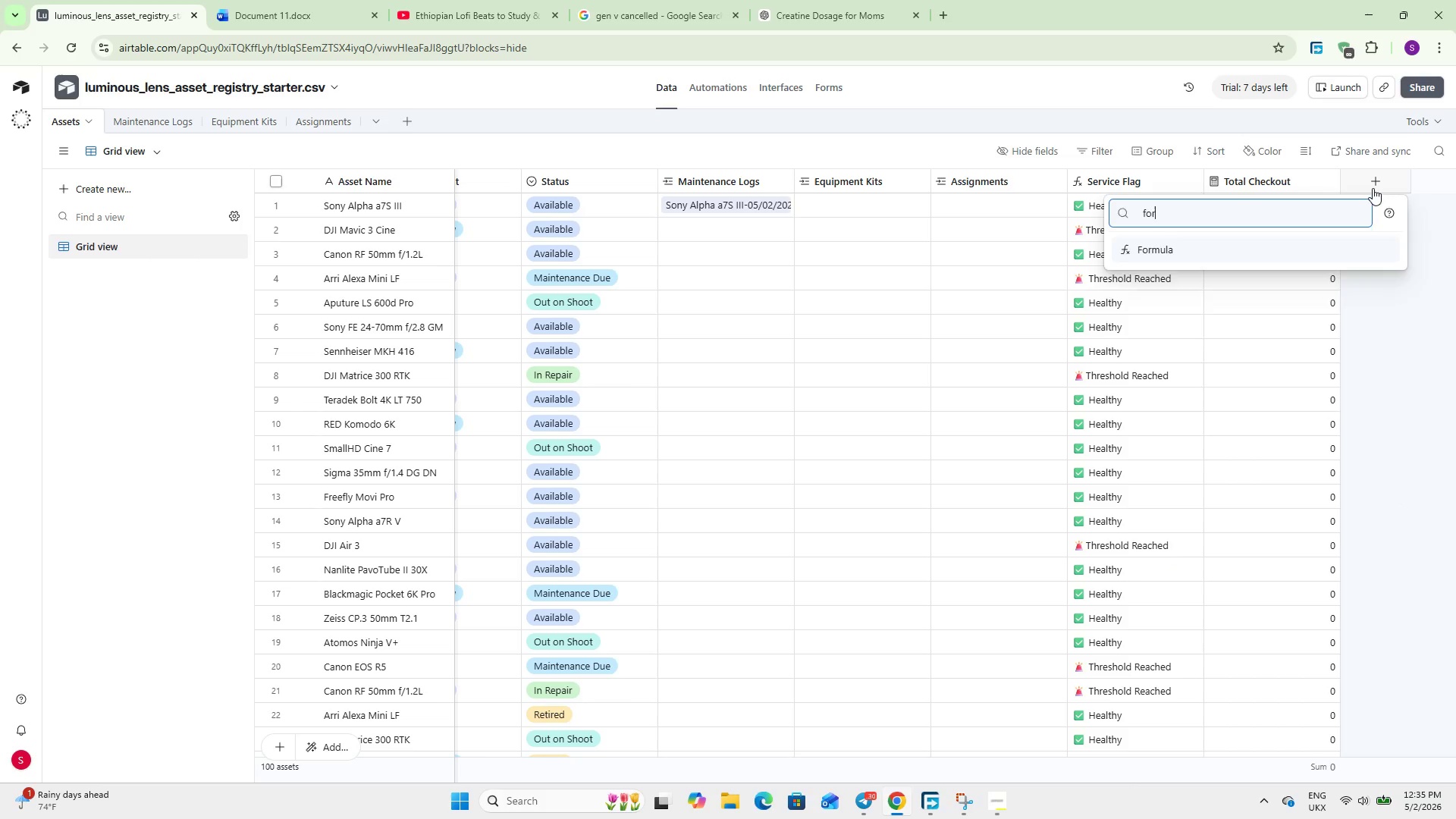 
key(Enter)
 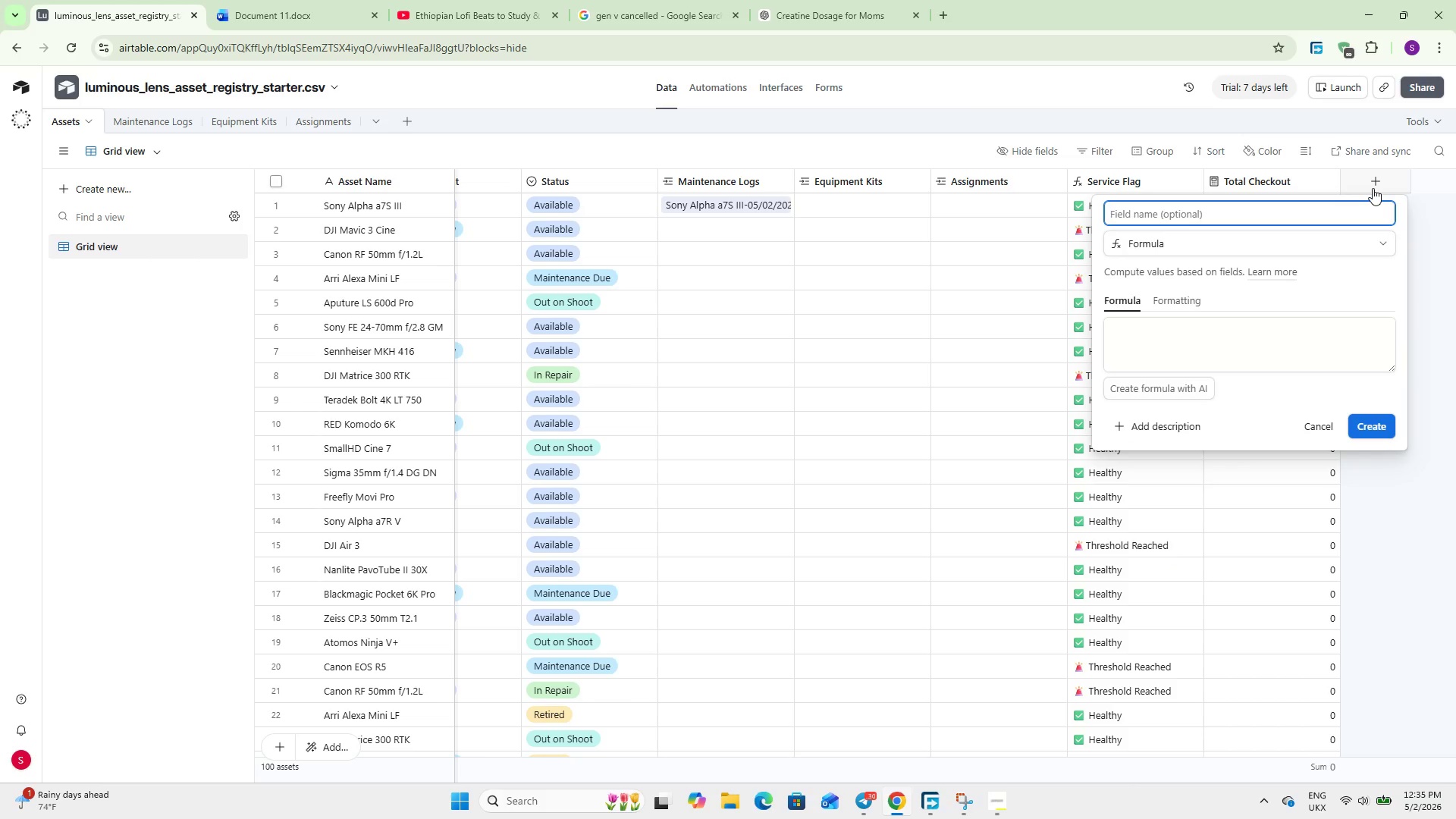 
type(Cost Per Use)
 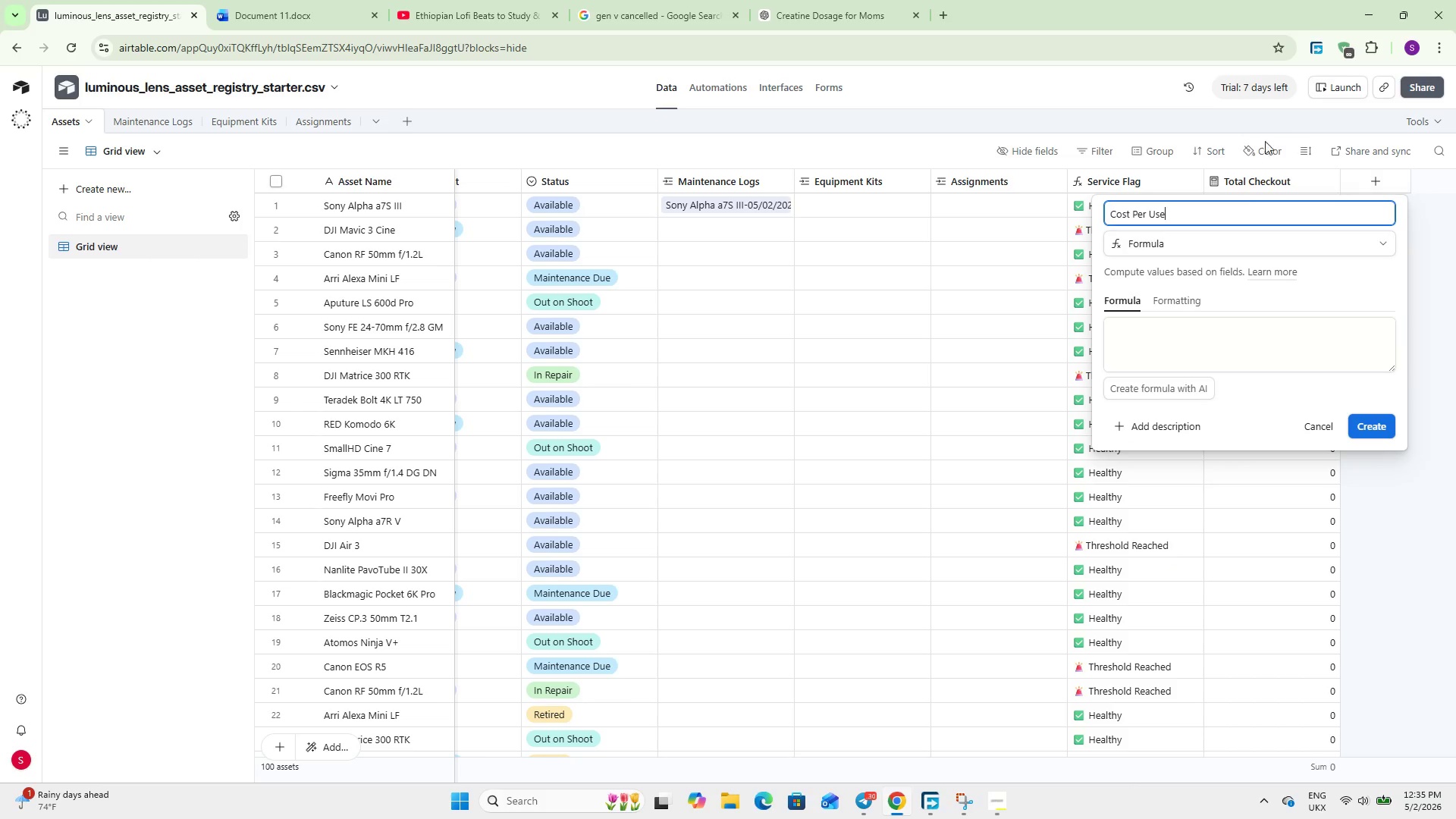 
left_click([1208, 342])
 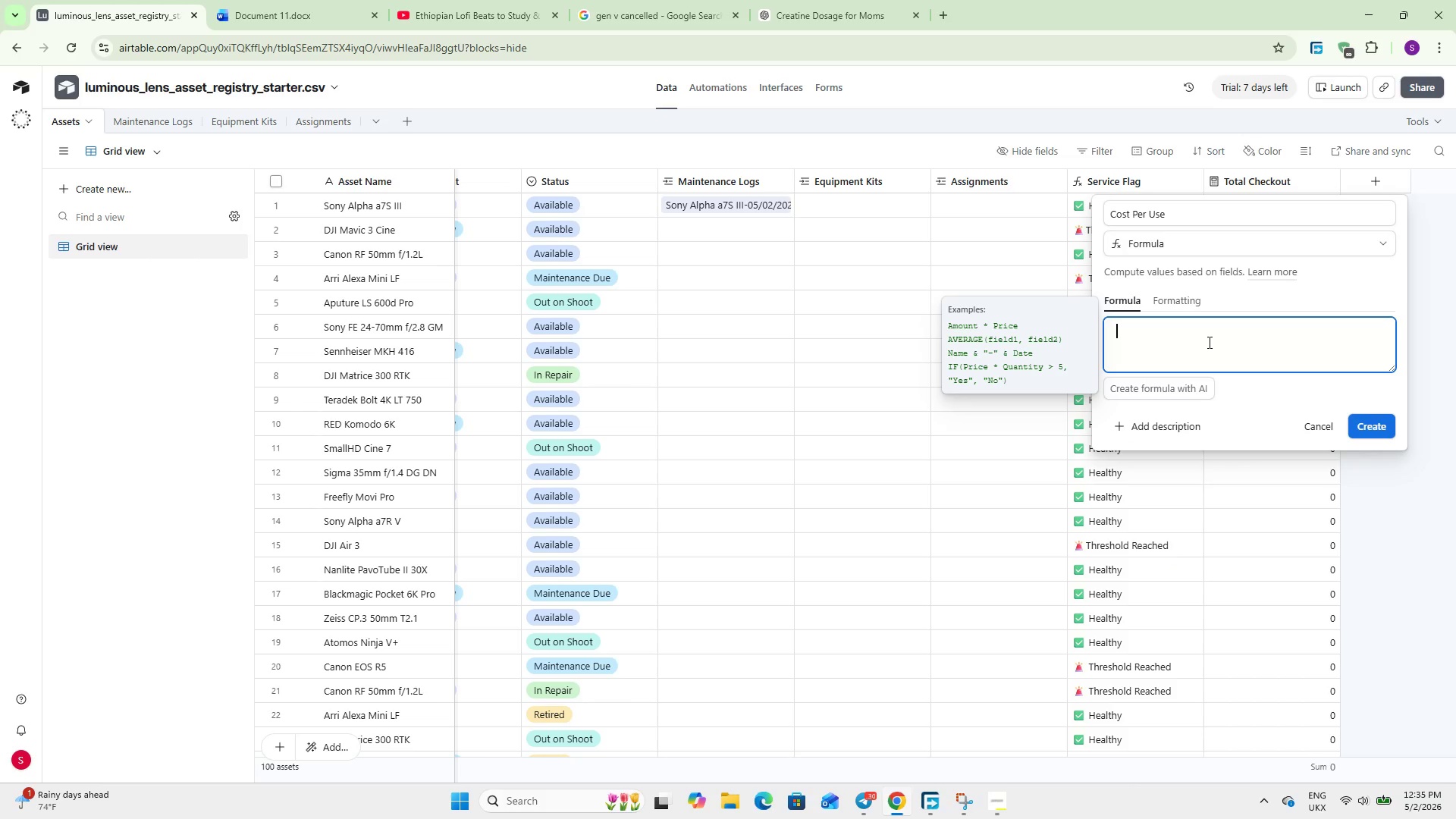 
type(IF()
 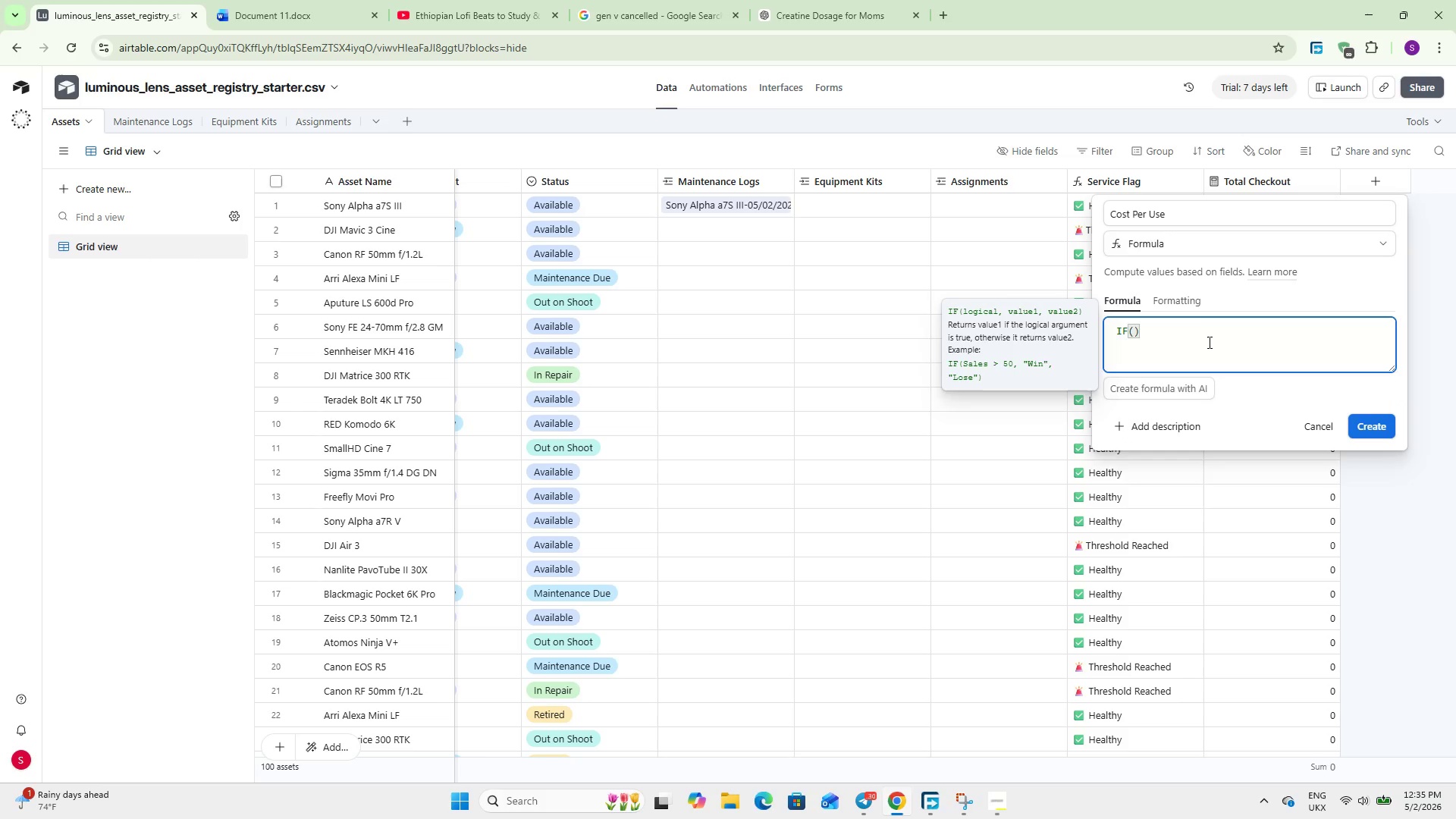 
key(Shift+Enter)
 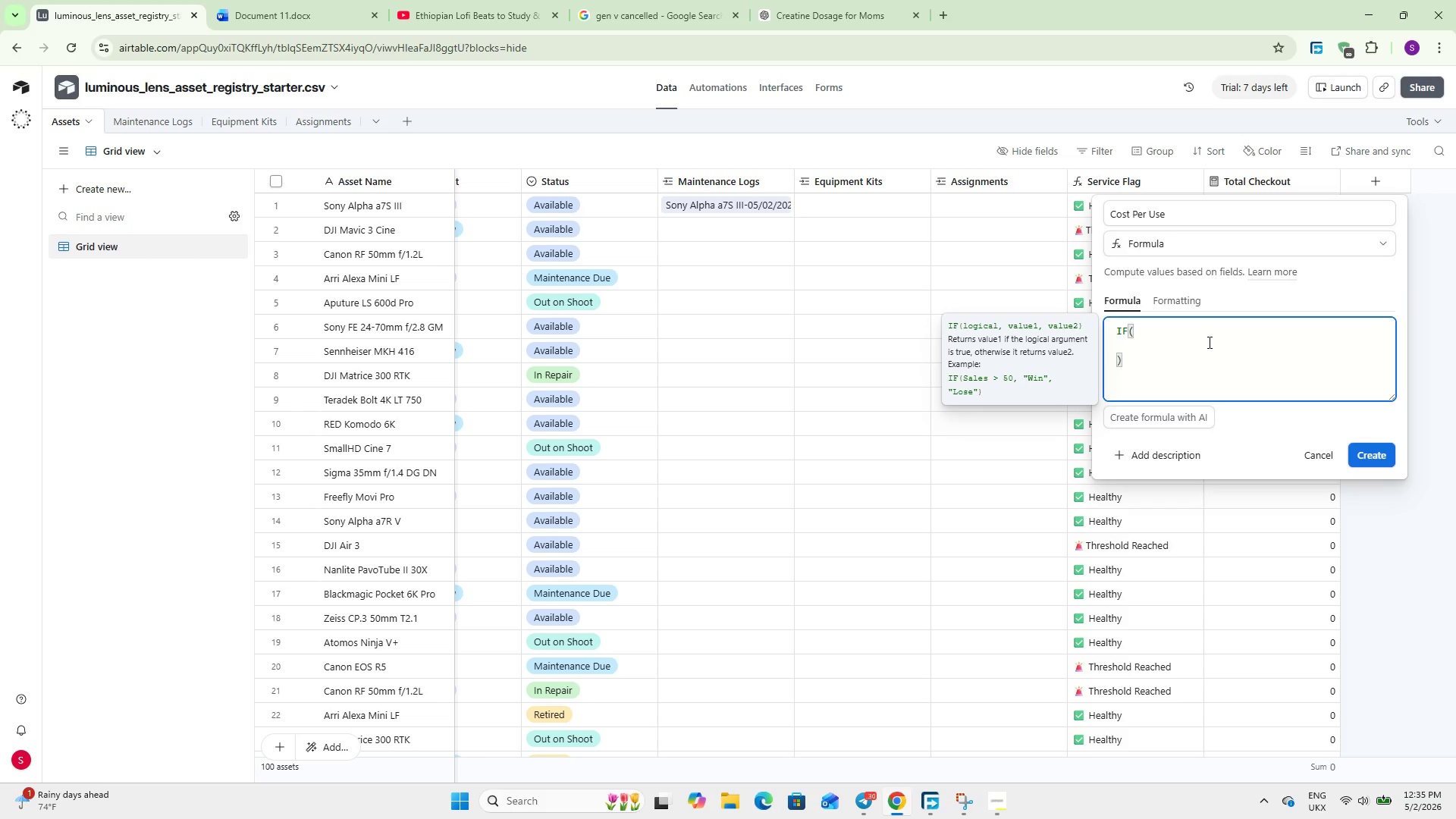 
type(Total)
 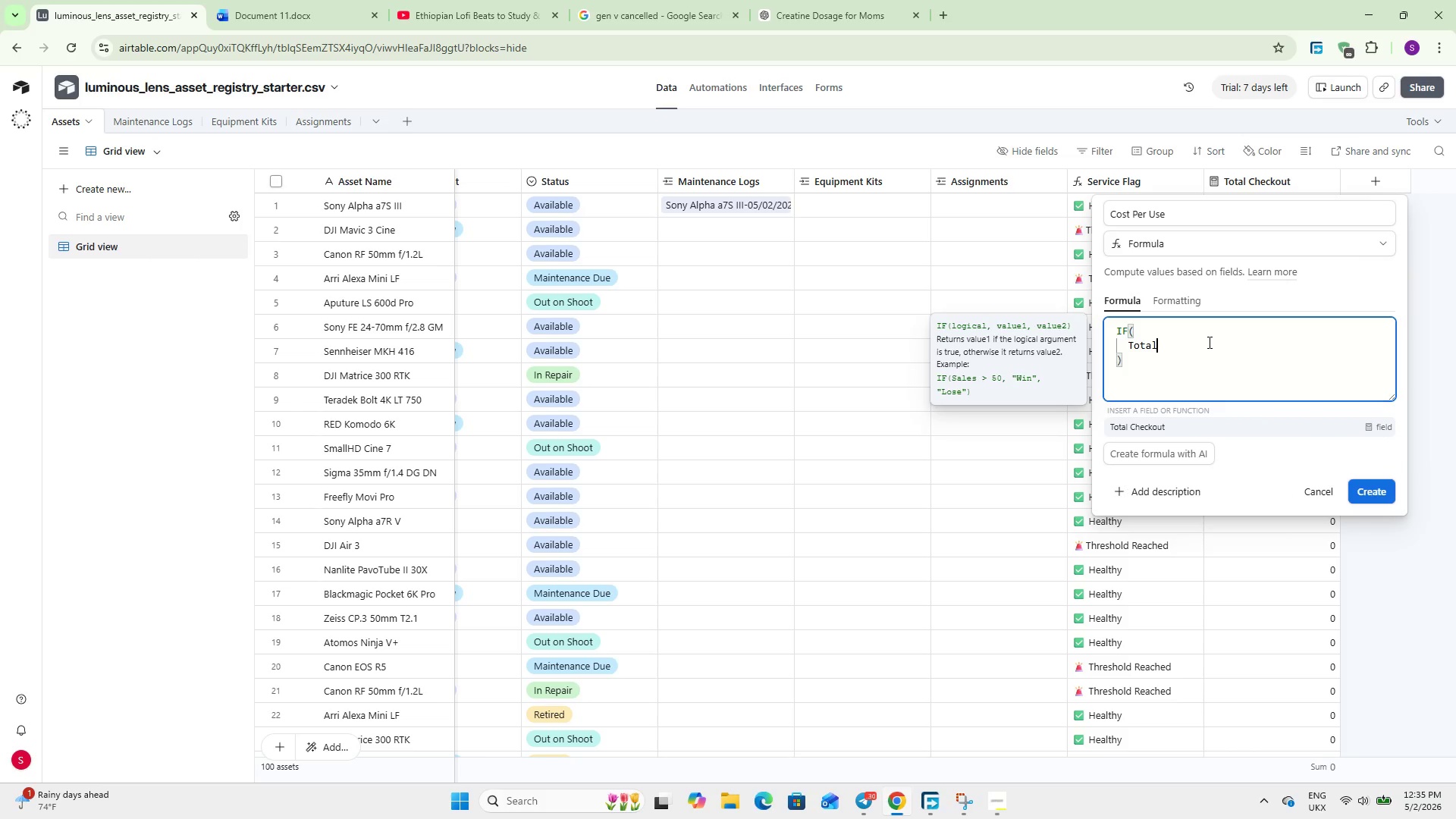 
key(Enter)
 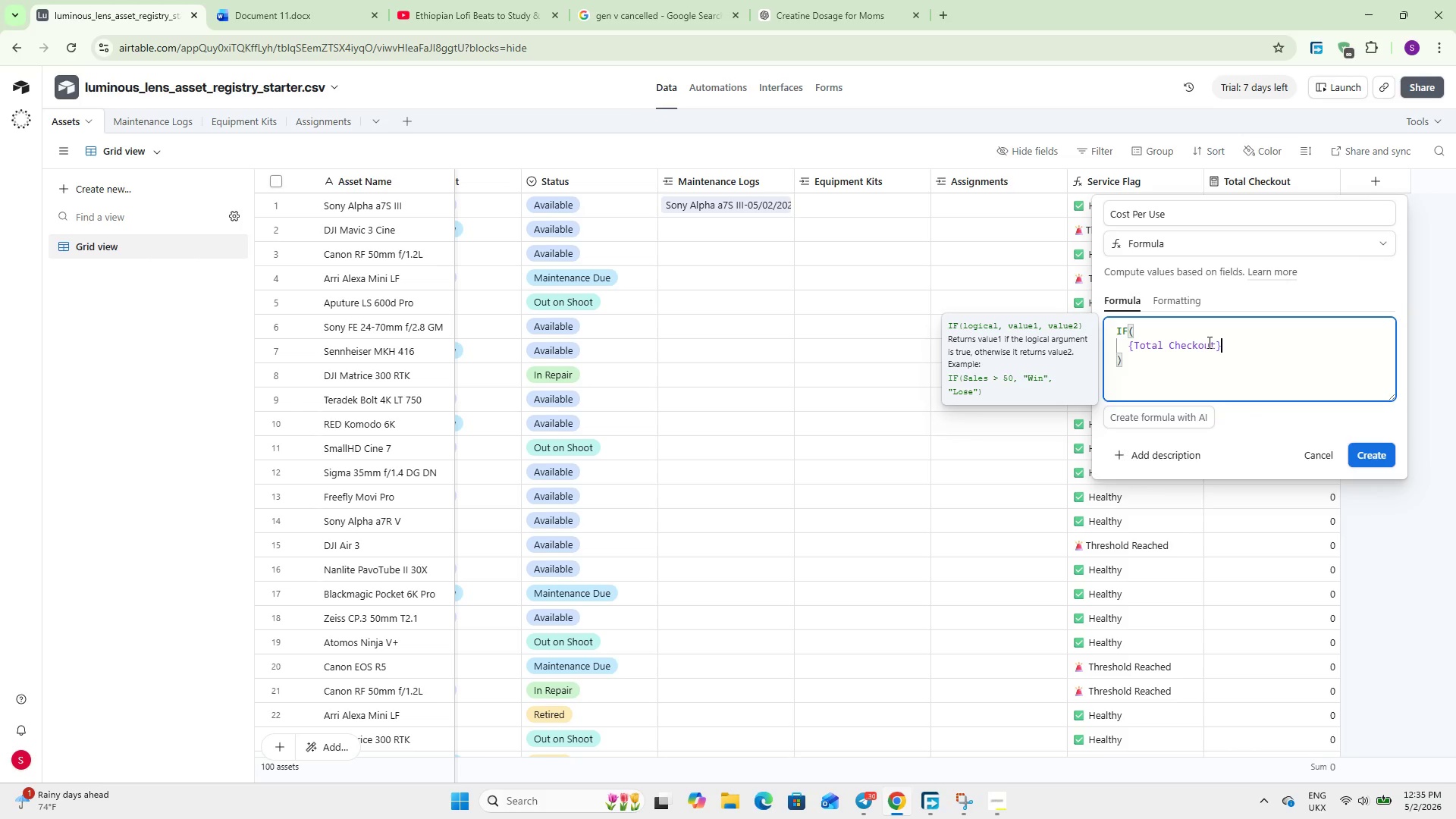 
key(Space)
 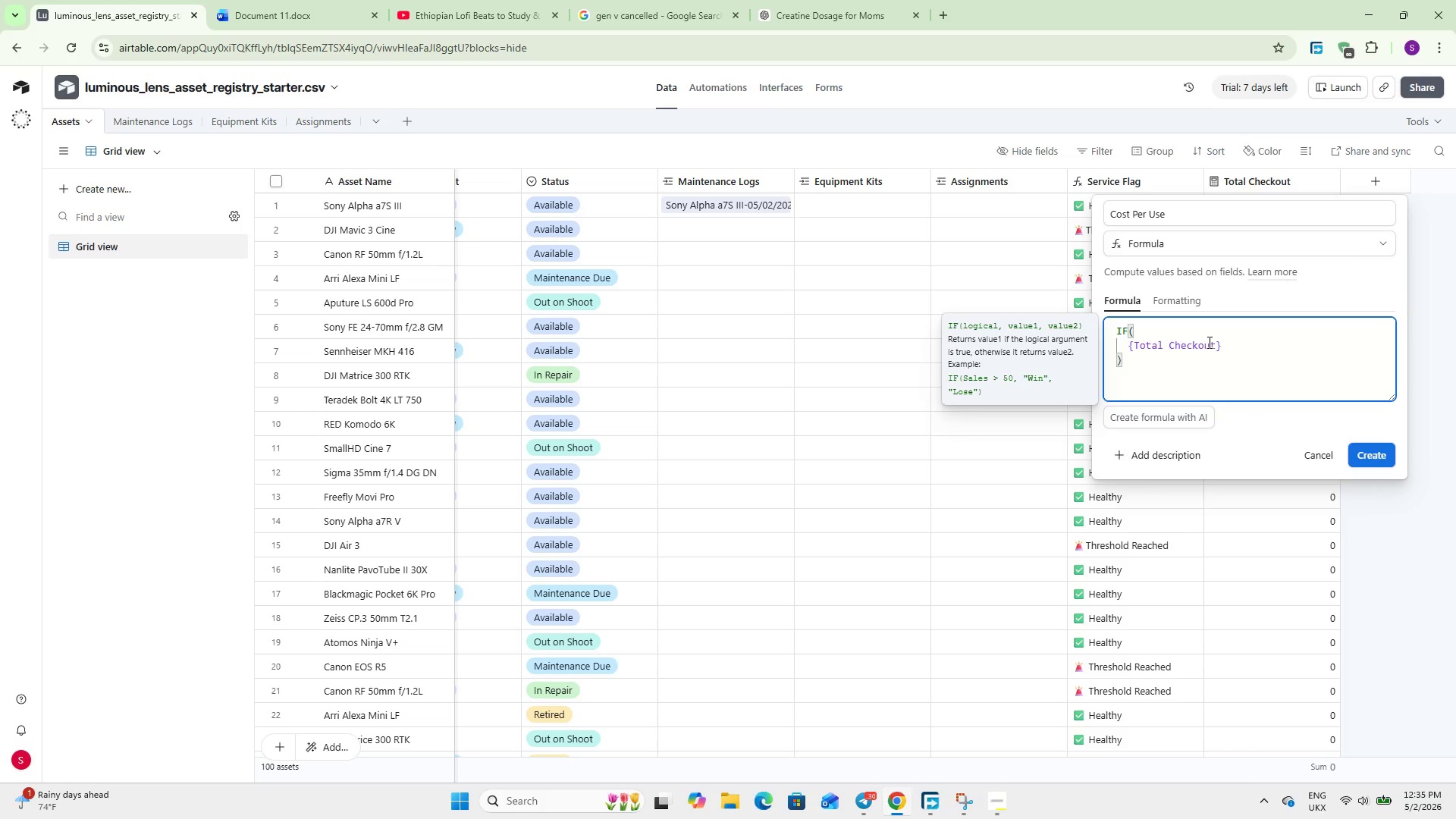 
key(Shift+Period)
 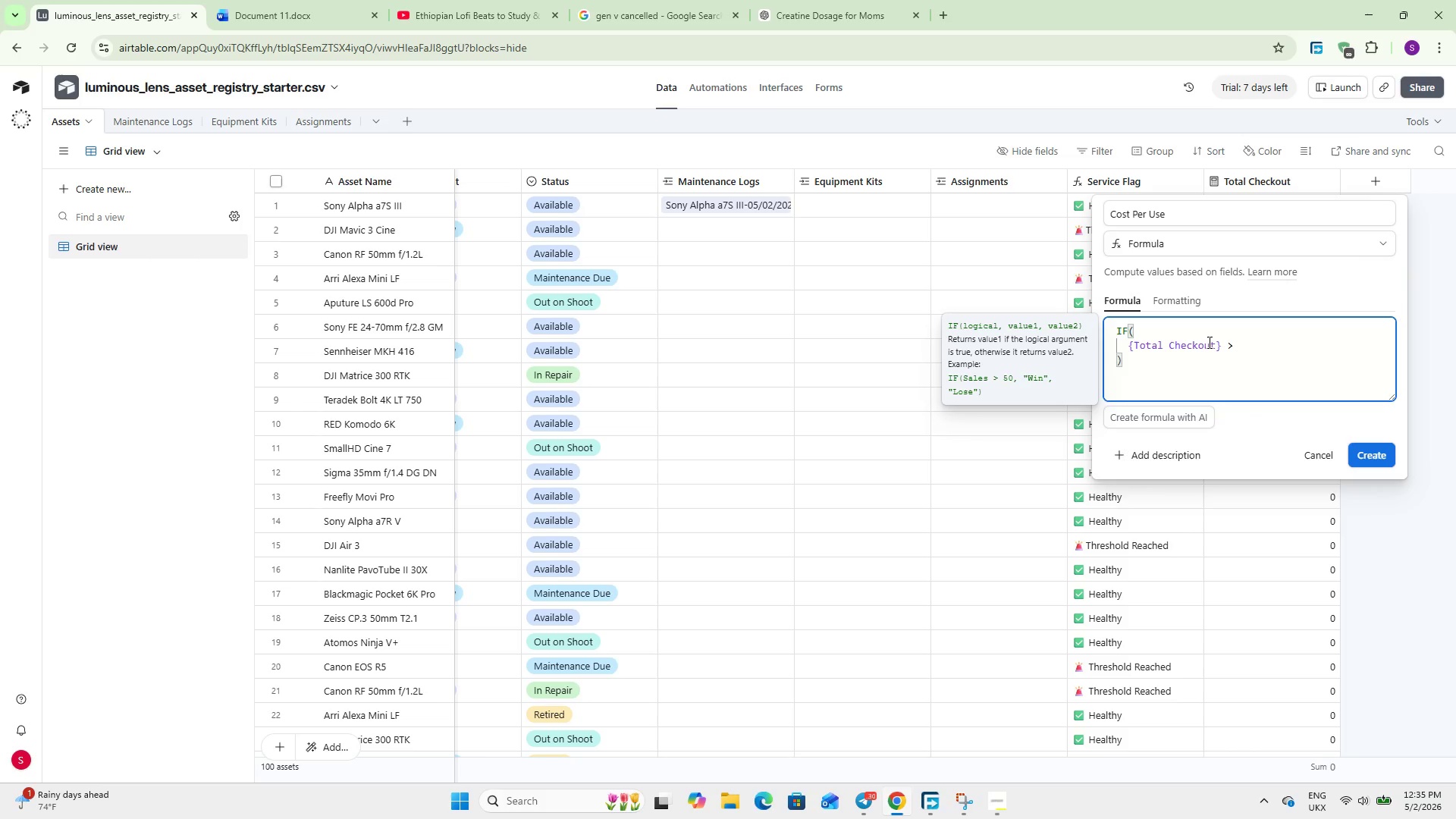 
key(Space)
 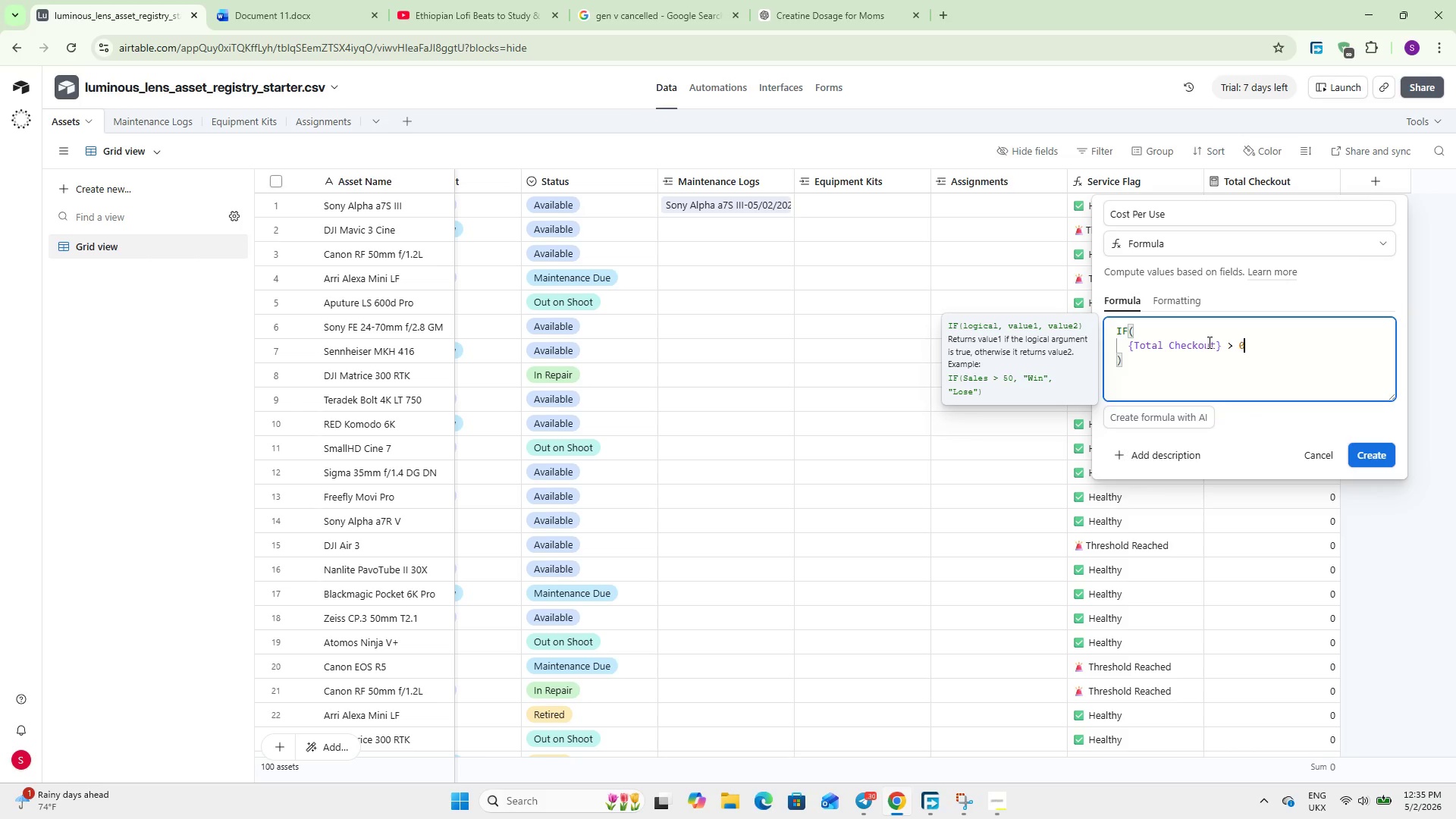 
key(0)
 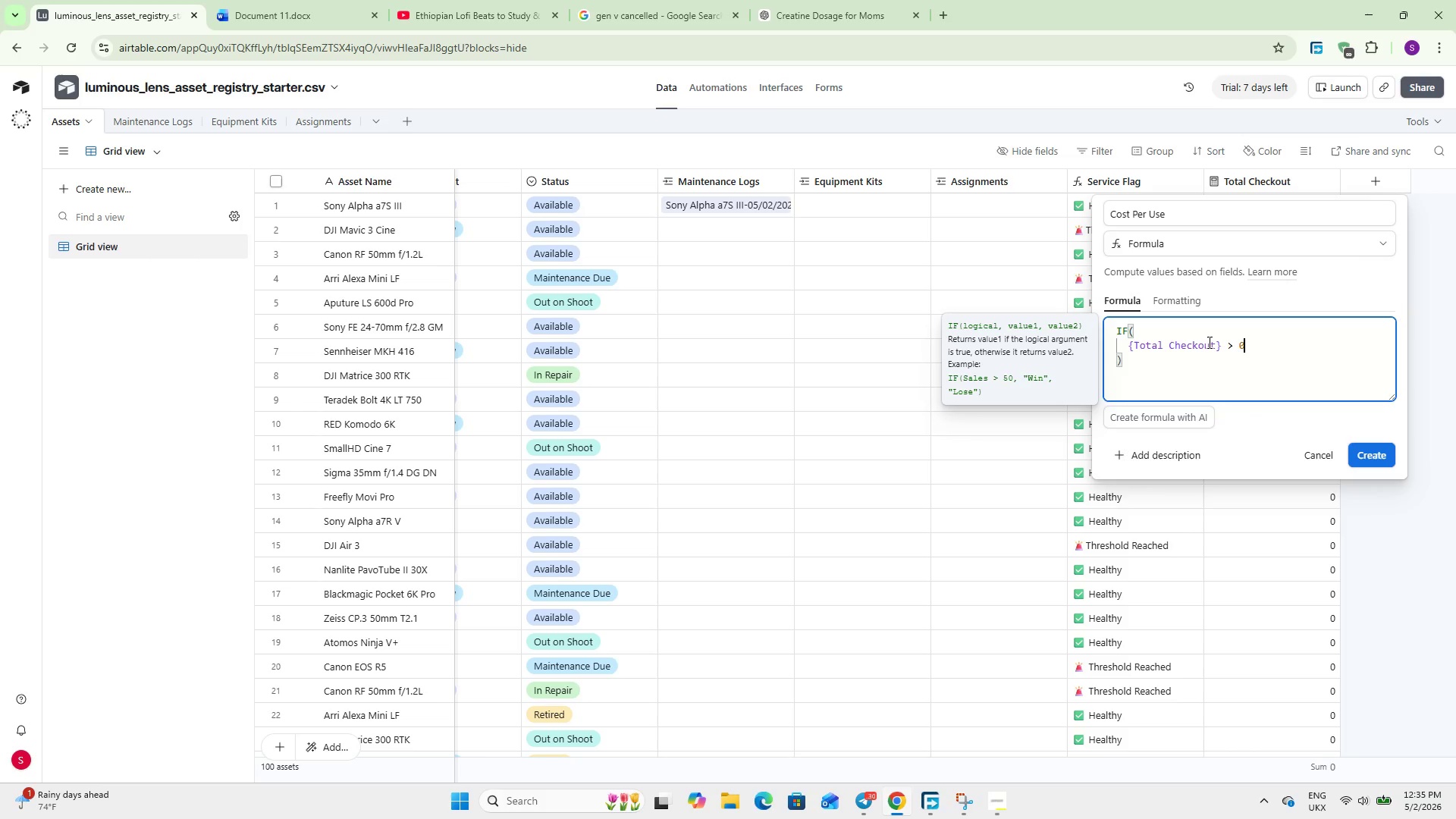 
key(Comma)
 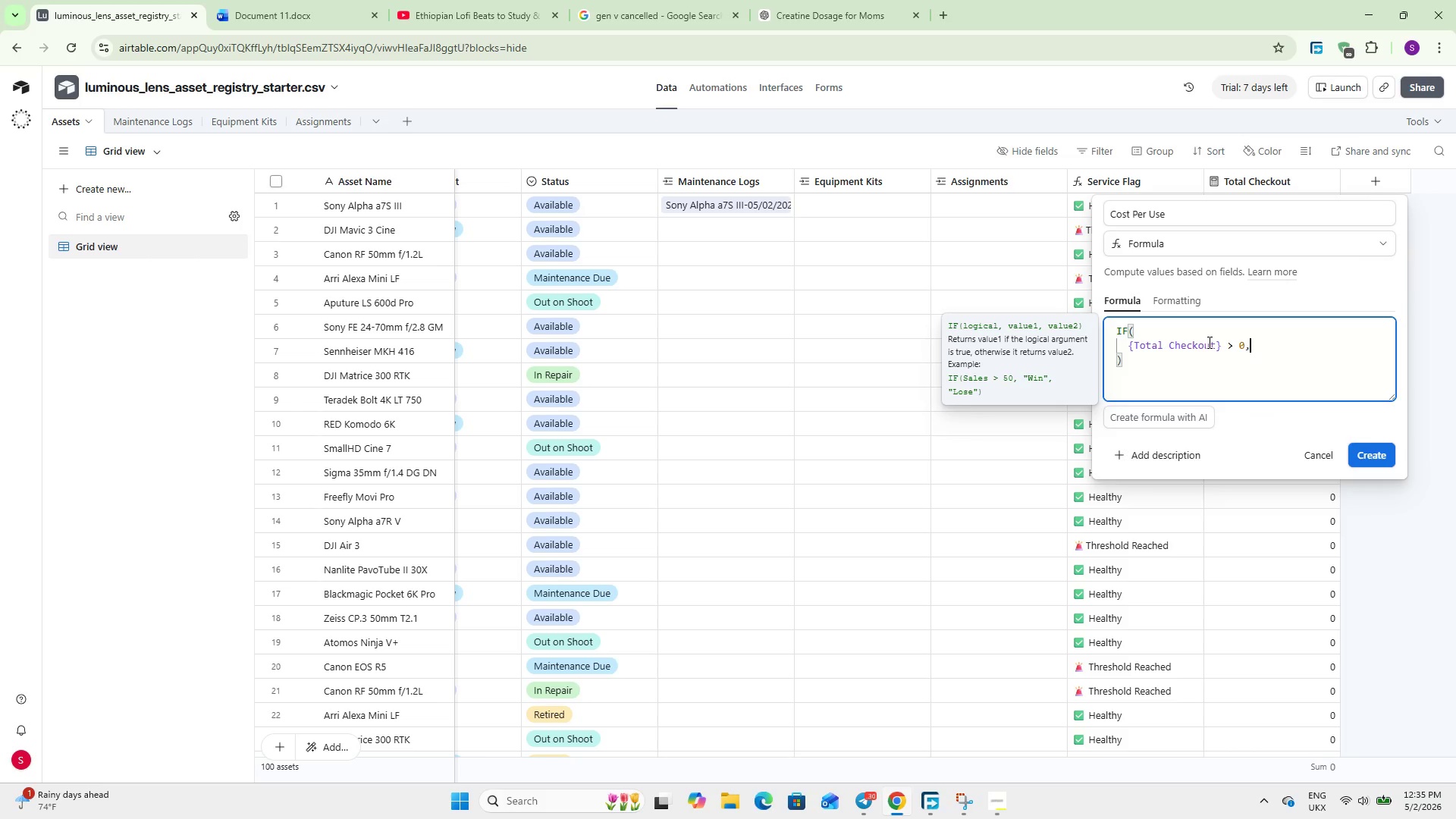 
key(Enter)
 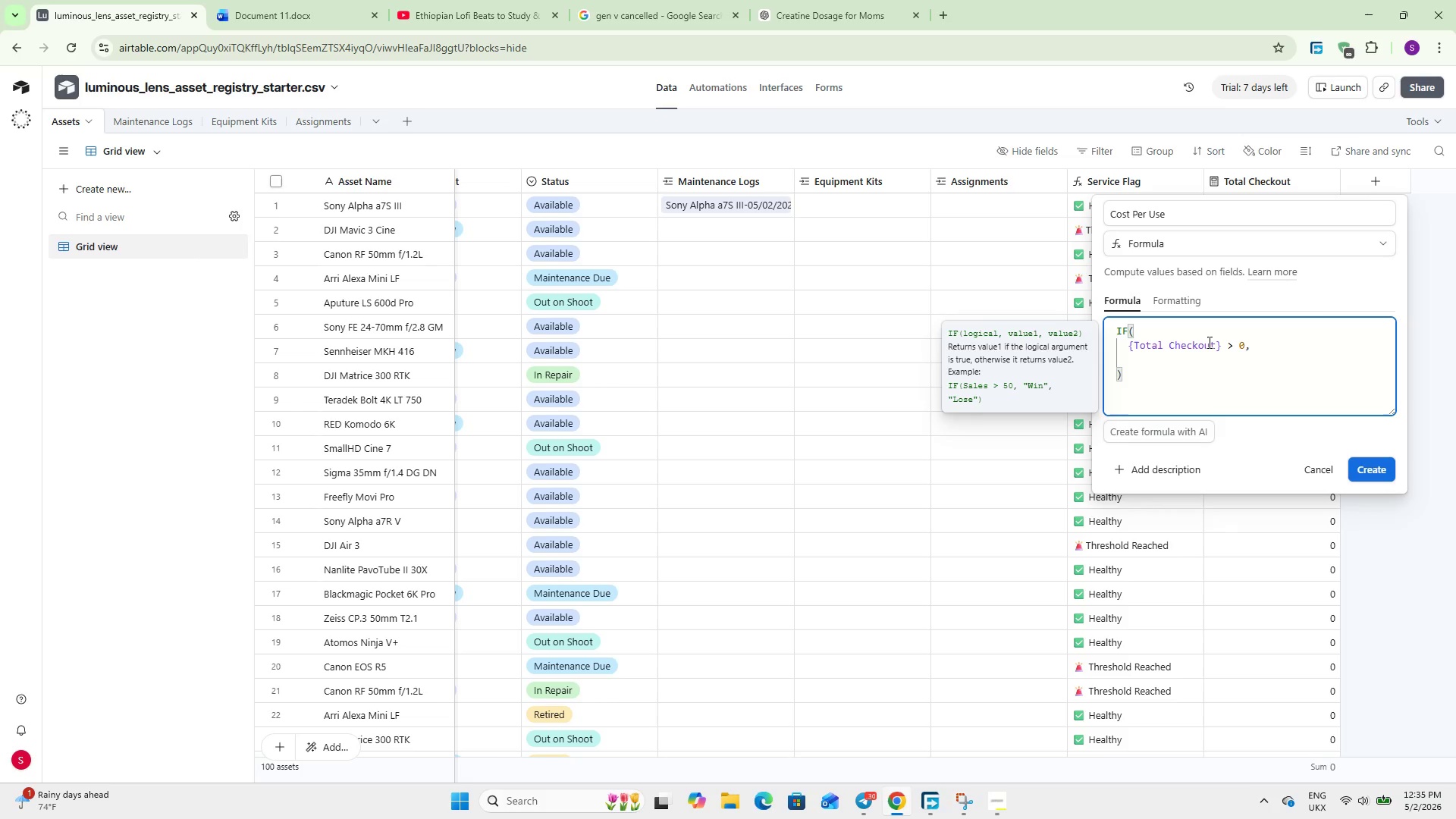 
type(Purchase)
 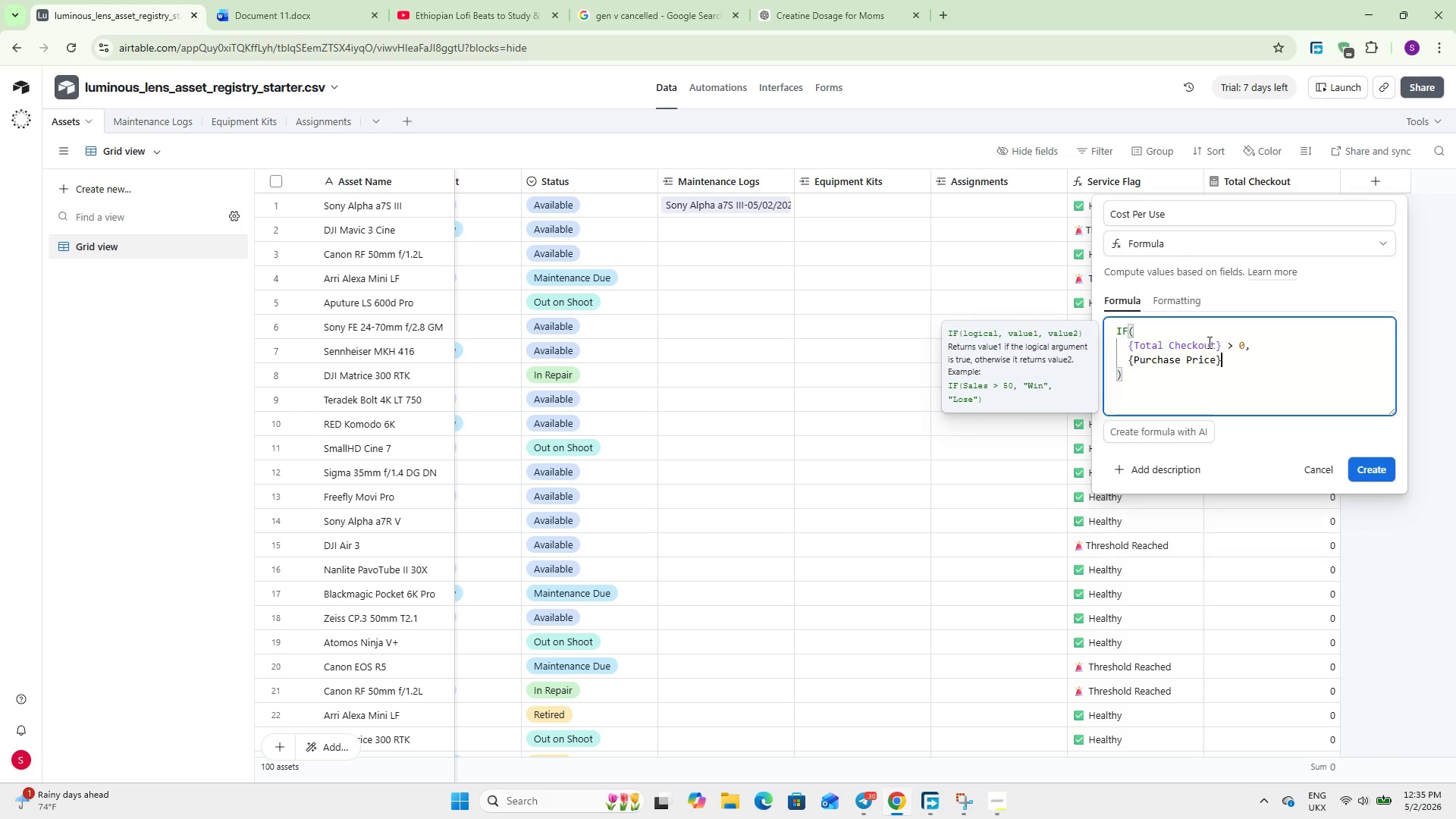 
key(Enter)
 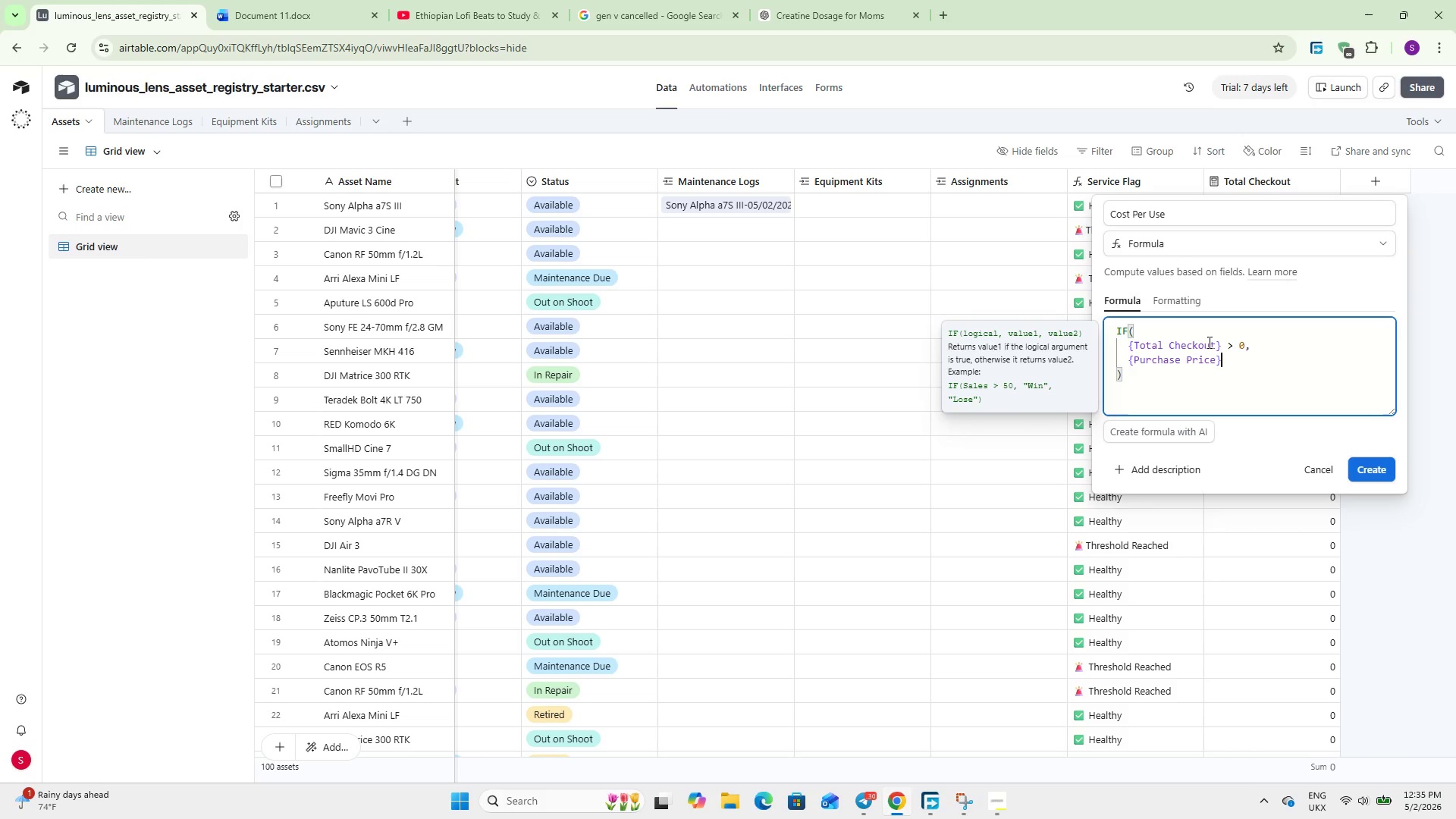 
type( / {total)
 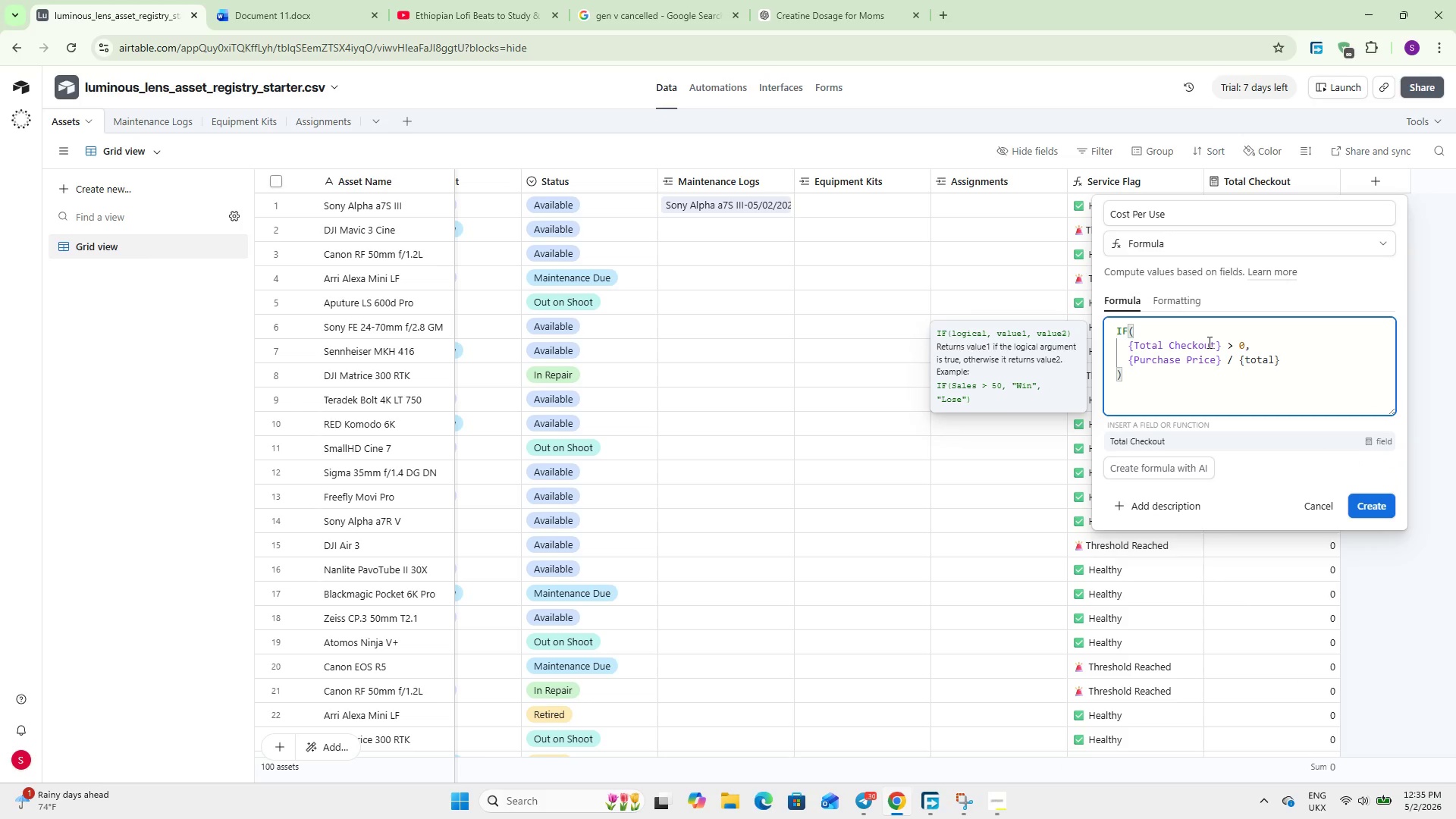 
key(Enter)
 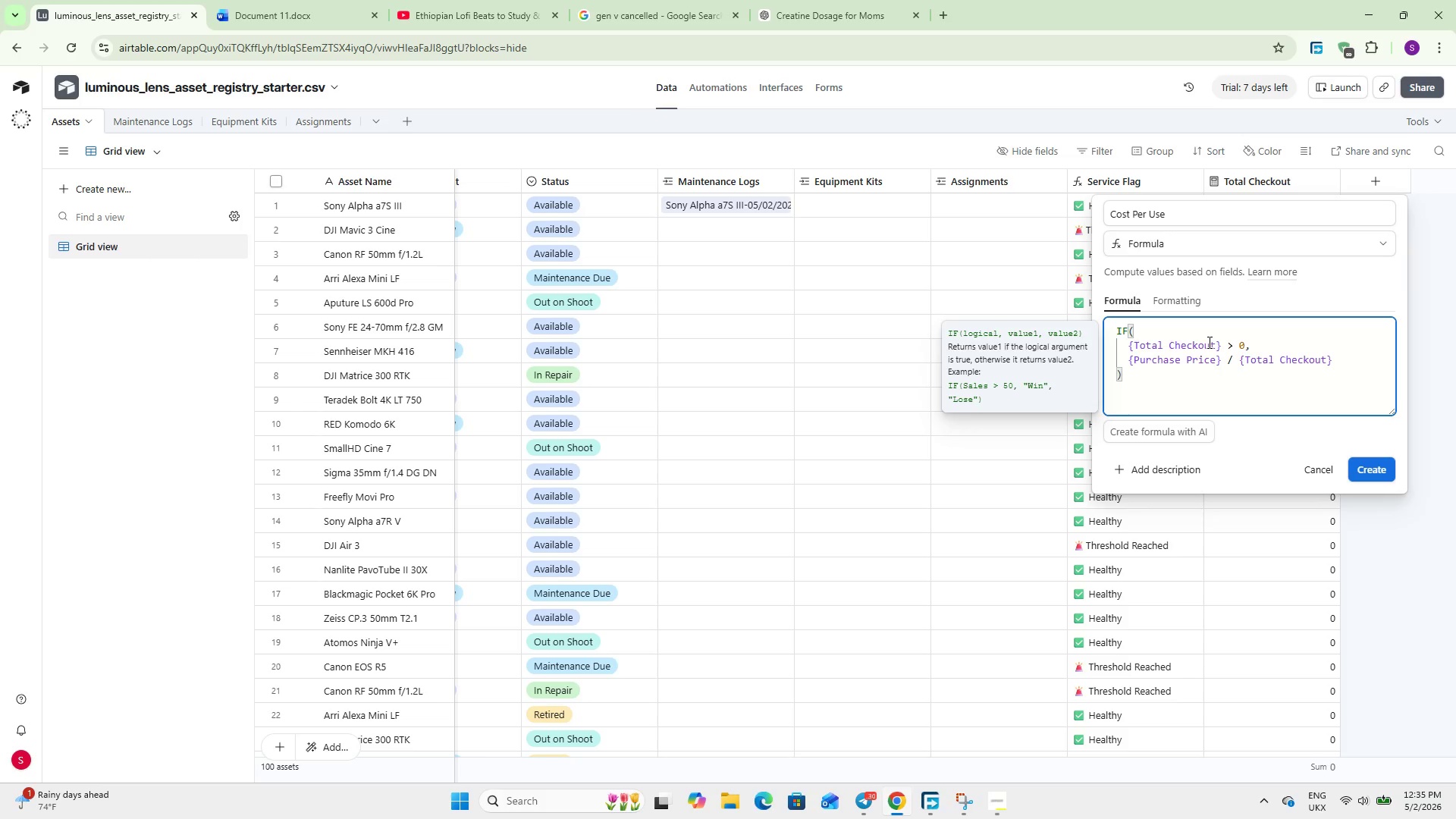 
wait(8.81)
 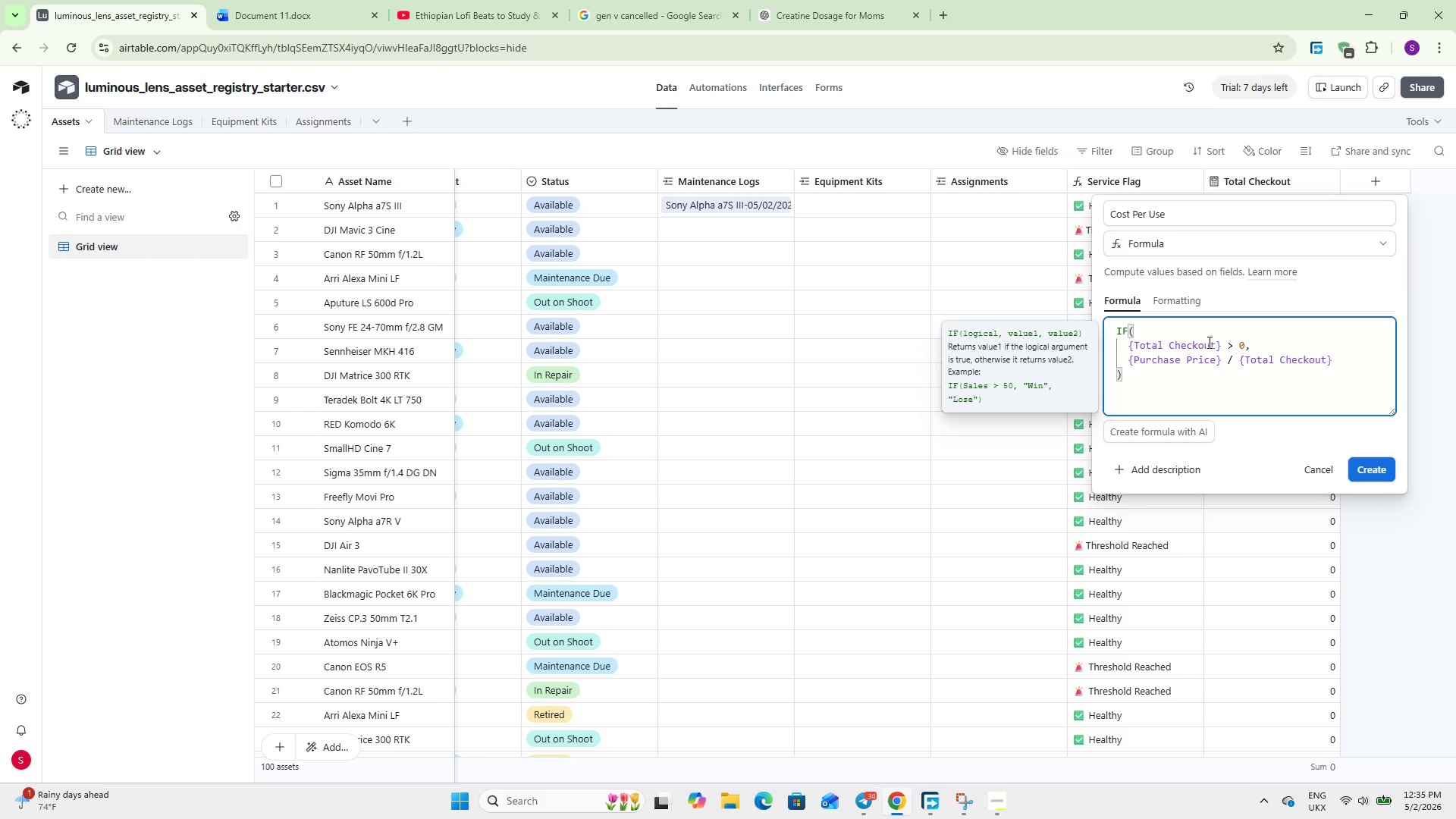 
key(Comma)
 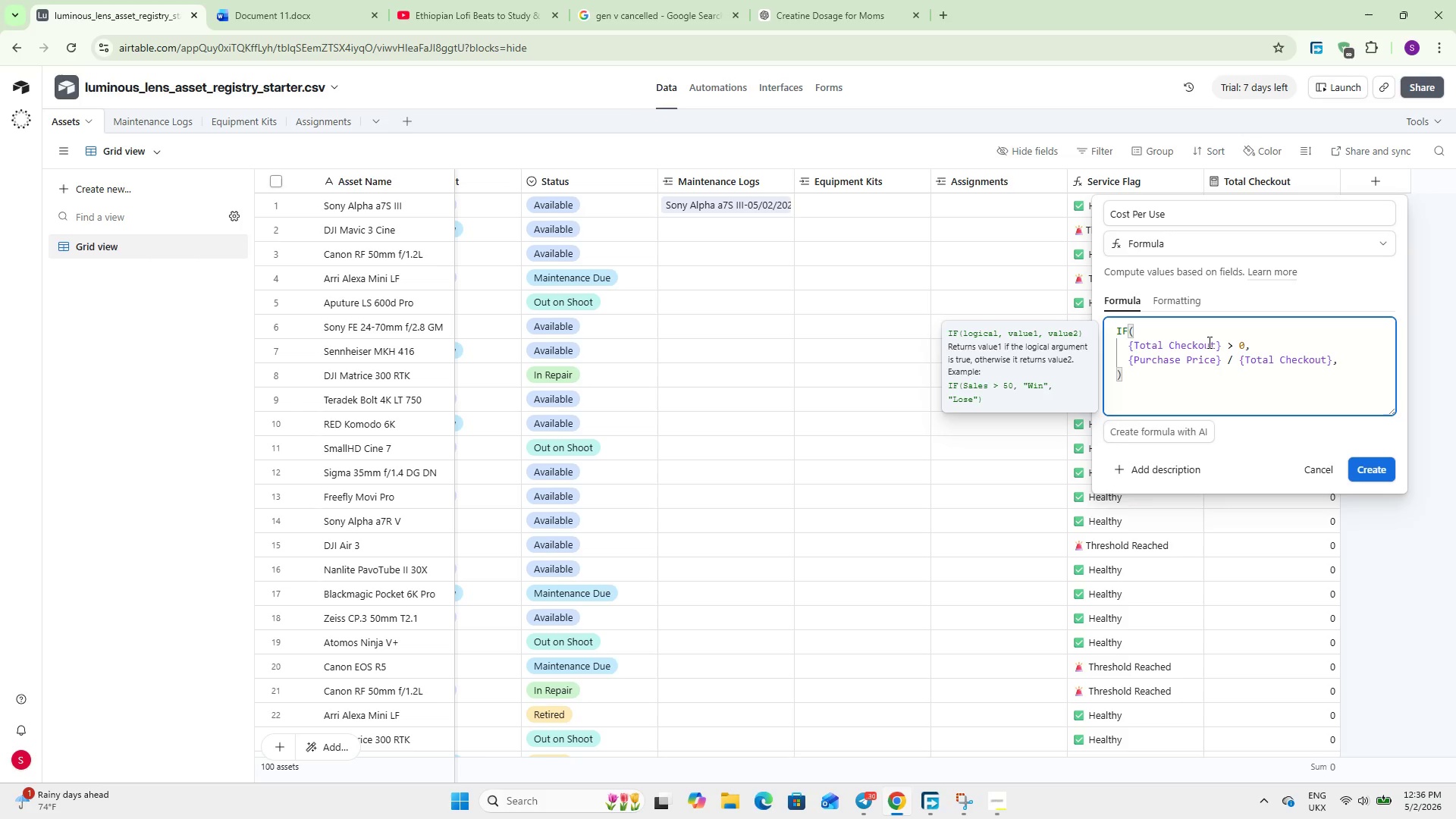 
key(Enter)
 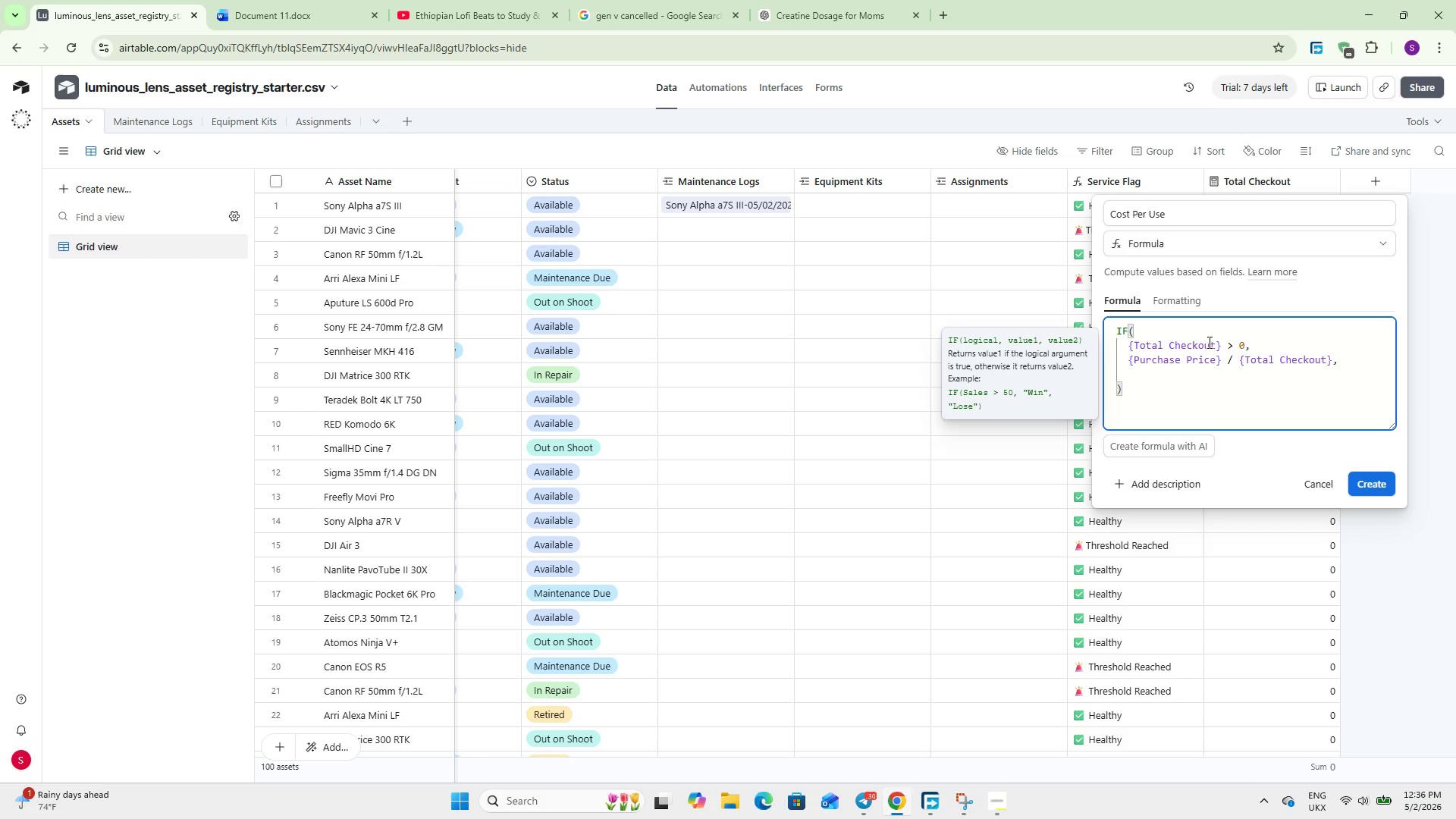 
type(Pur)
 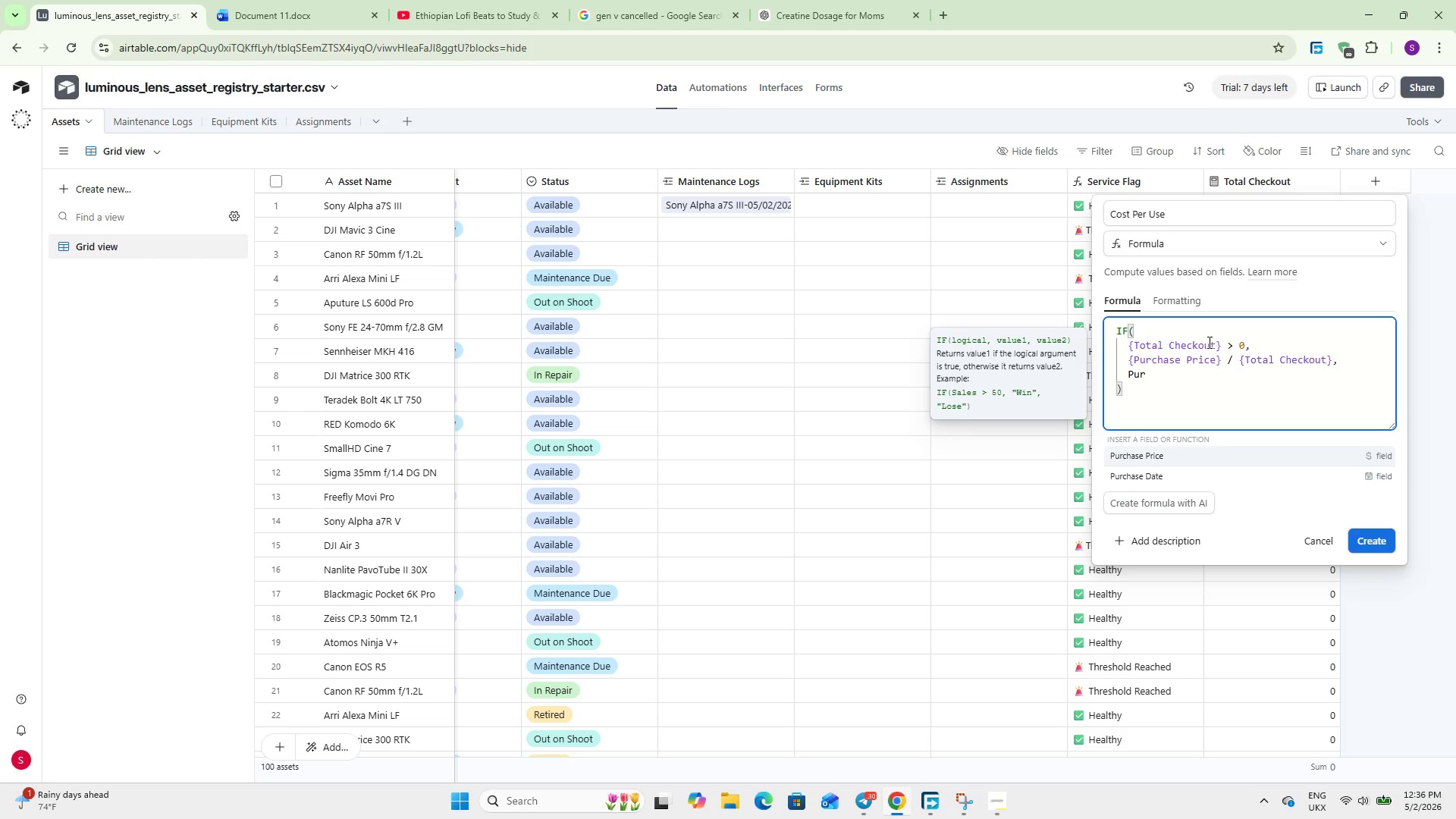 
key(Enter)
 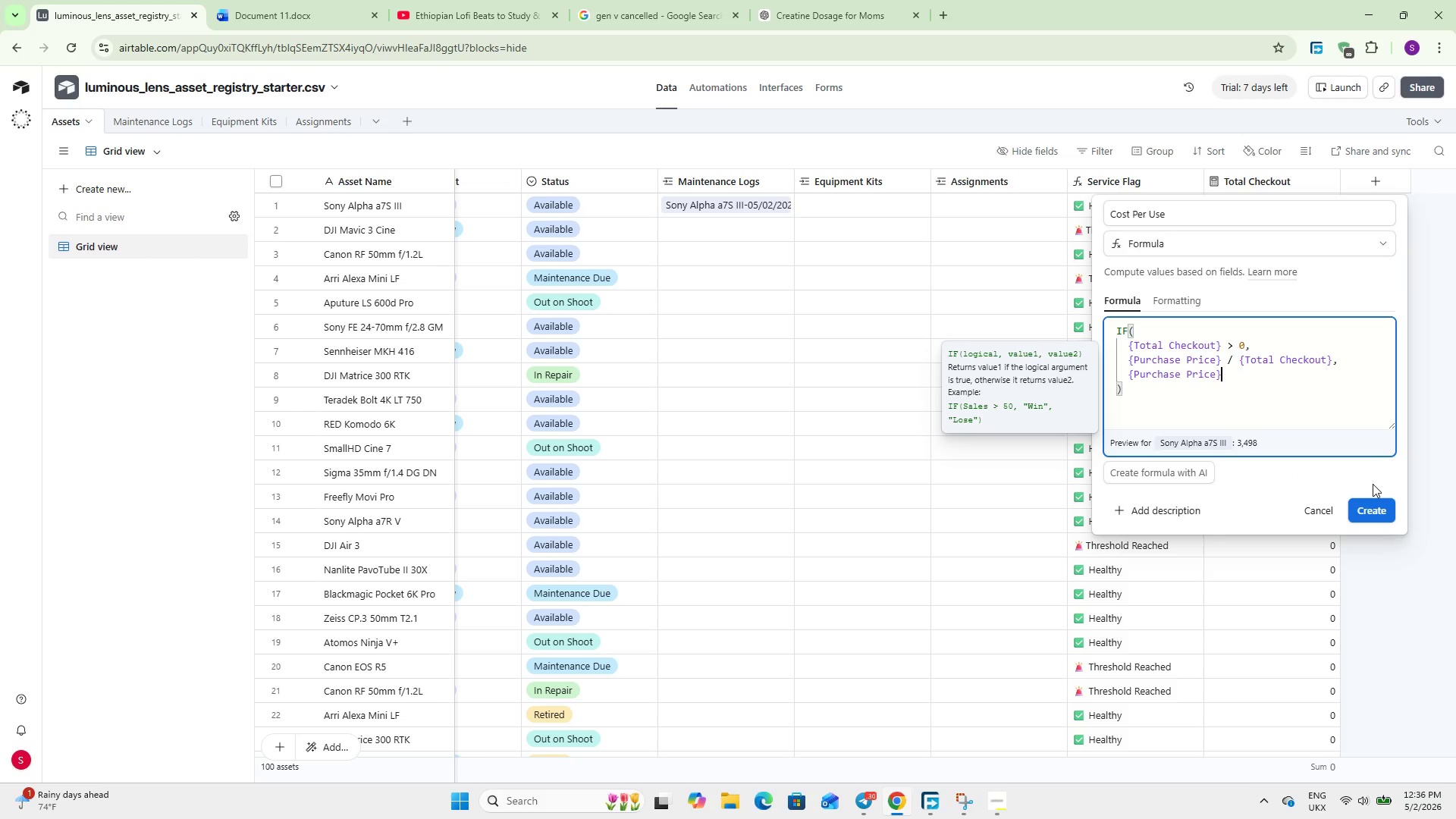 
wait(7.14)
 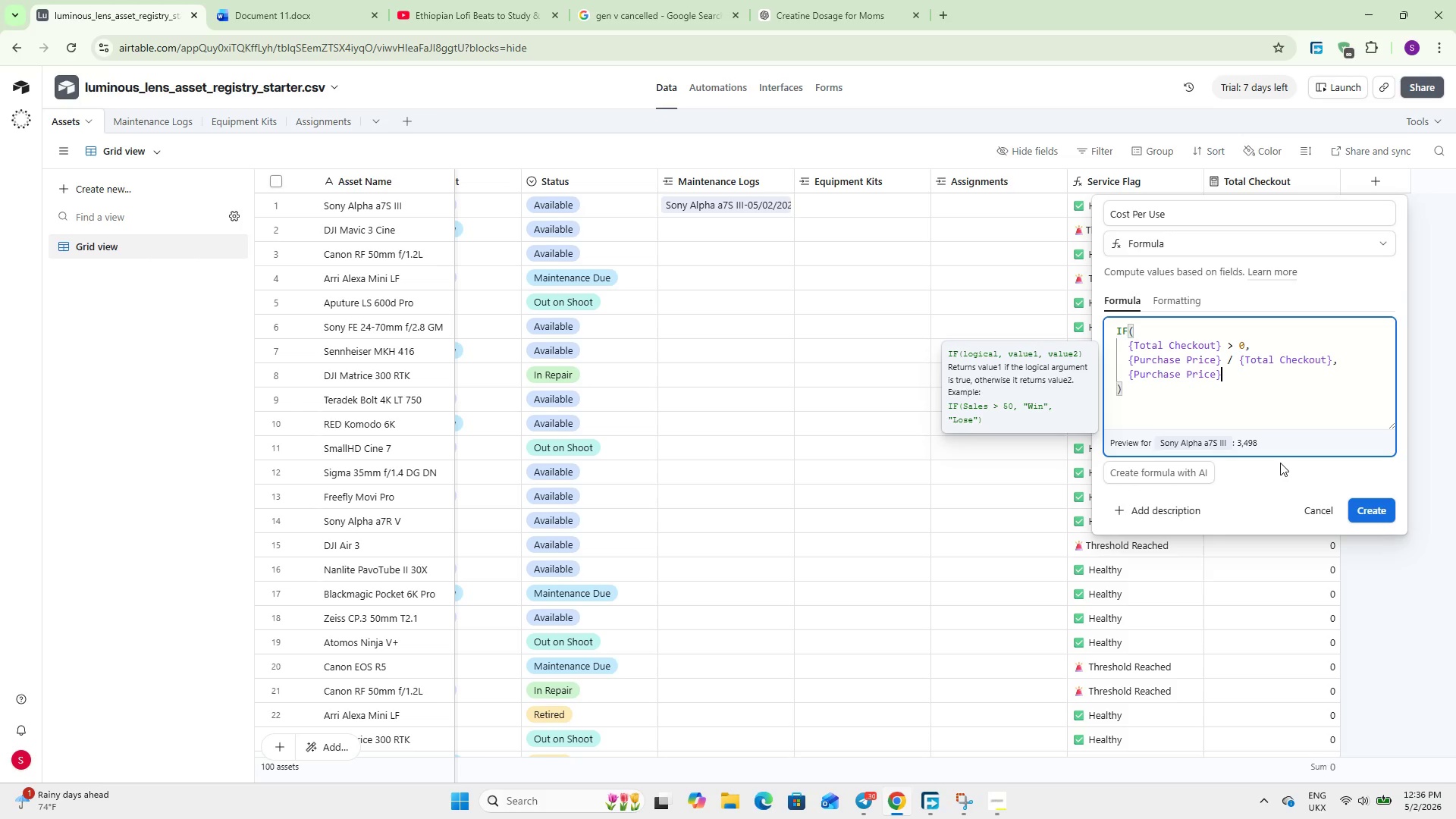 
left_click([1371, 498])
 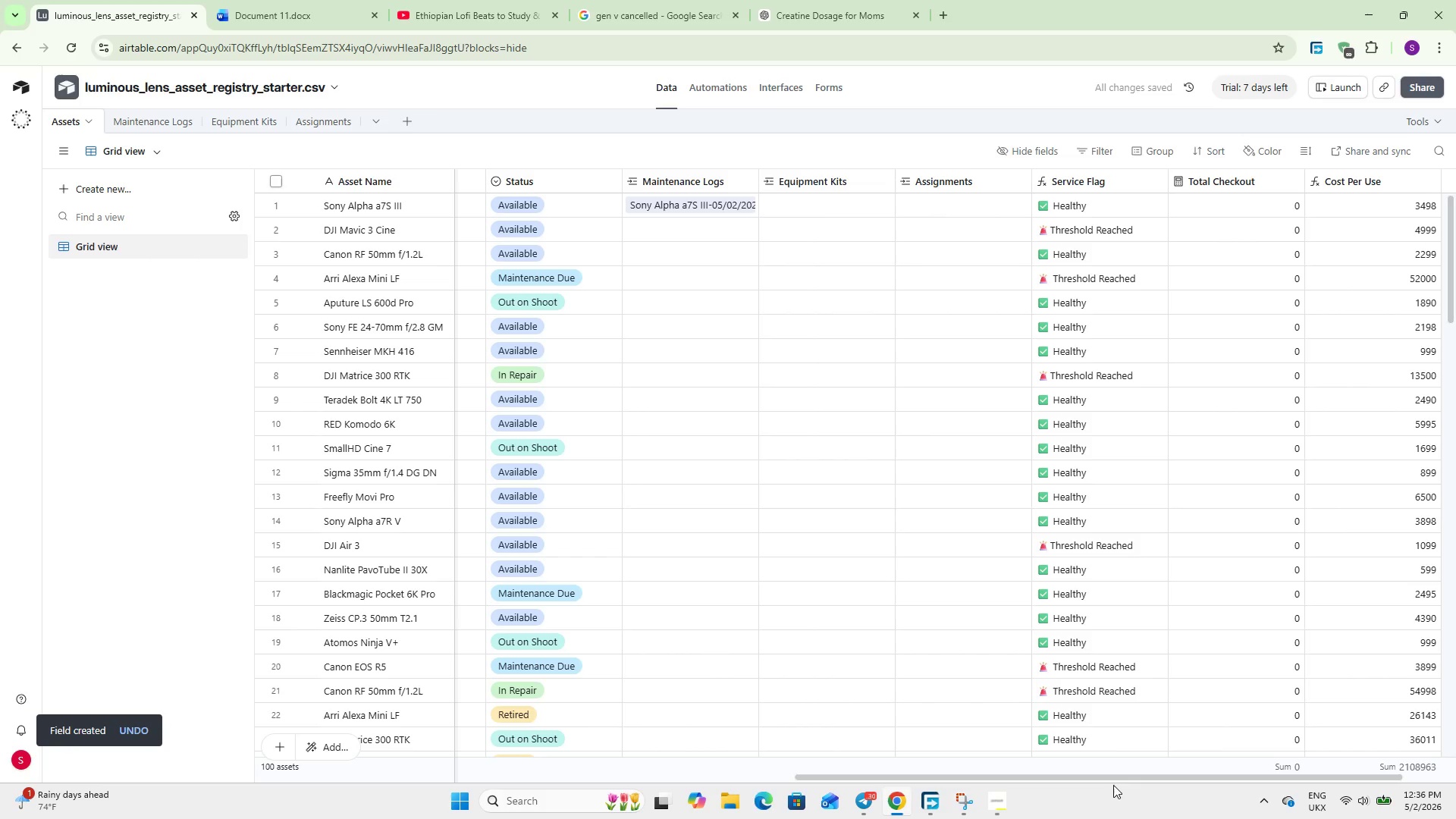 
wait(5.73)
 